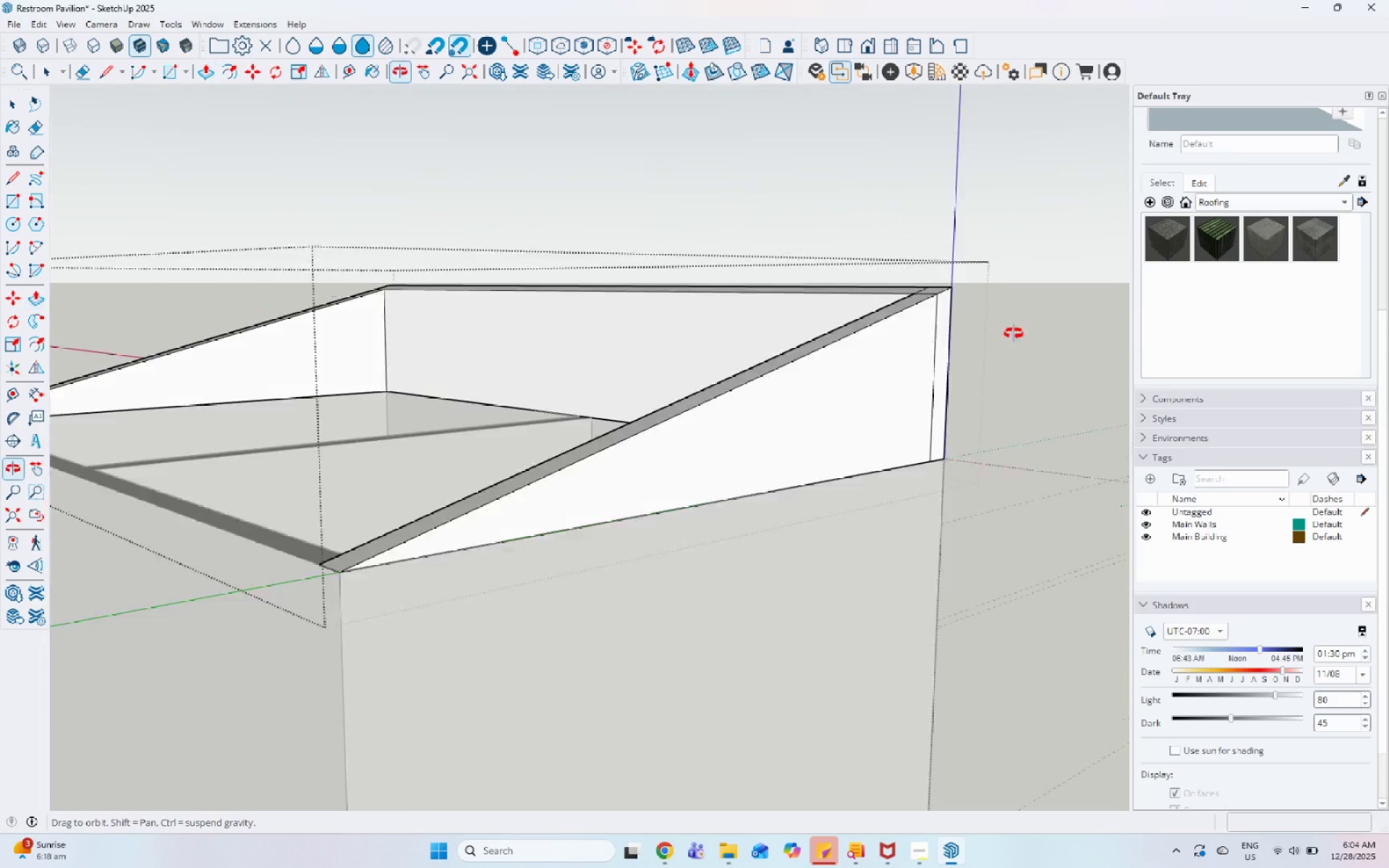 
key(Space)
 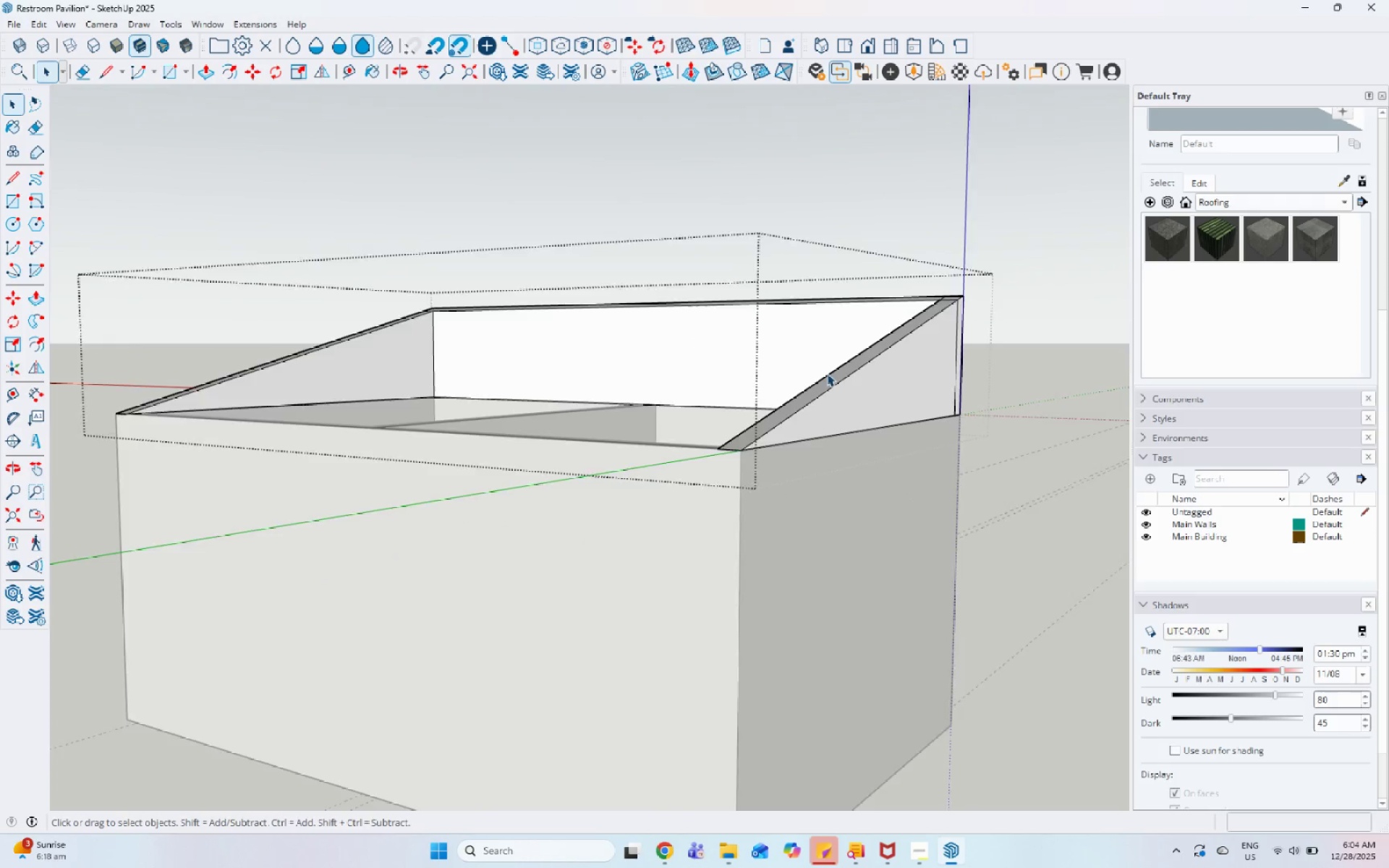 
key(Space)
 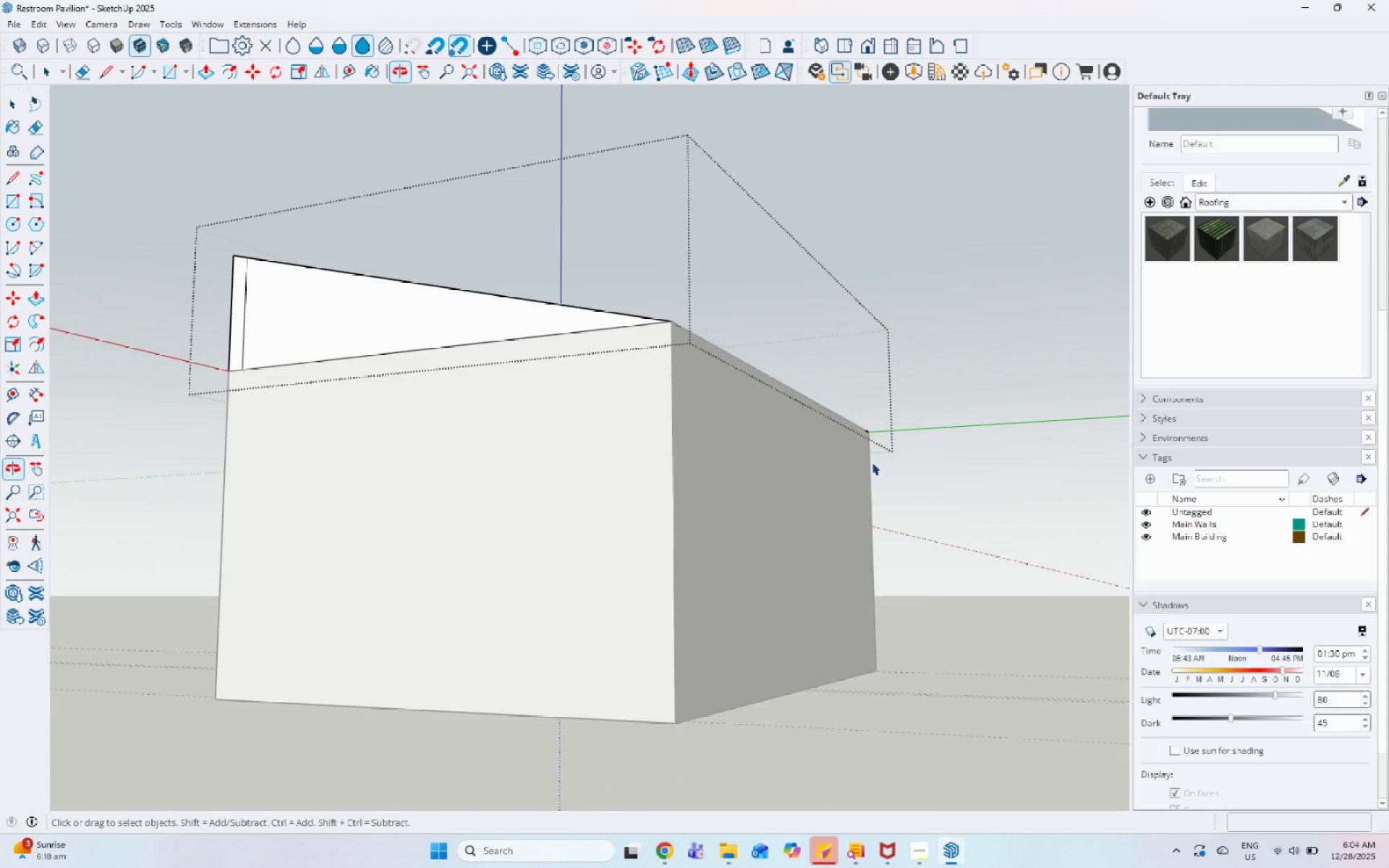 
scroll: coordinate [827, 373], scroll_direction: down, amount: 6.0
 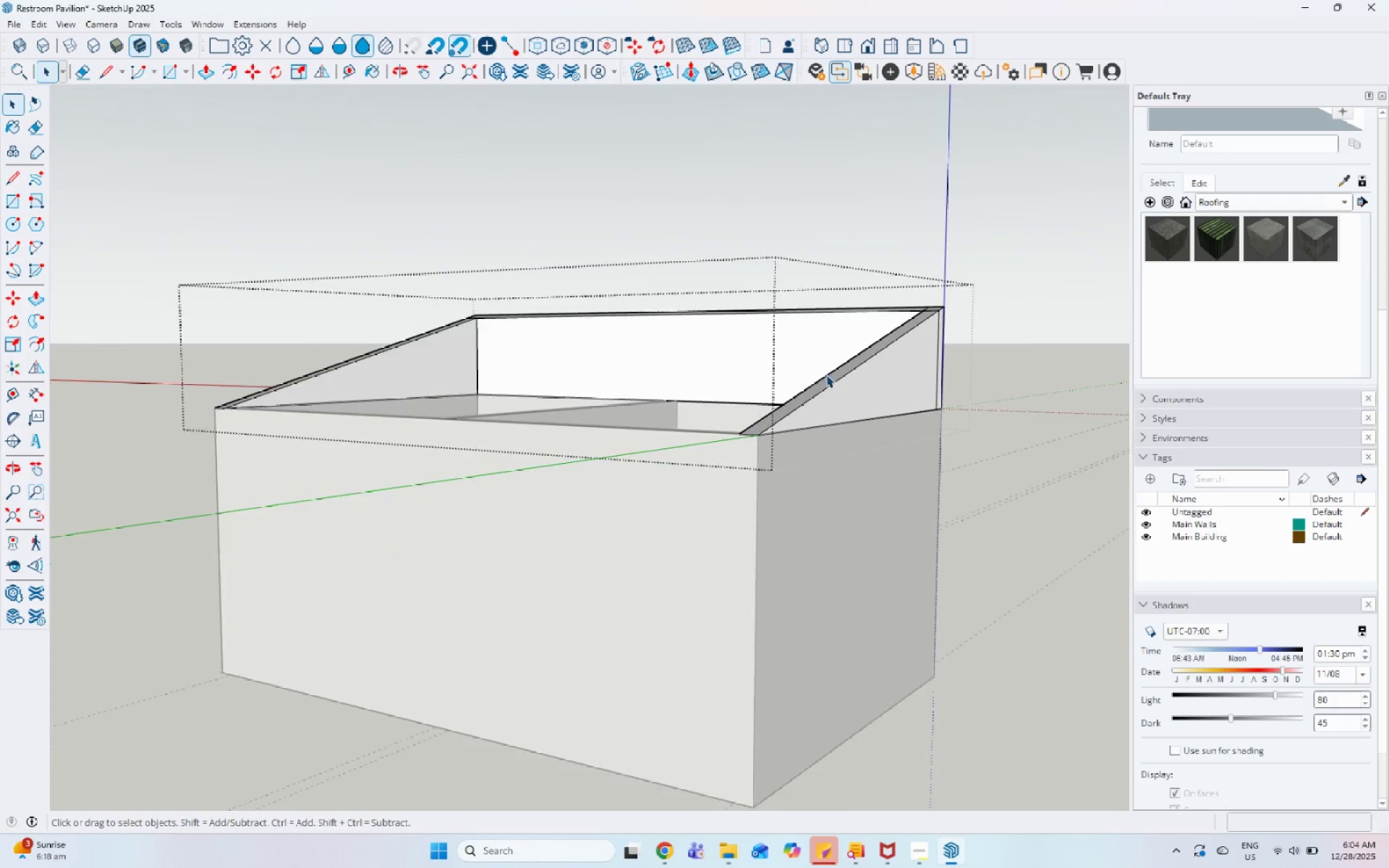 
key(Escape)
 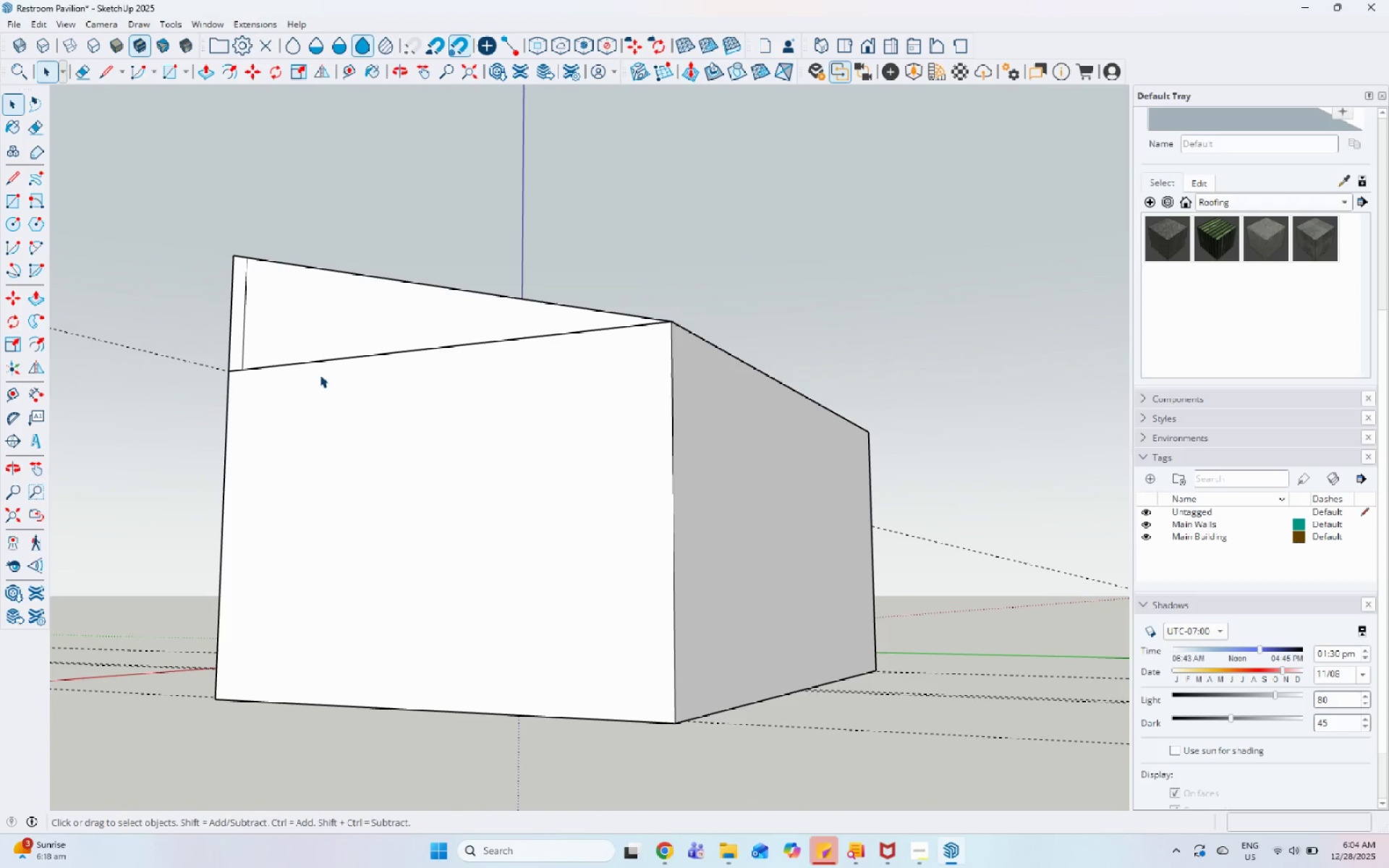 
key(Escape)
 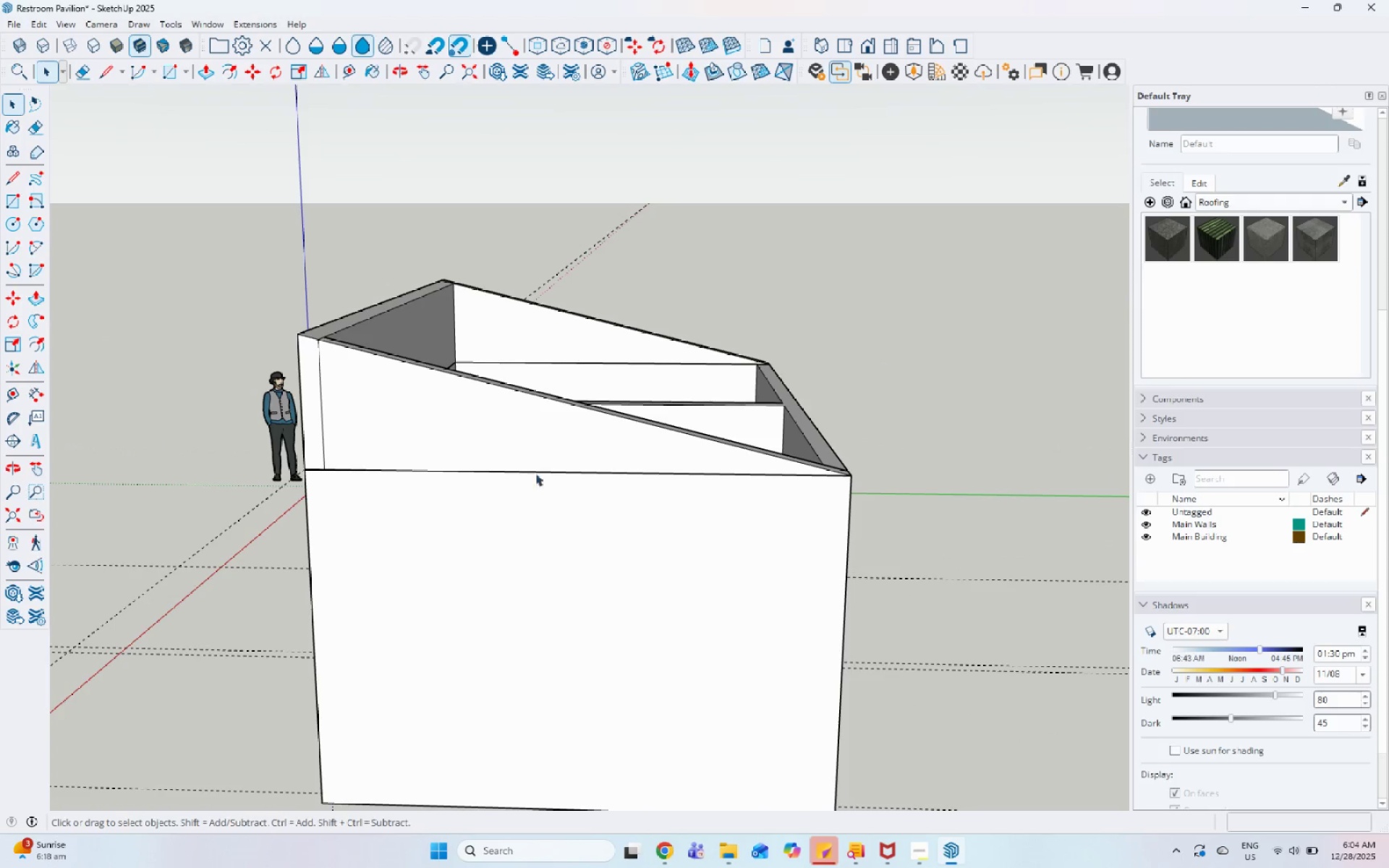 
left_click([527, 417])
 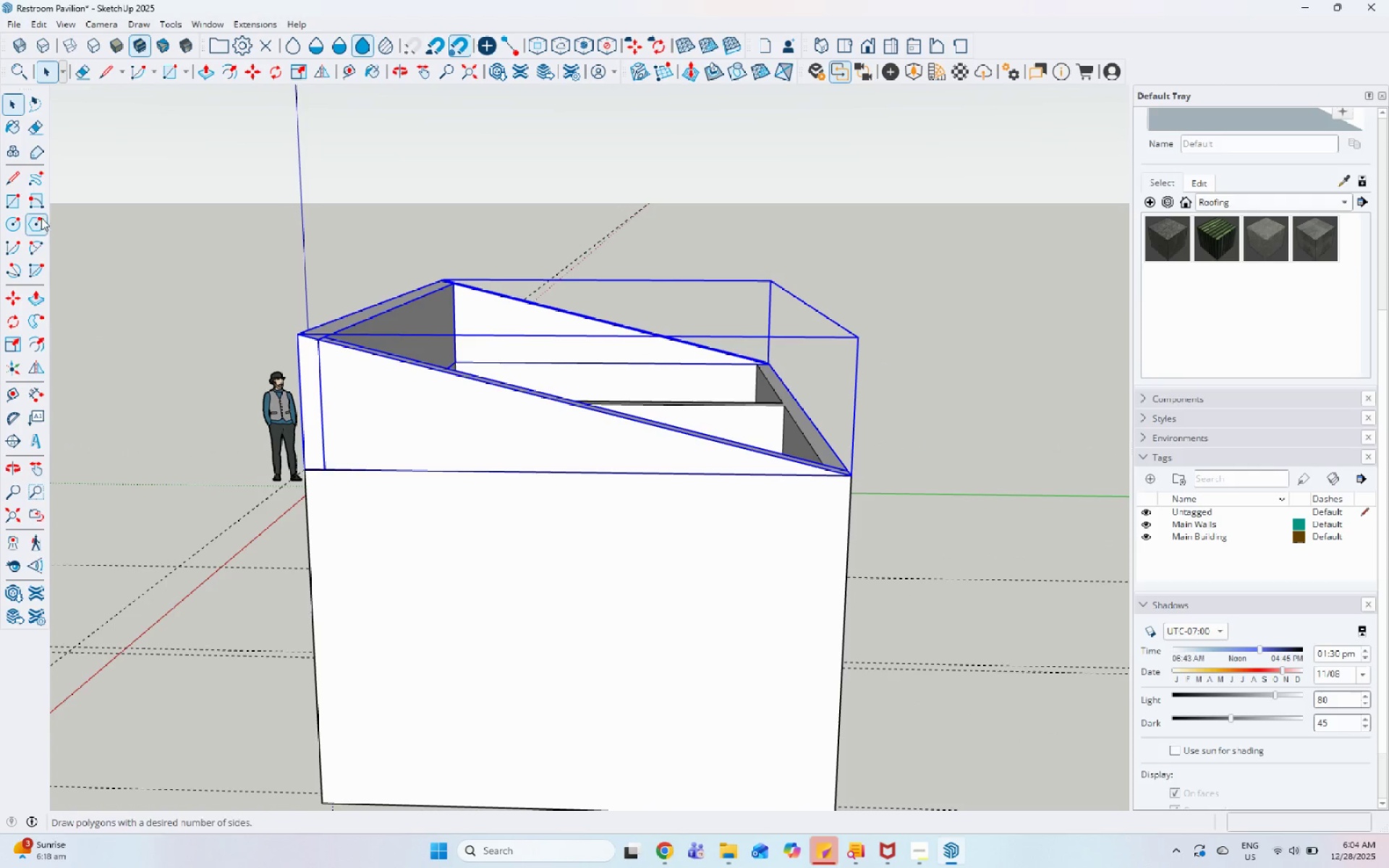 
left_click([19, 206])
 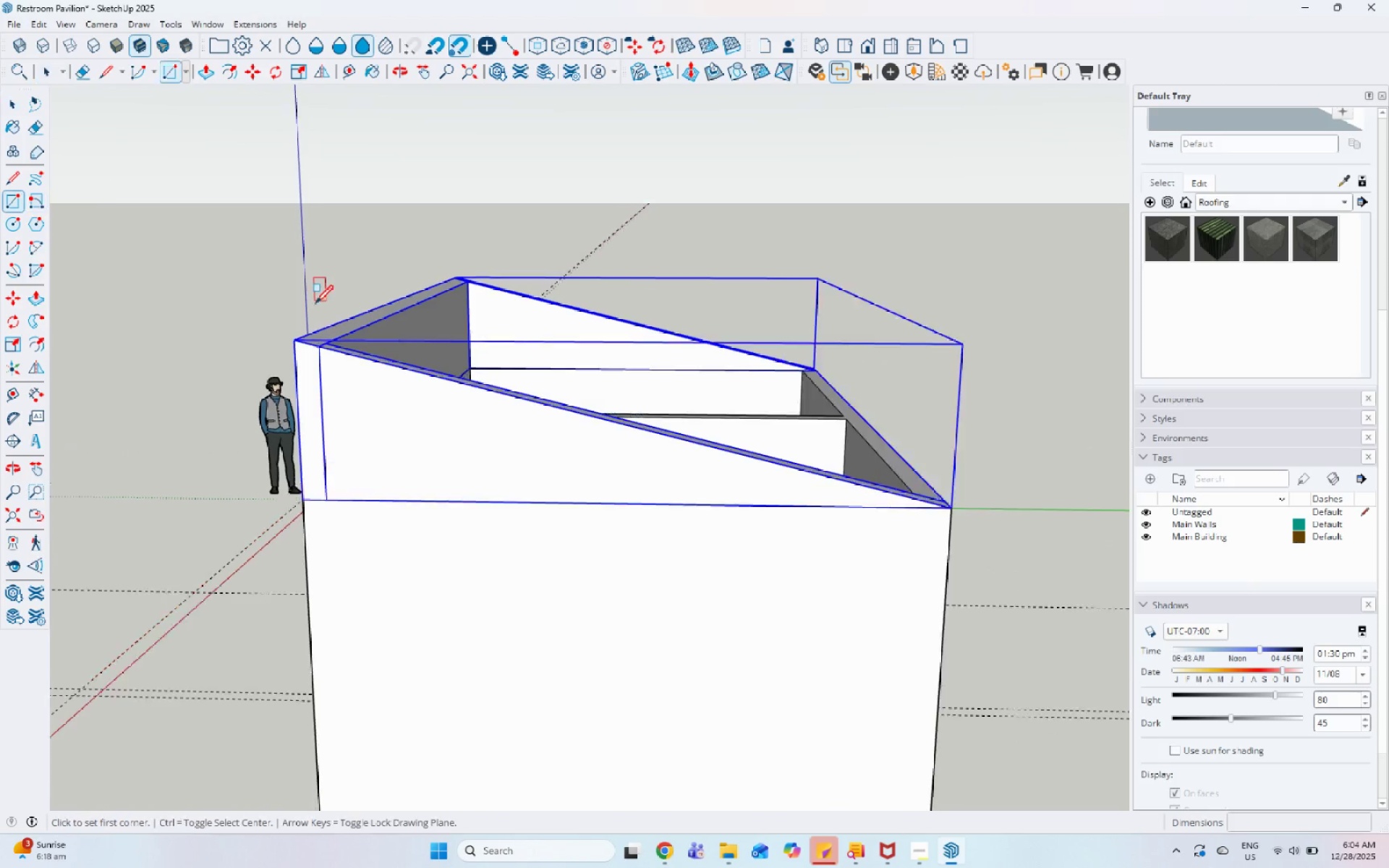 
scroll: coordinate [315, 309], scroll_direction: up, amount: 4.0
 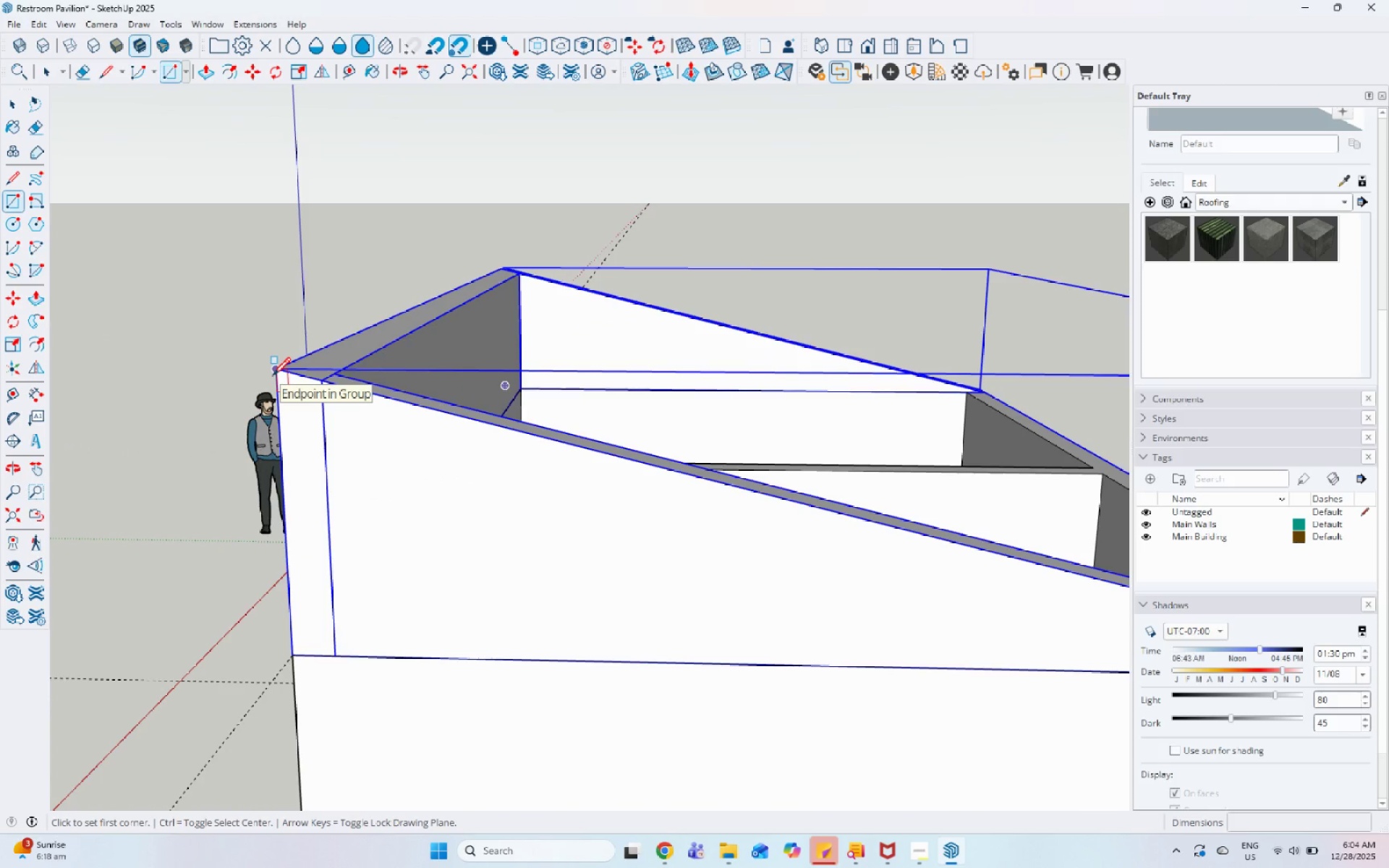 
left_click([273, 377])
 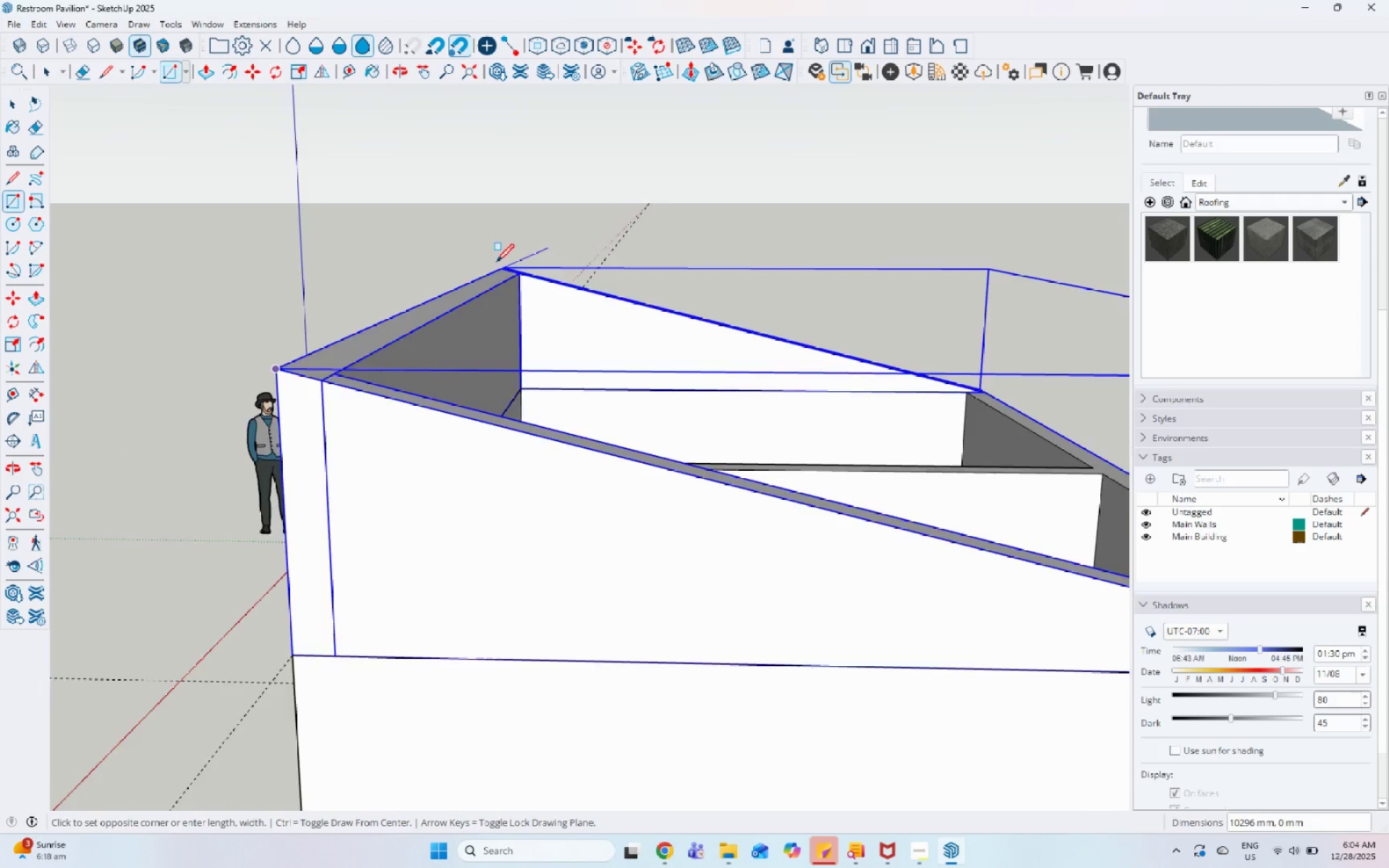 
scroll: coordinate [301, 344], scroll_direction: down, amount: 7.0
 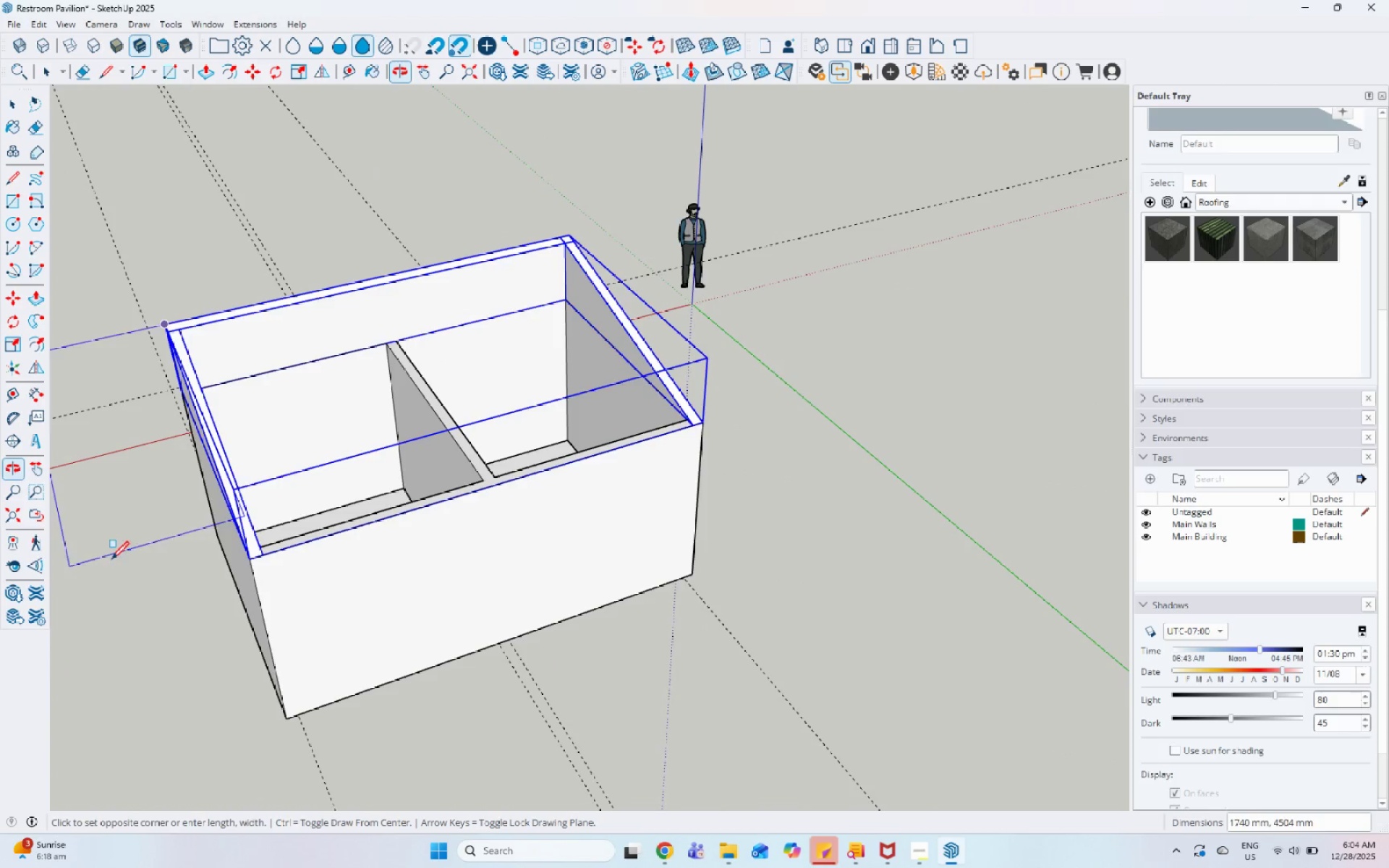 
scroll: coordinate [606, 485], scroll_direction: up, amount: 3.0
 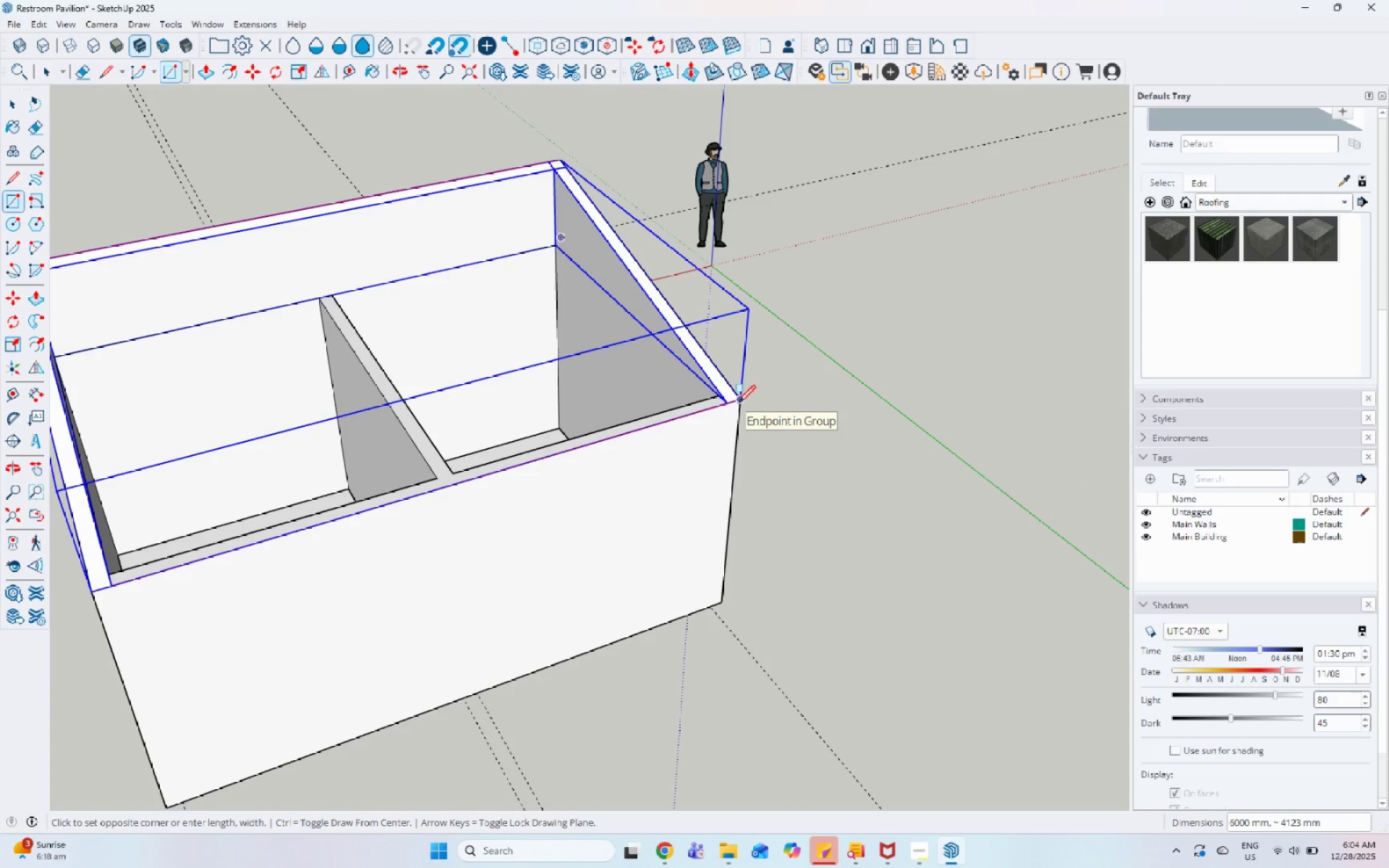 
left_click([738, 404])
 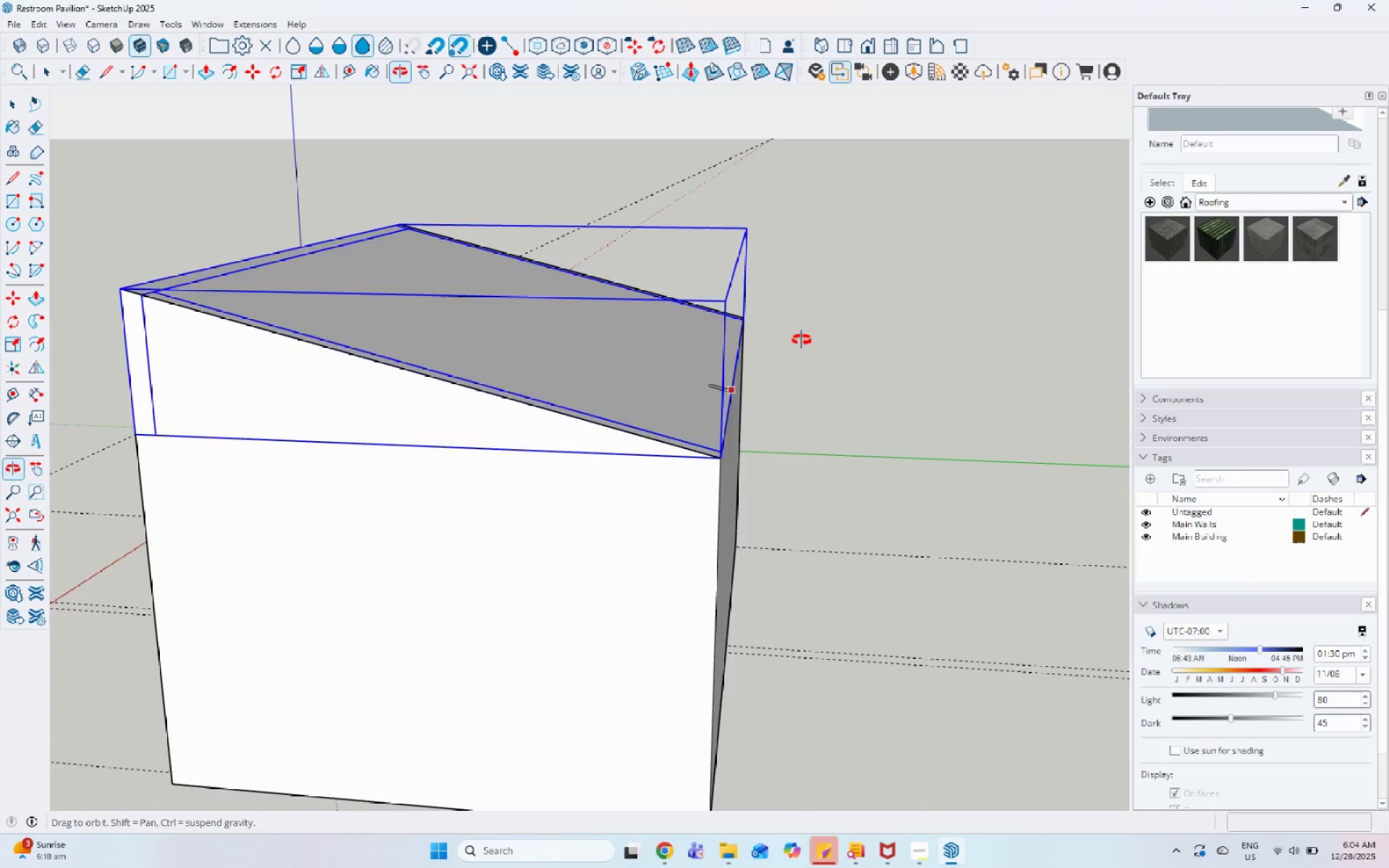 
key(Space)
 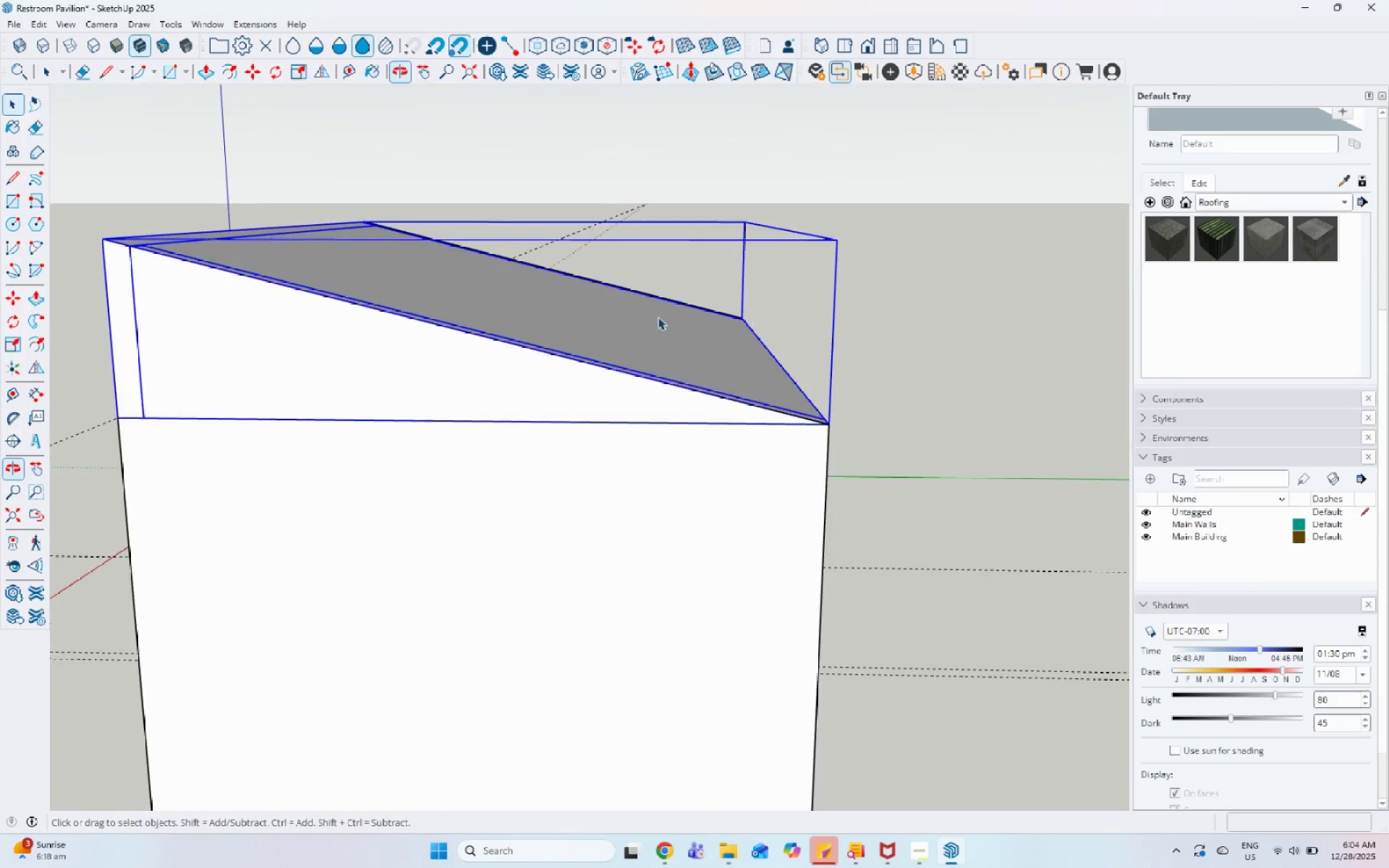 
left_click([658, 317])
 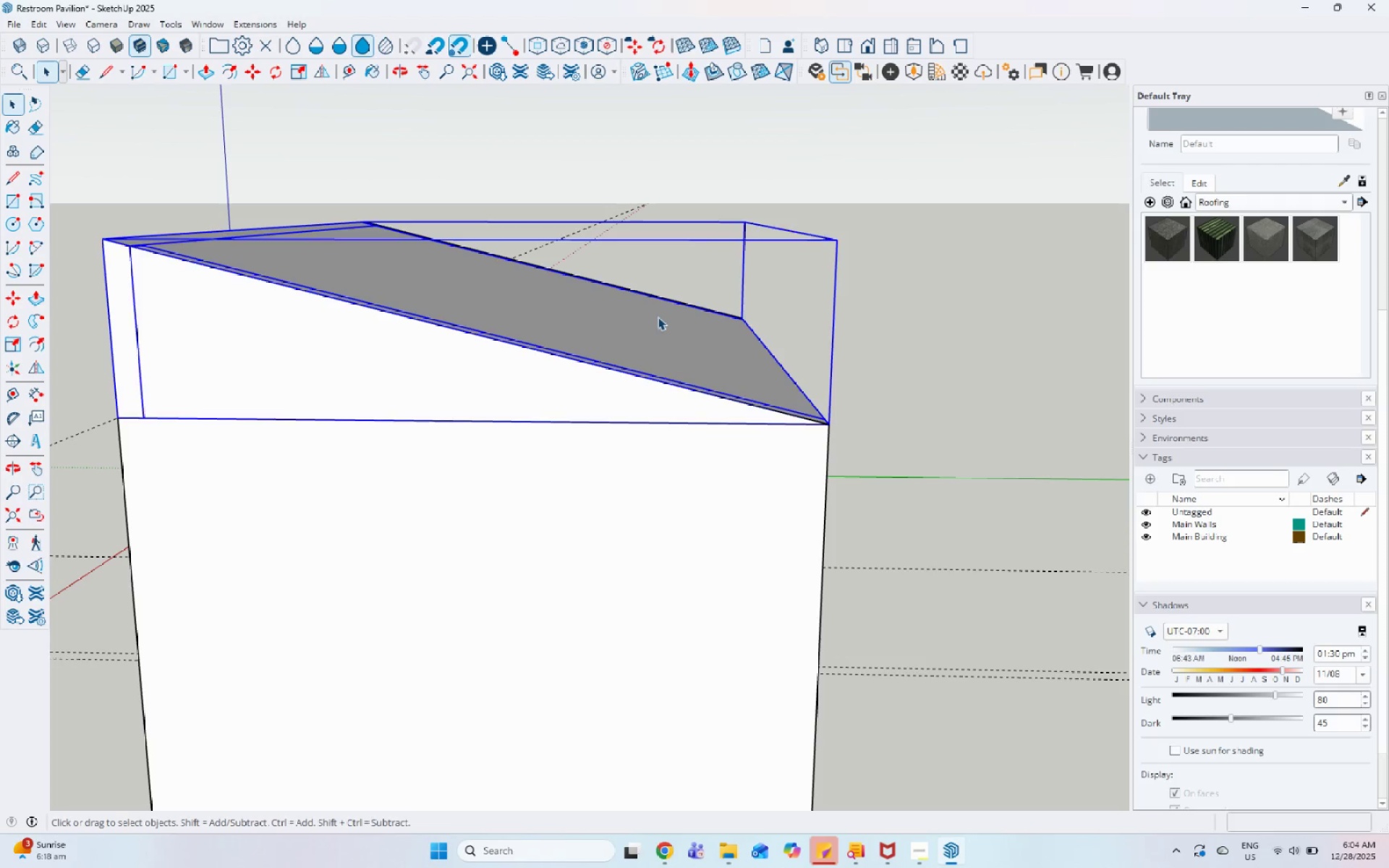 
scroll: coordinate [658, 317], scroll_direction: up, amount: 1.0
 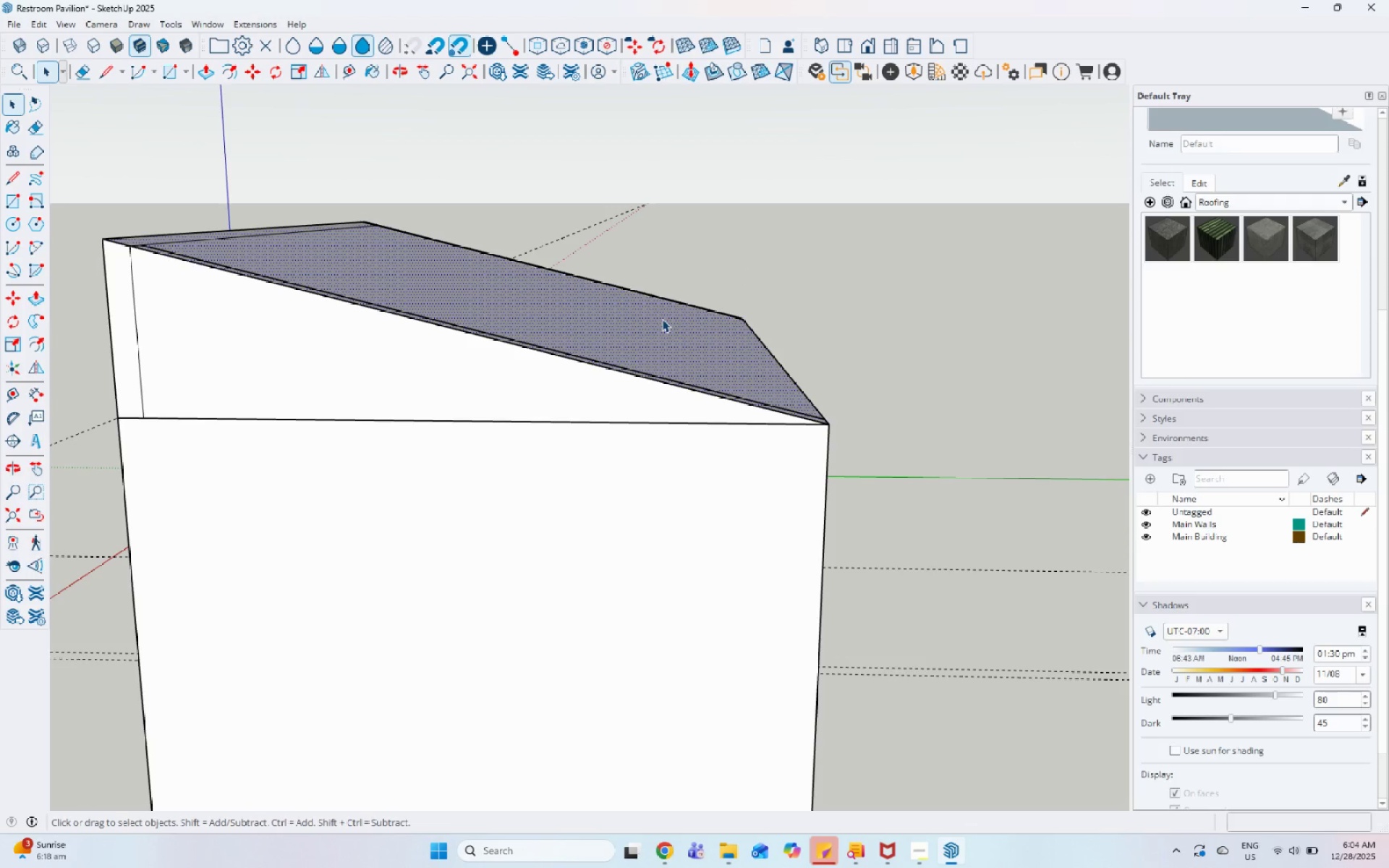 
key(P)
 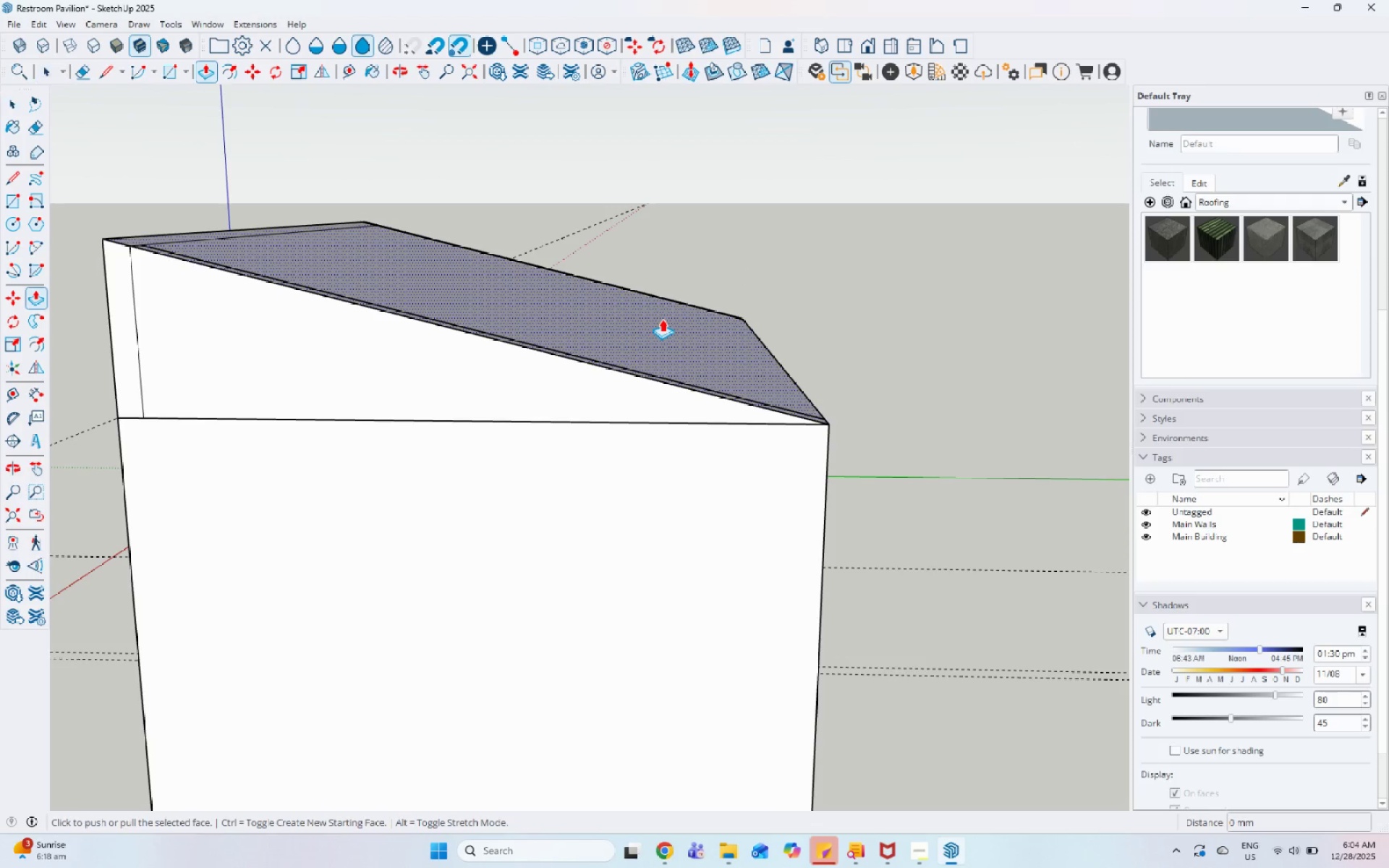 
left_click([662, 319])
 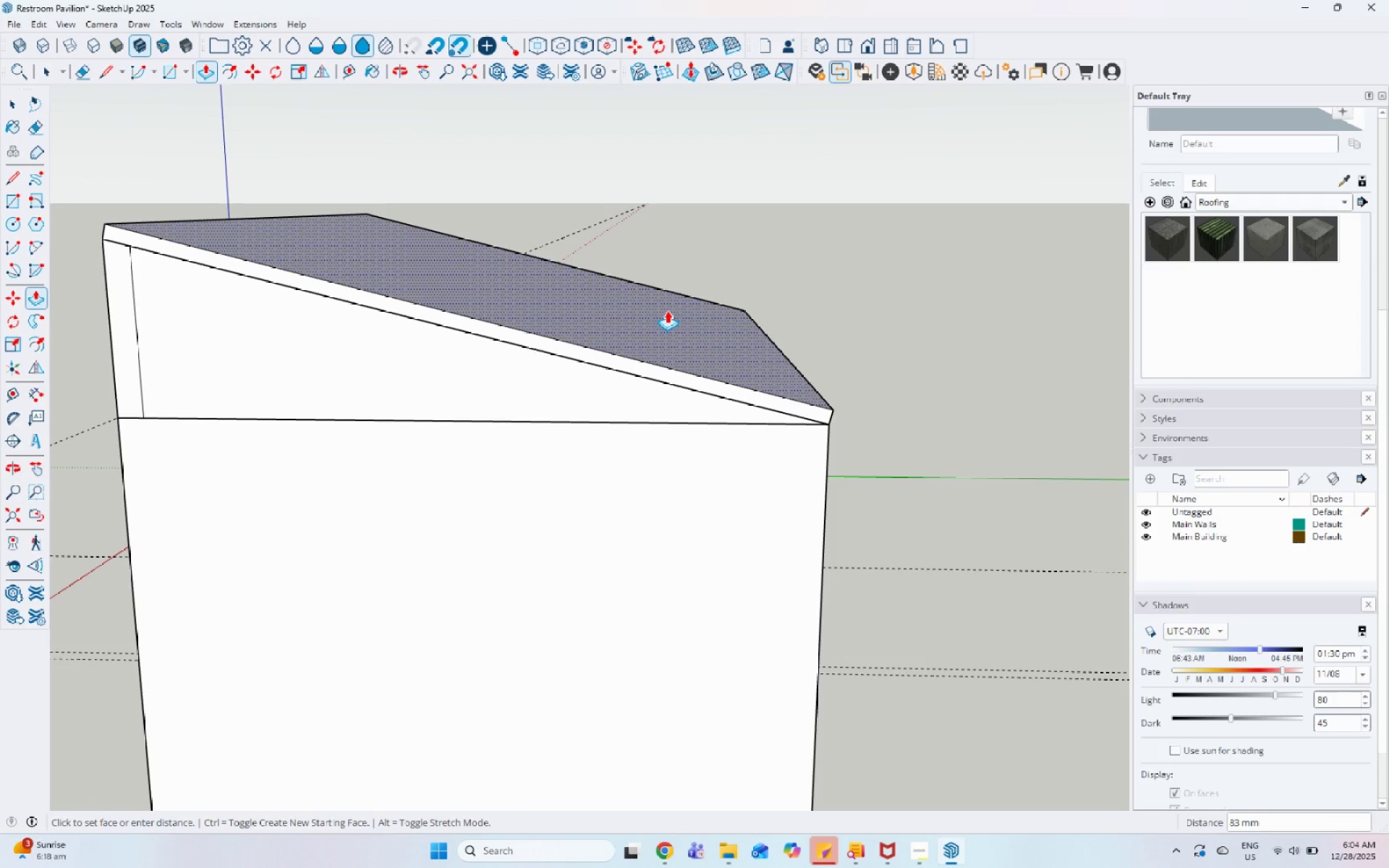 
key(Numpad1)
 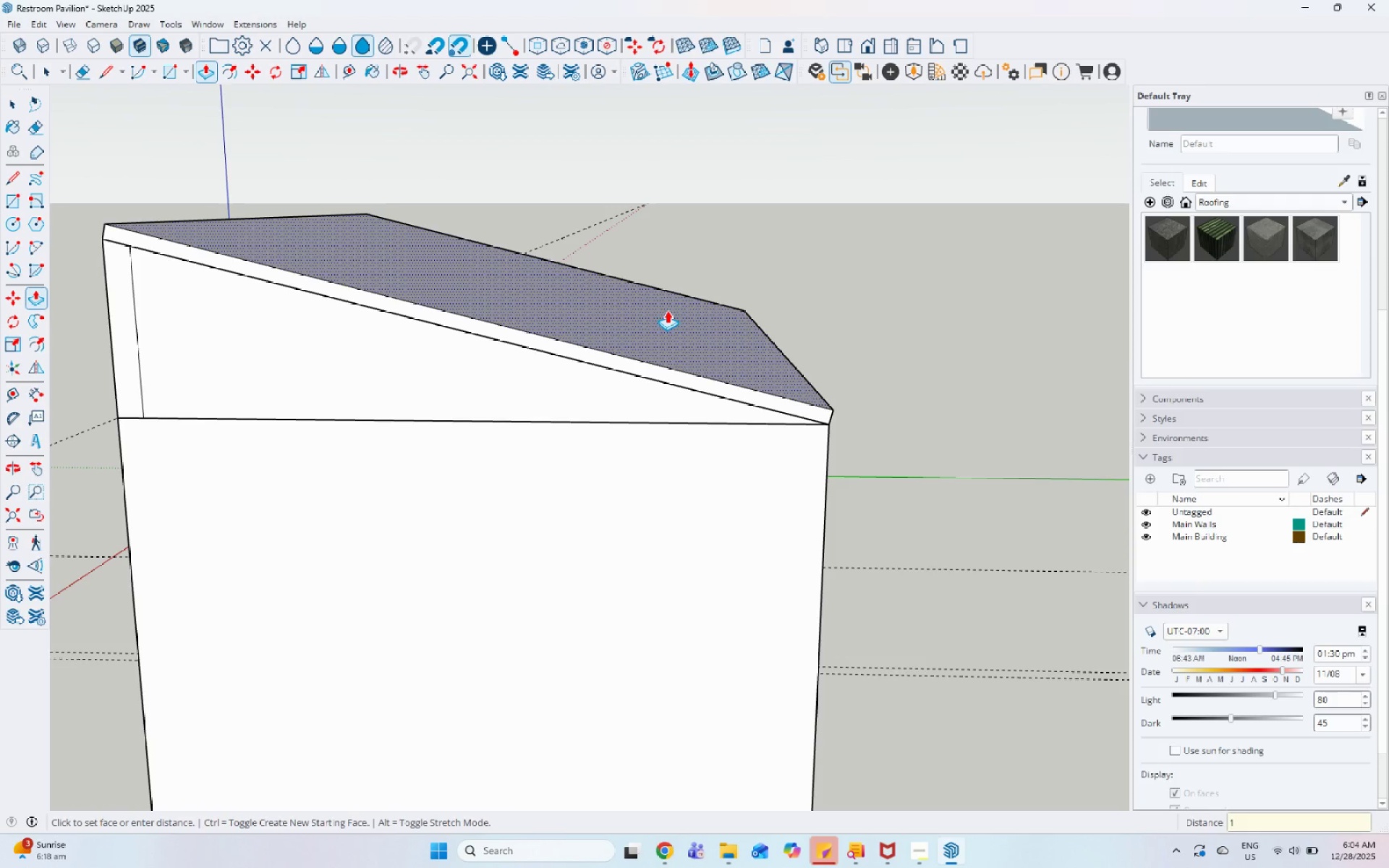 
key(Numpad0)
 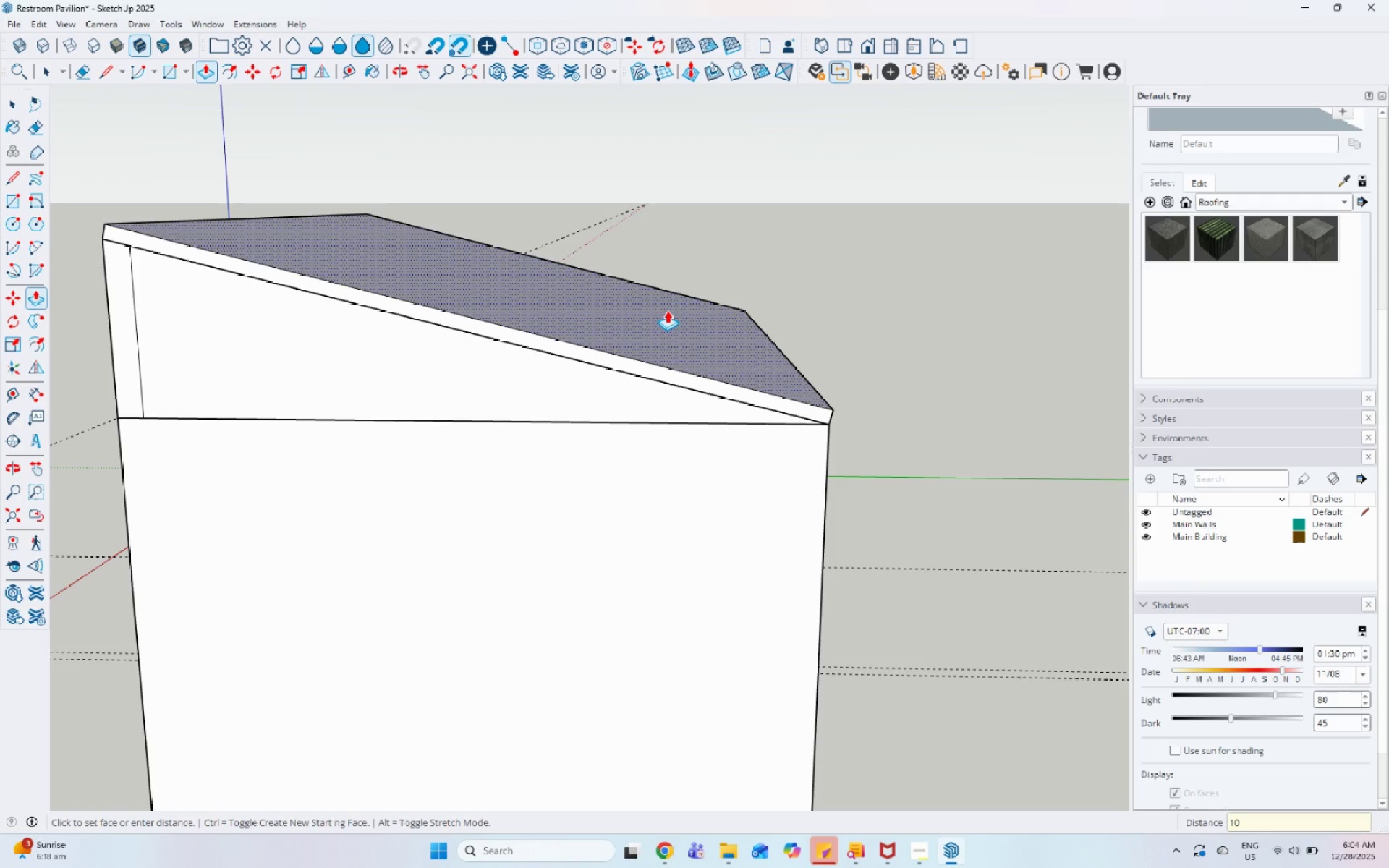 
key(Numpad0)
 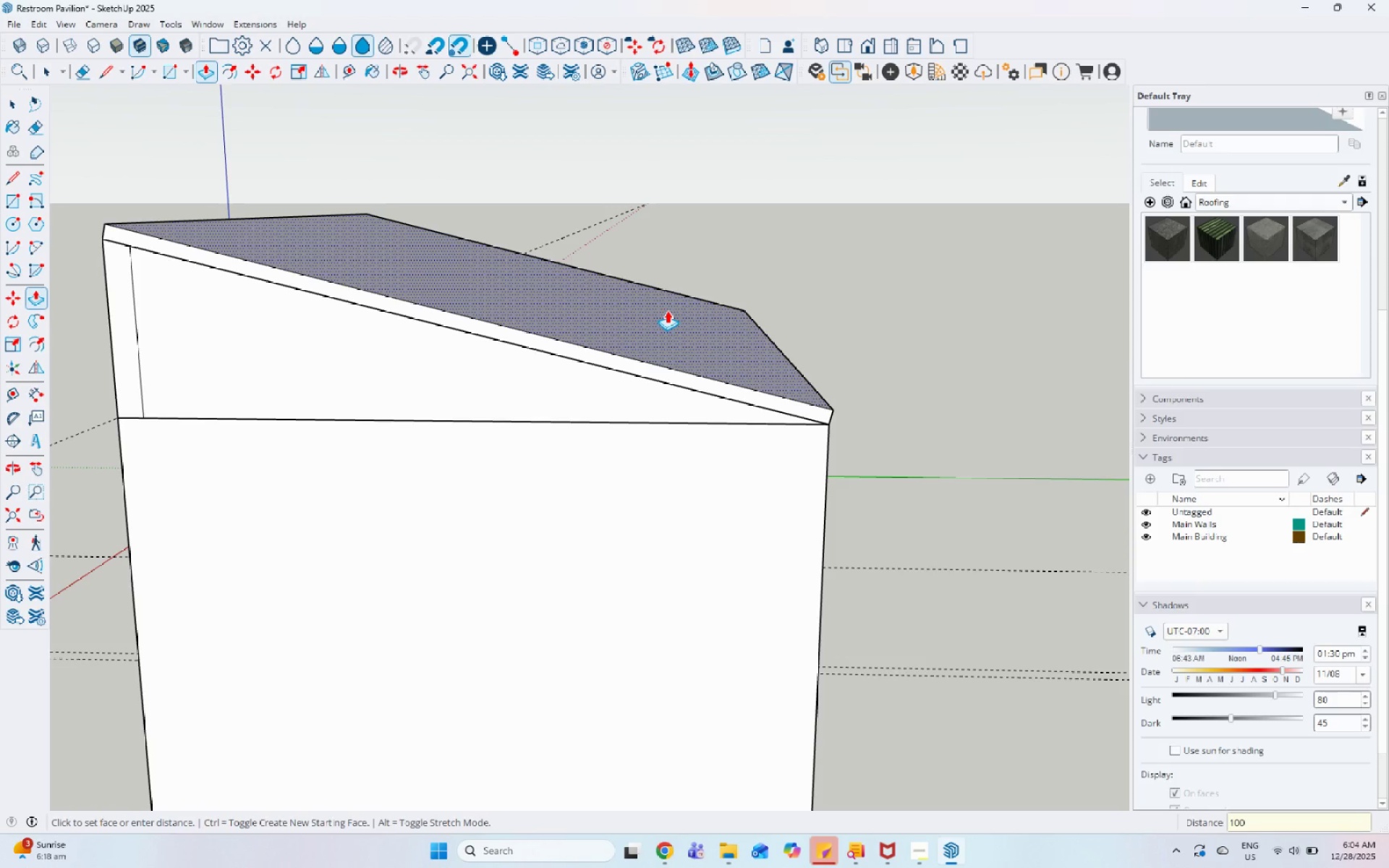 
key(Enter)
 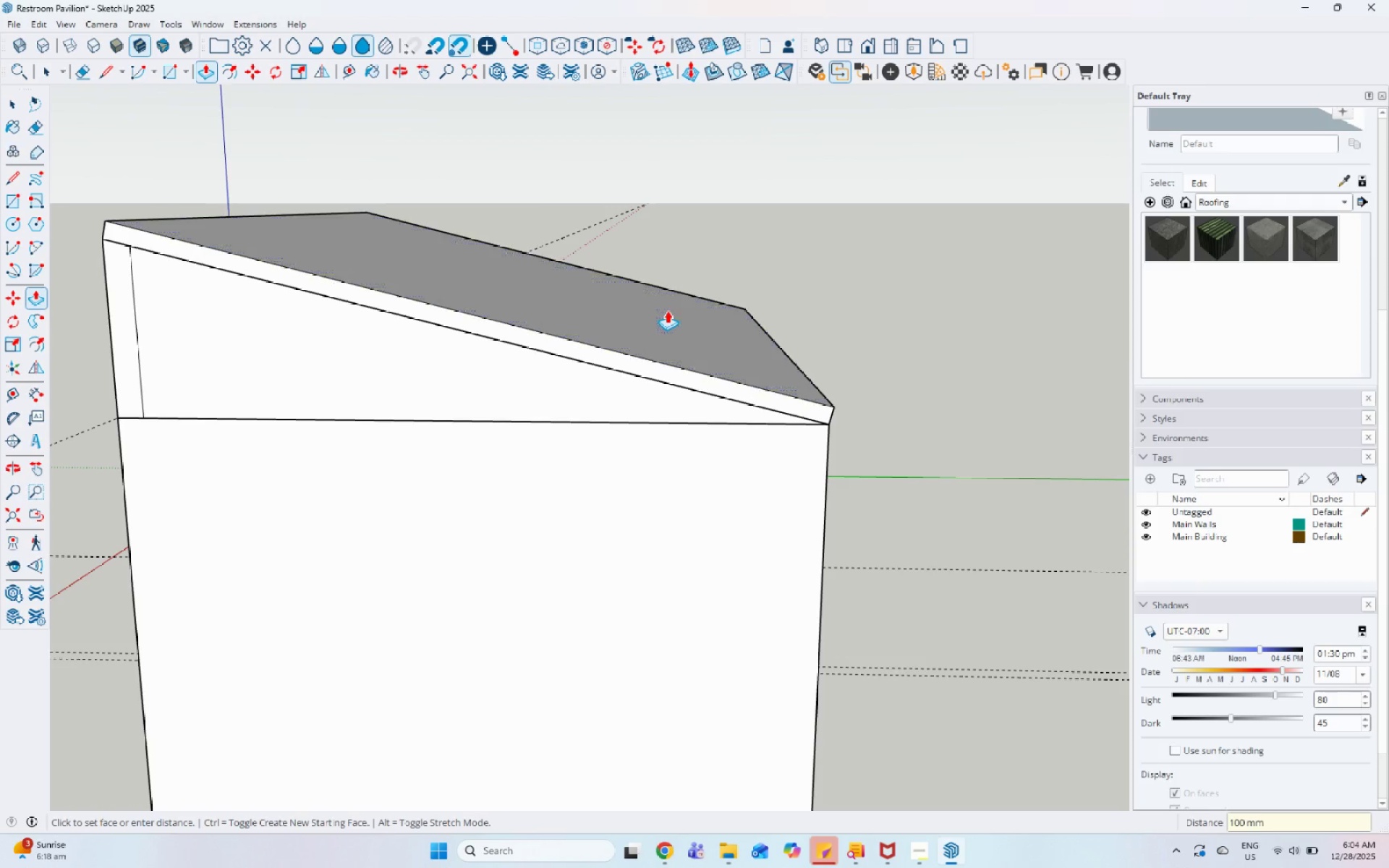 
key(Space)
 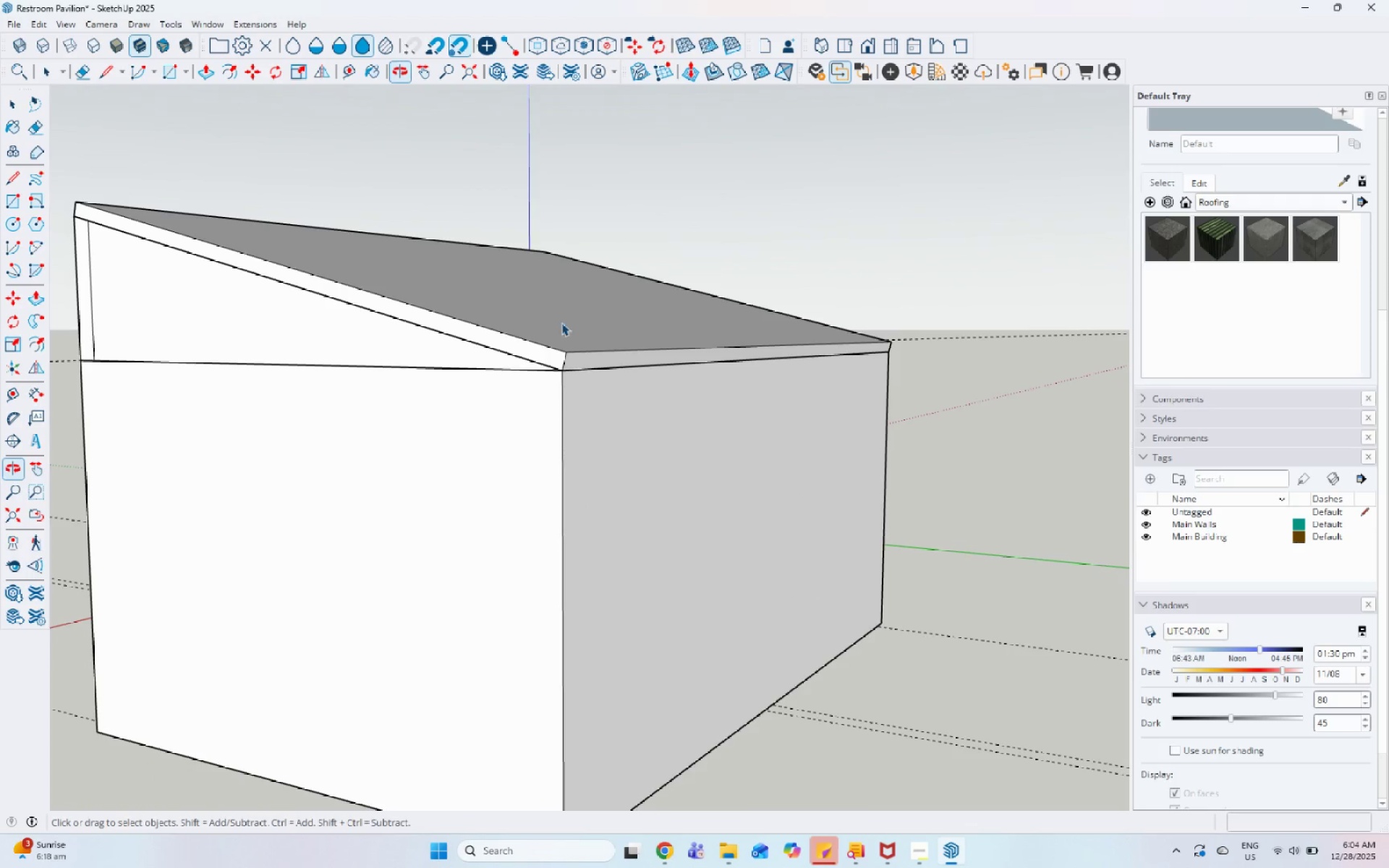 
left_click([568, 362])
 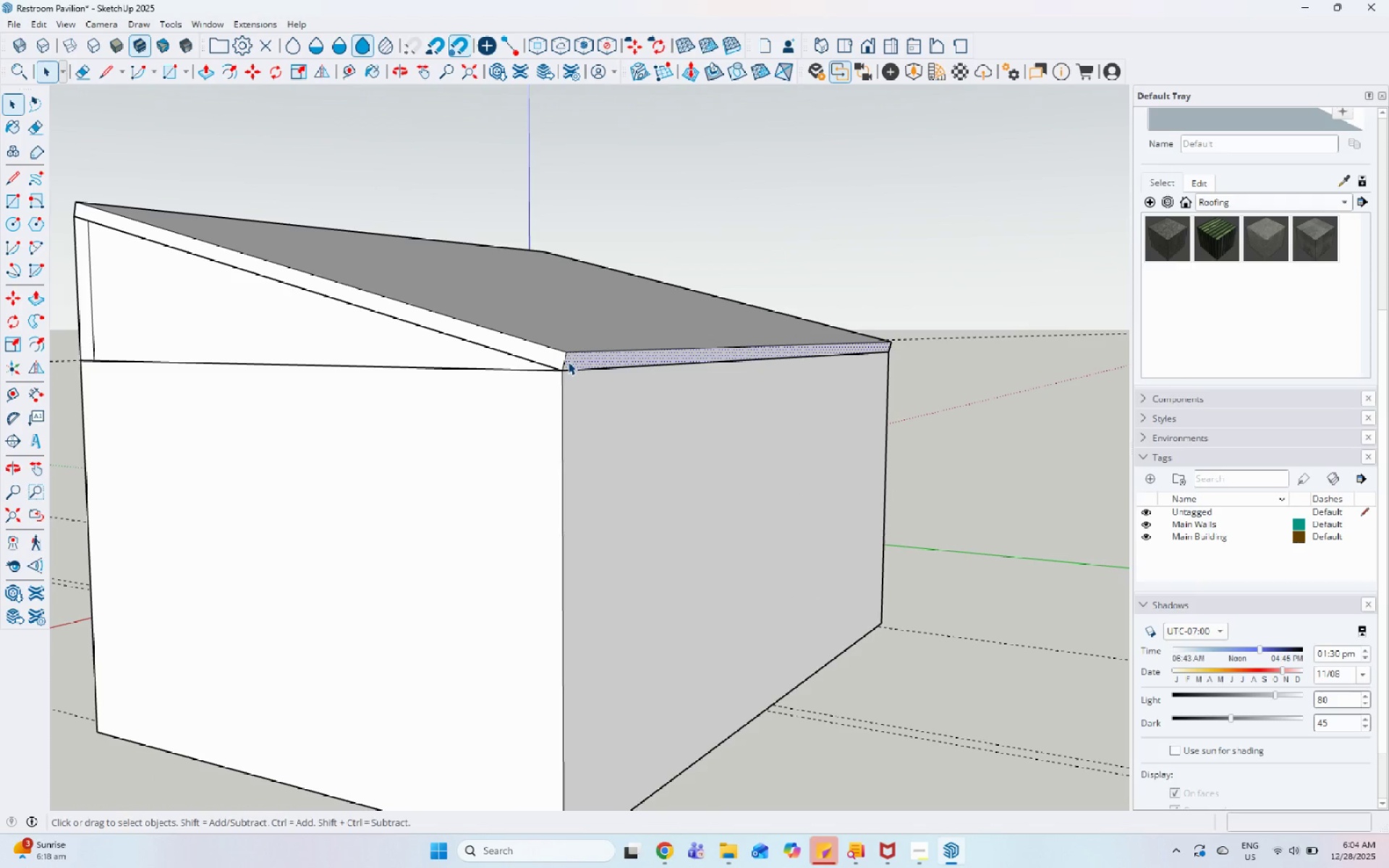 
key(P)
 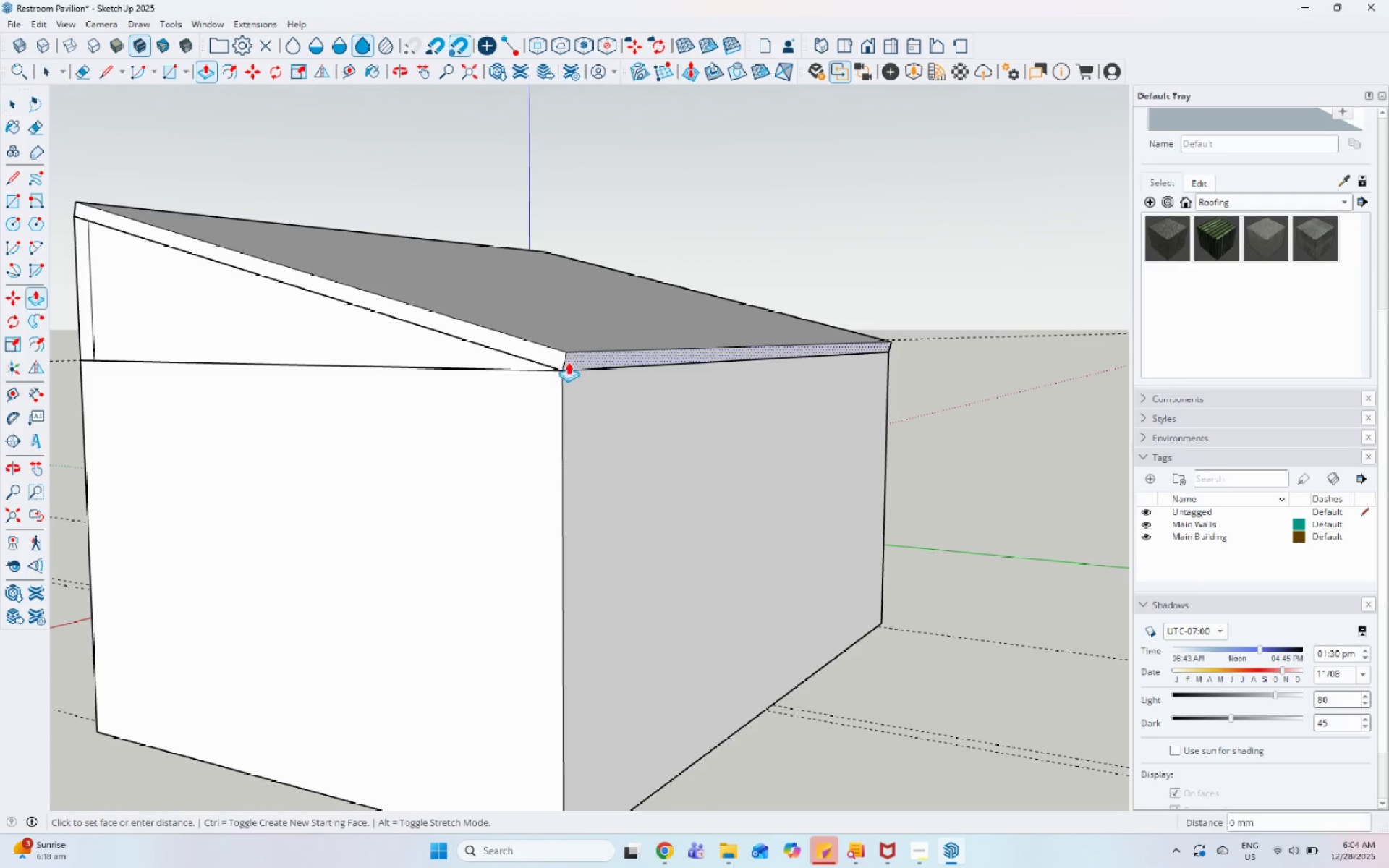 
left_click([568, 362])
 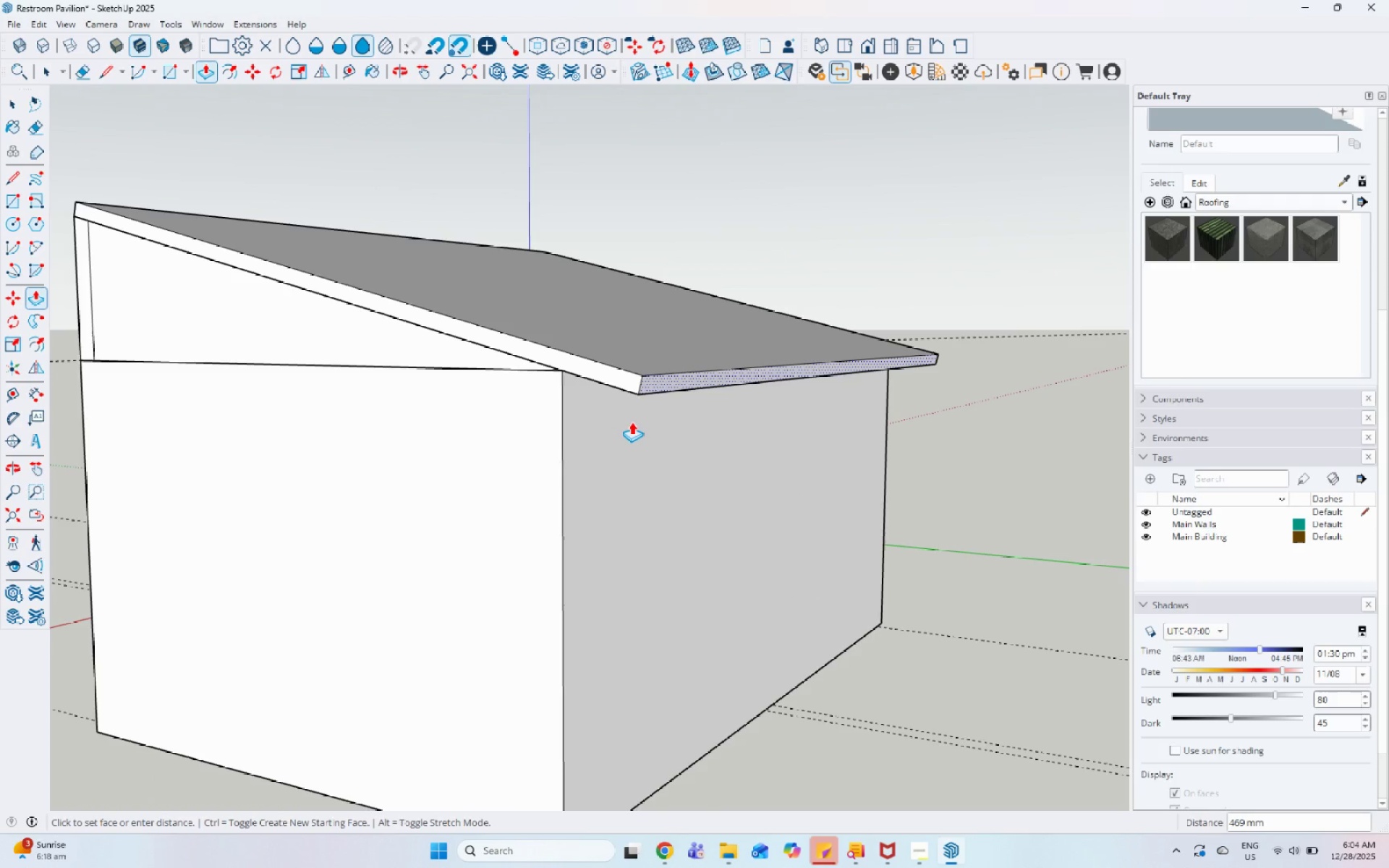 
key(Numpad1)
 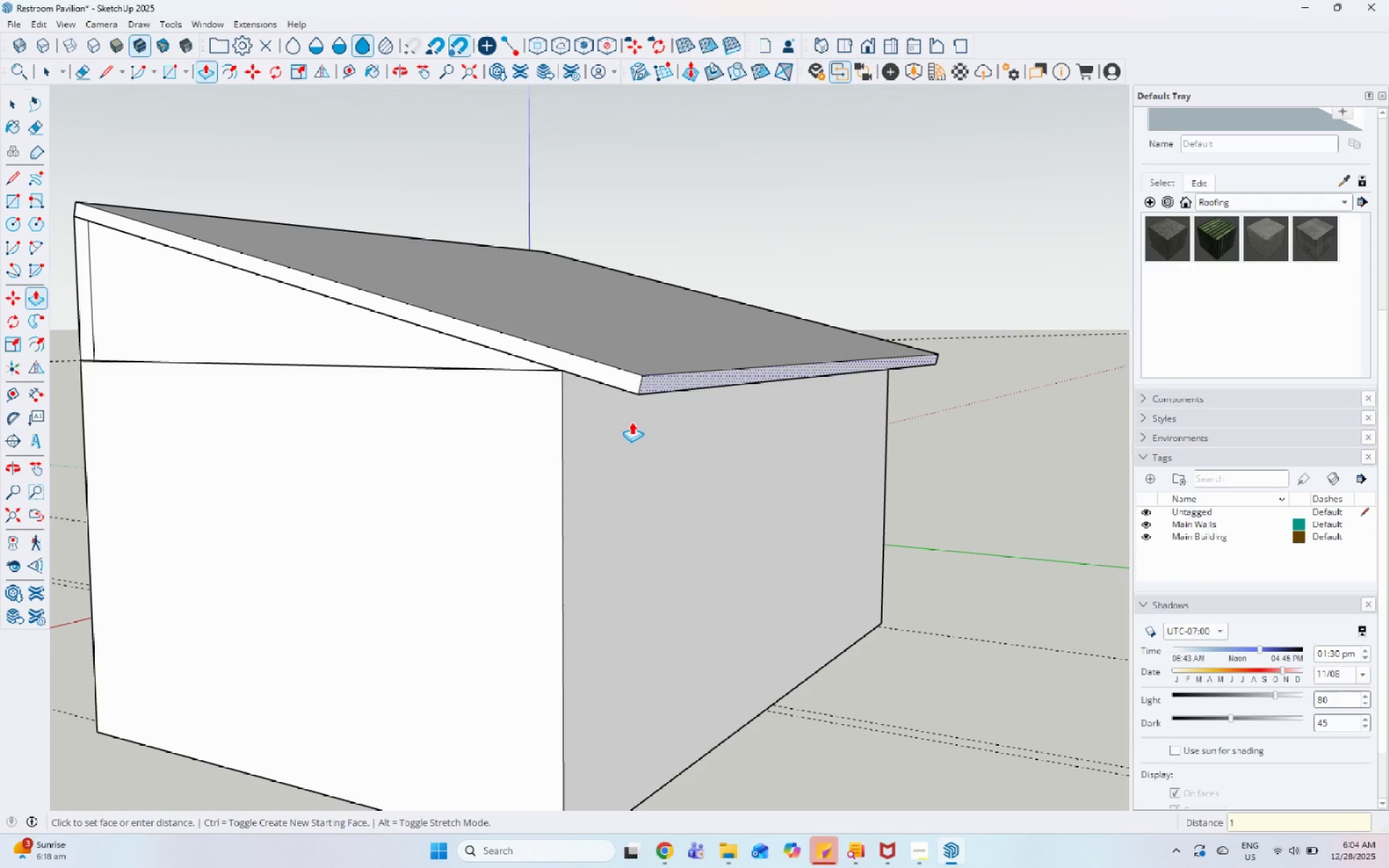 
key(Numpad0)
 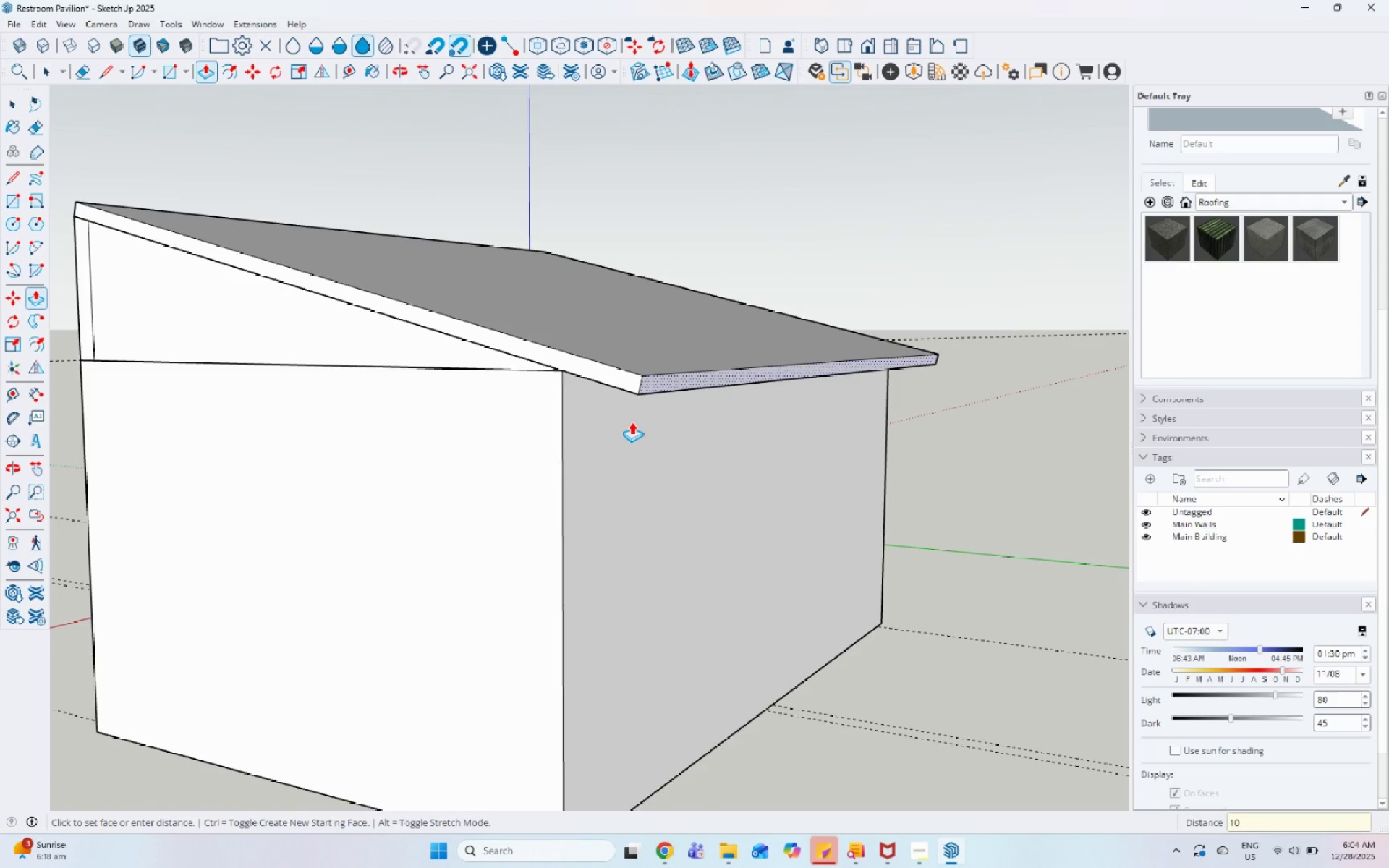 
key(Numpad0)
 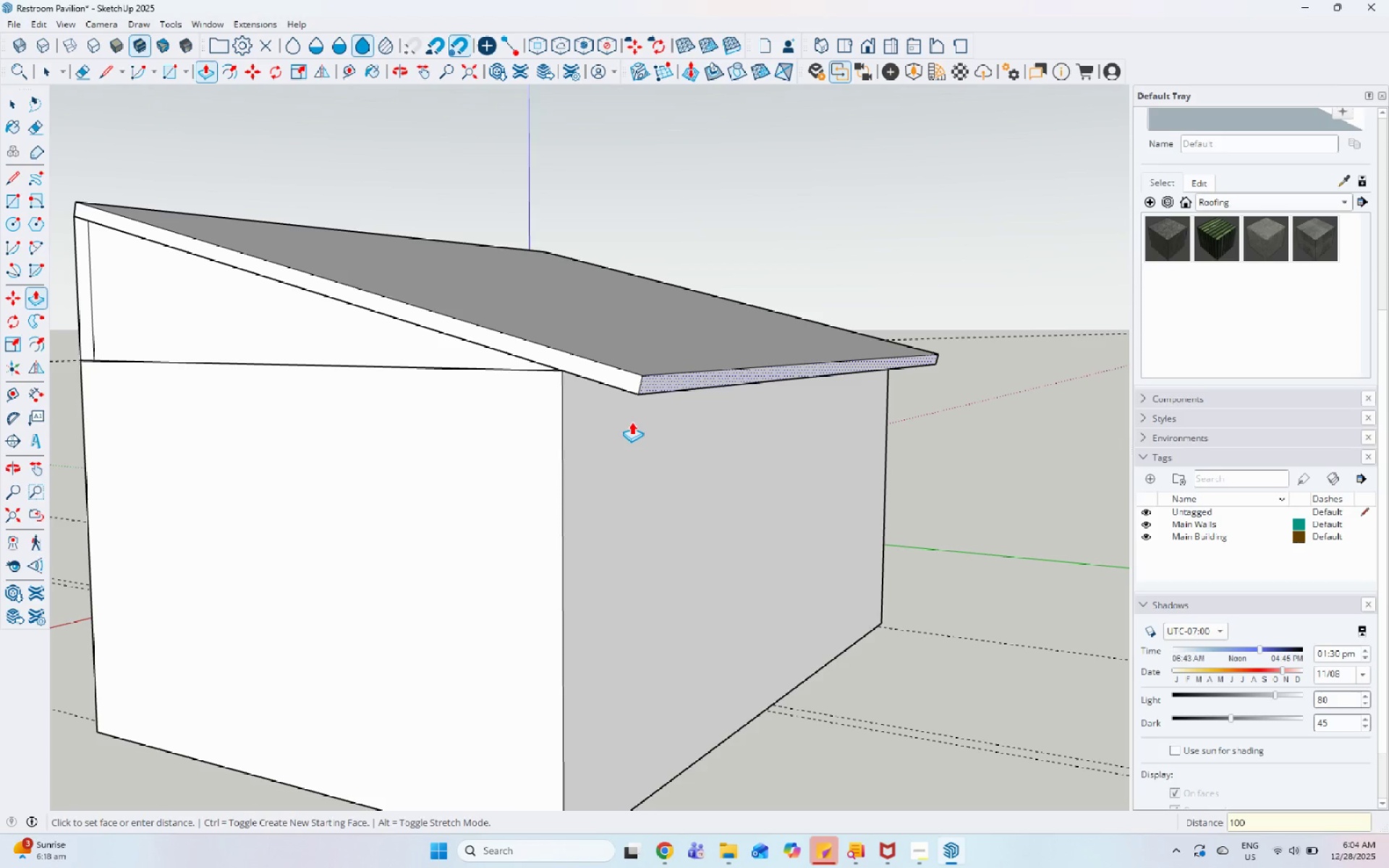 
key(Backspace)
 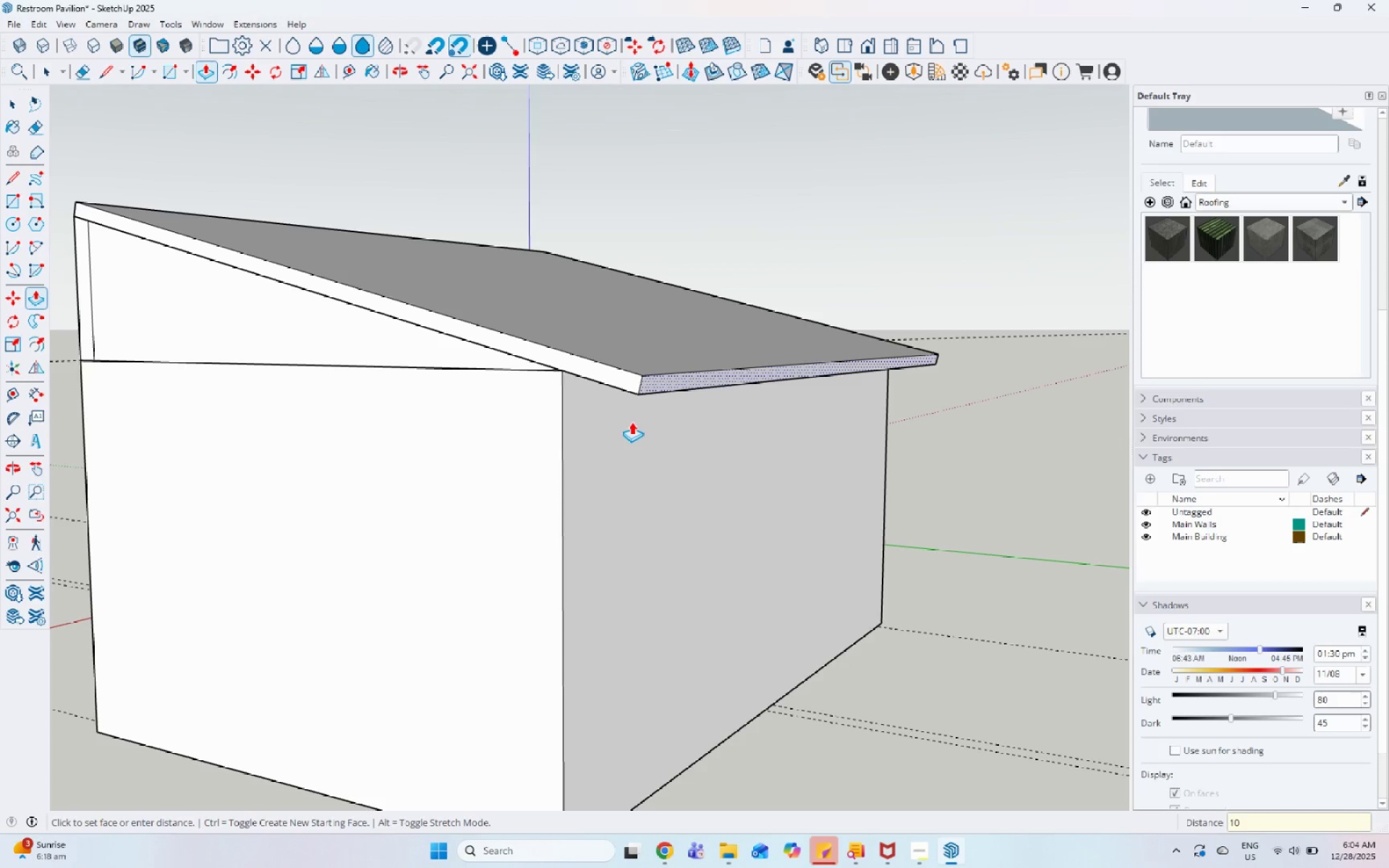 
key(Backspace)
 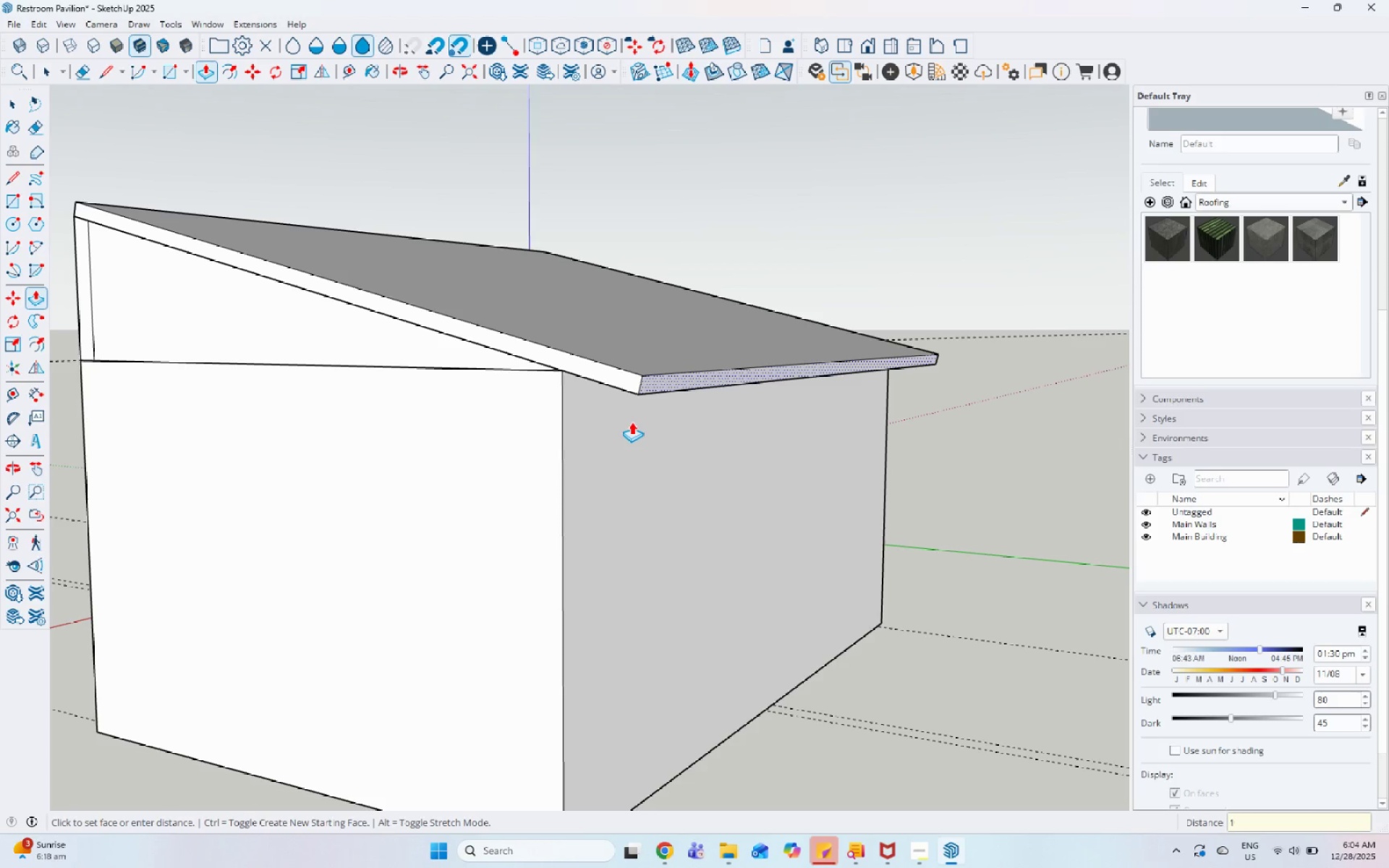 
key(Backspace)
 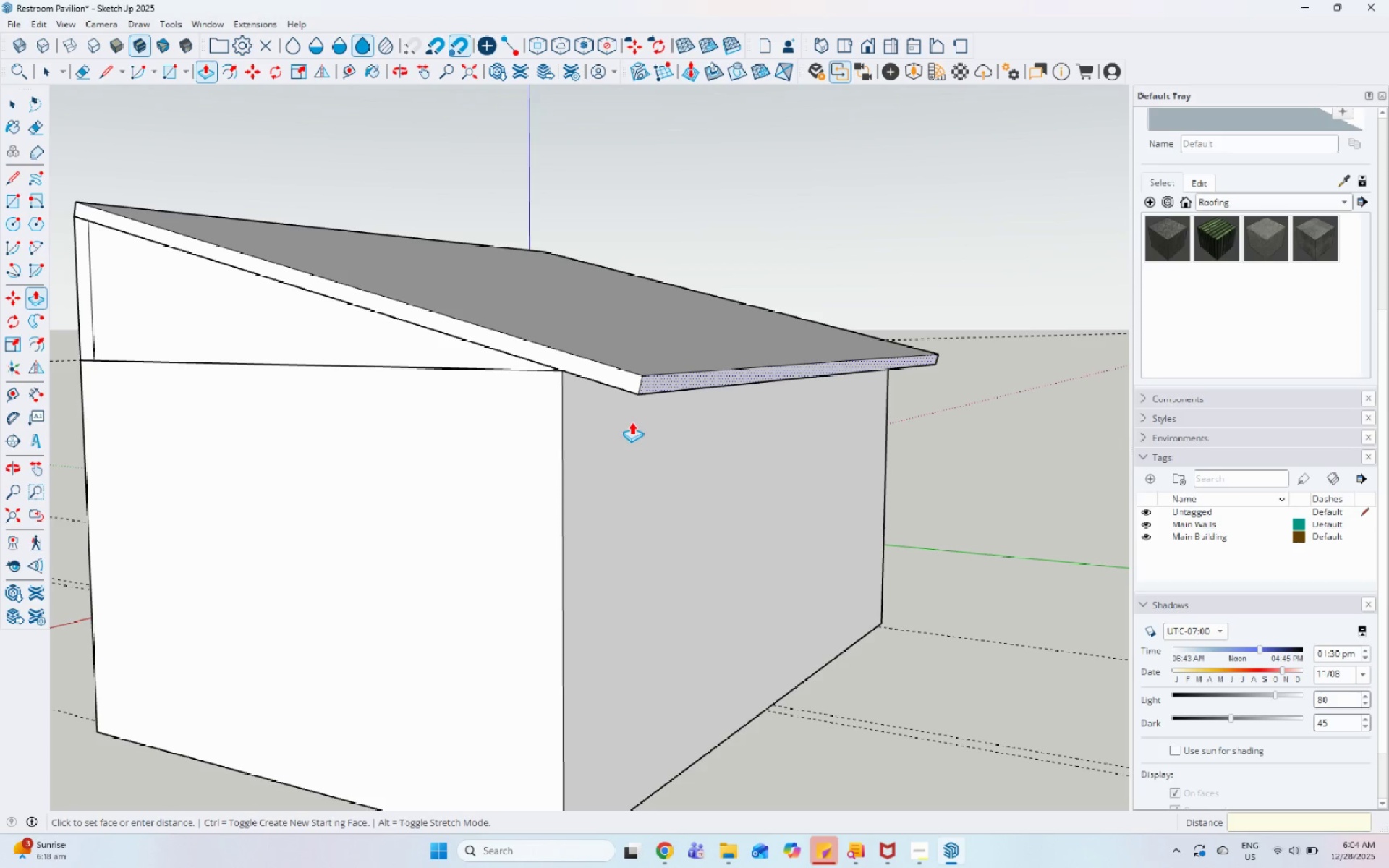 
key(Numpad7)
 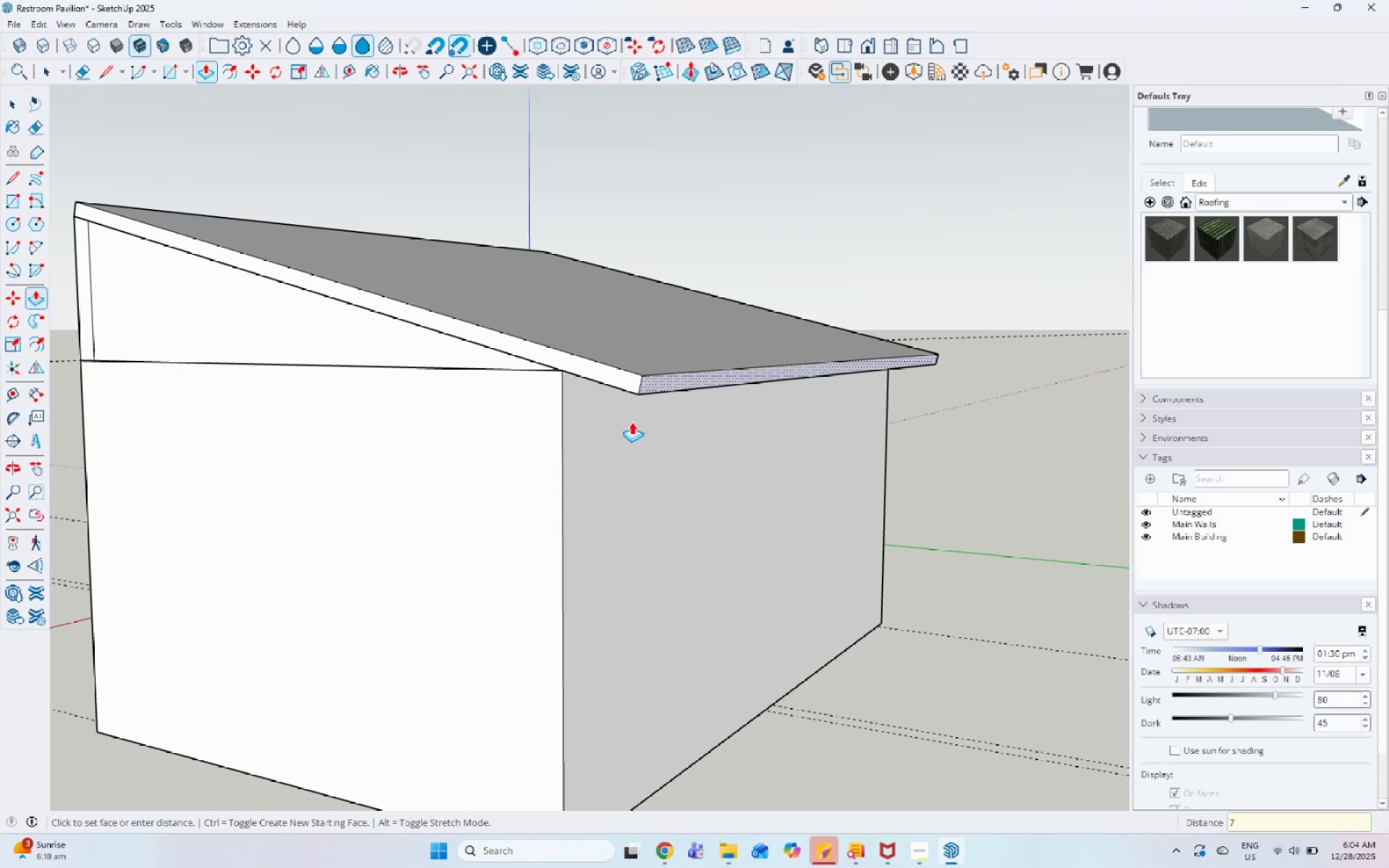 
key(Numpad0)
 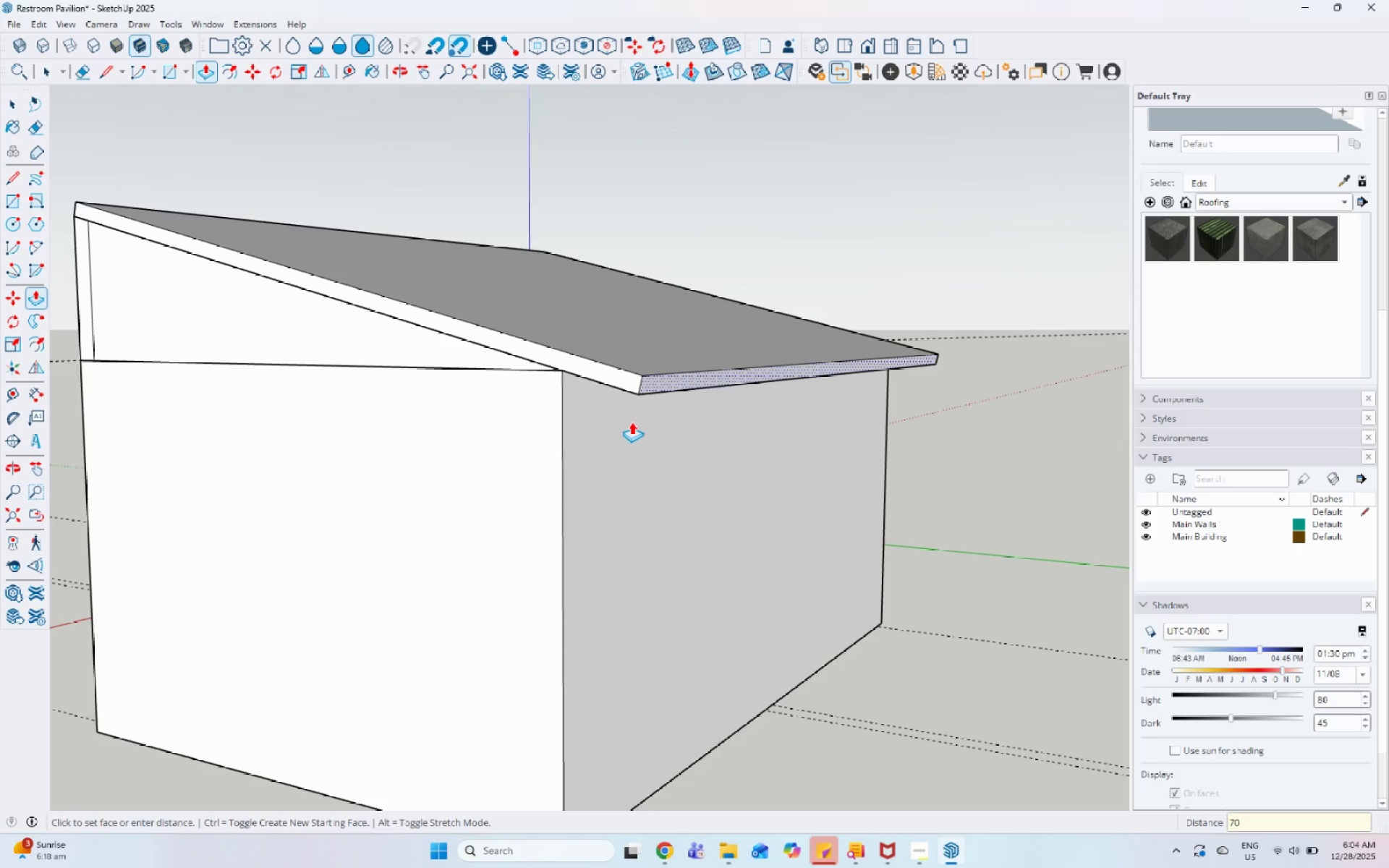 
key(Numpad0)
 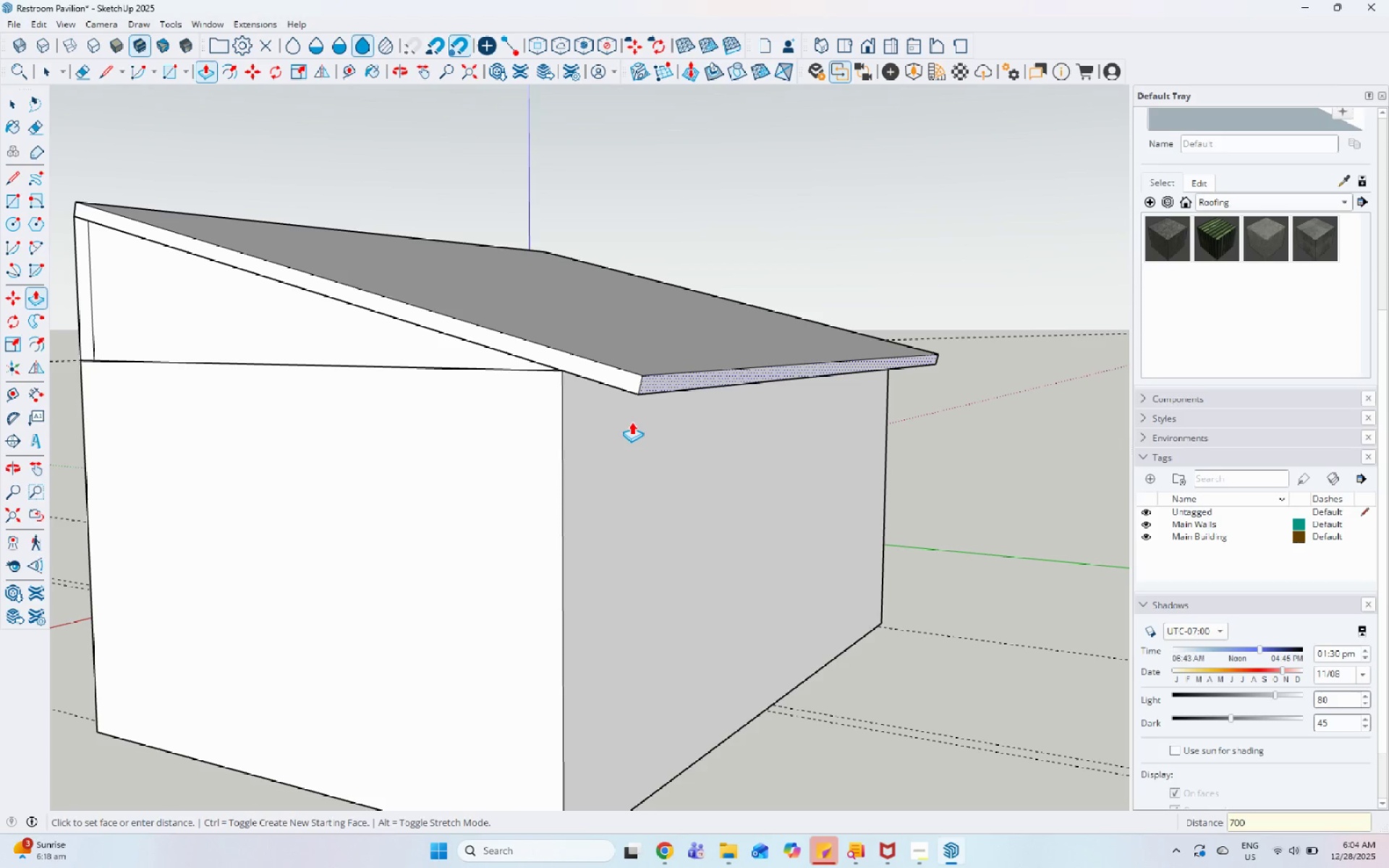 
key(Enter)
 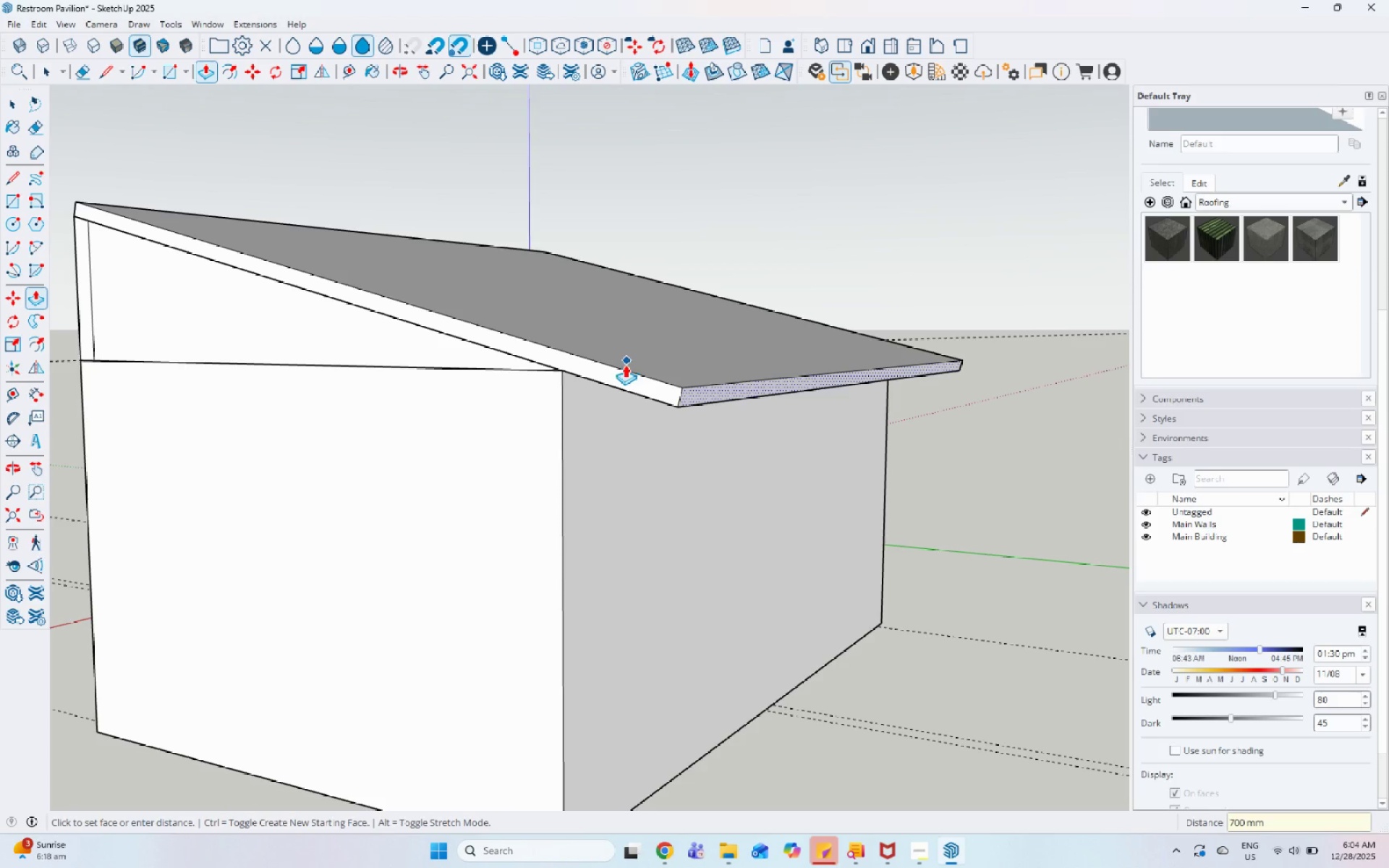 
key(Space)
 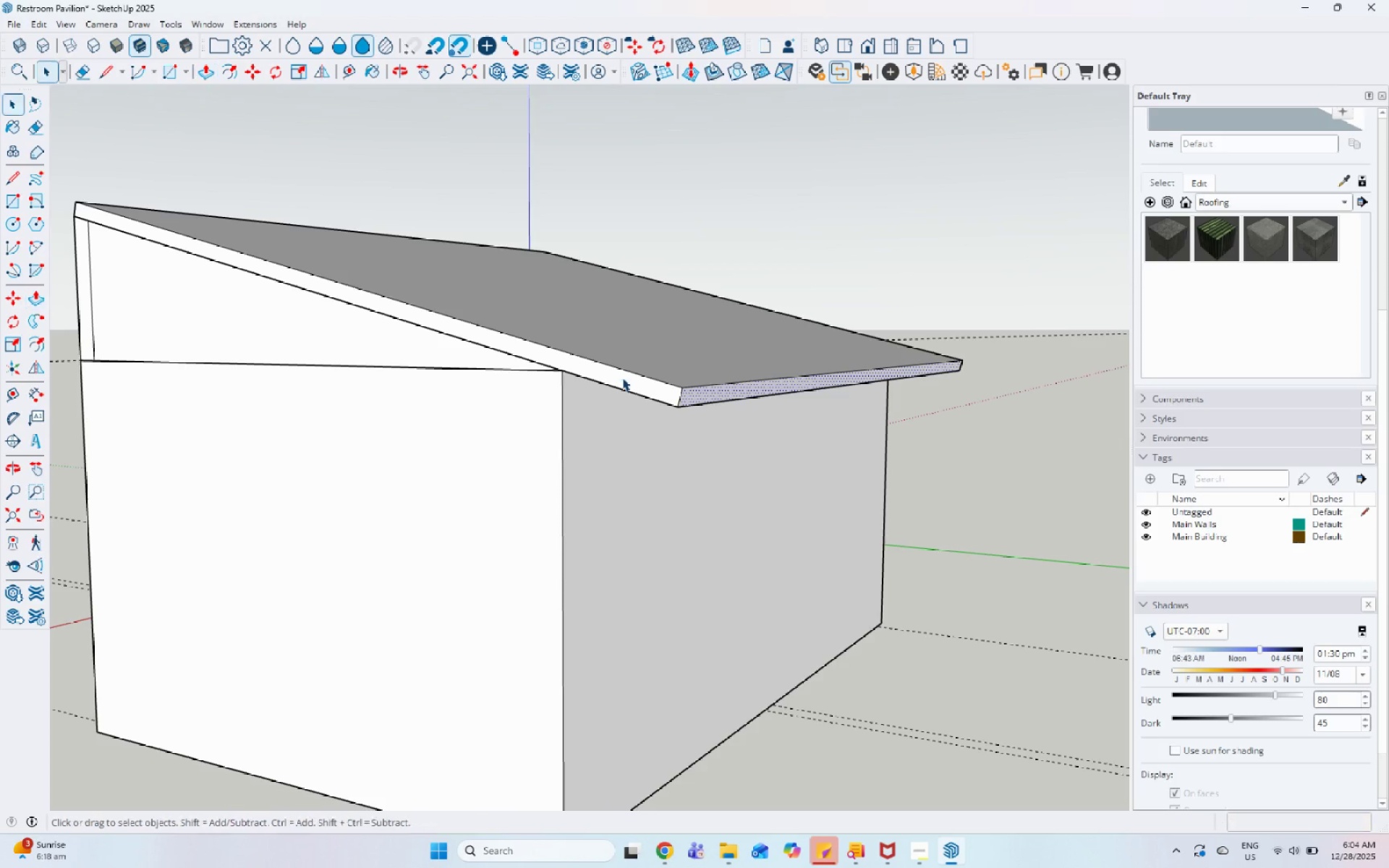 
left_click([622, 378])
 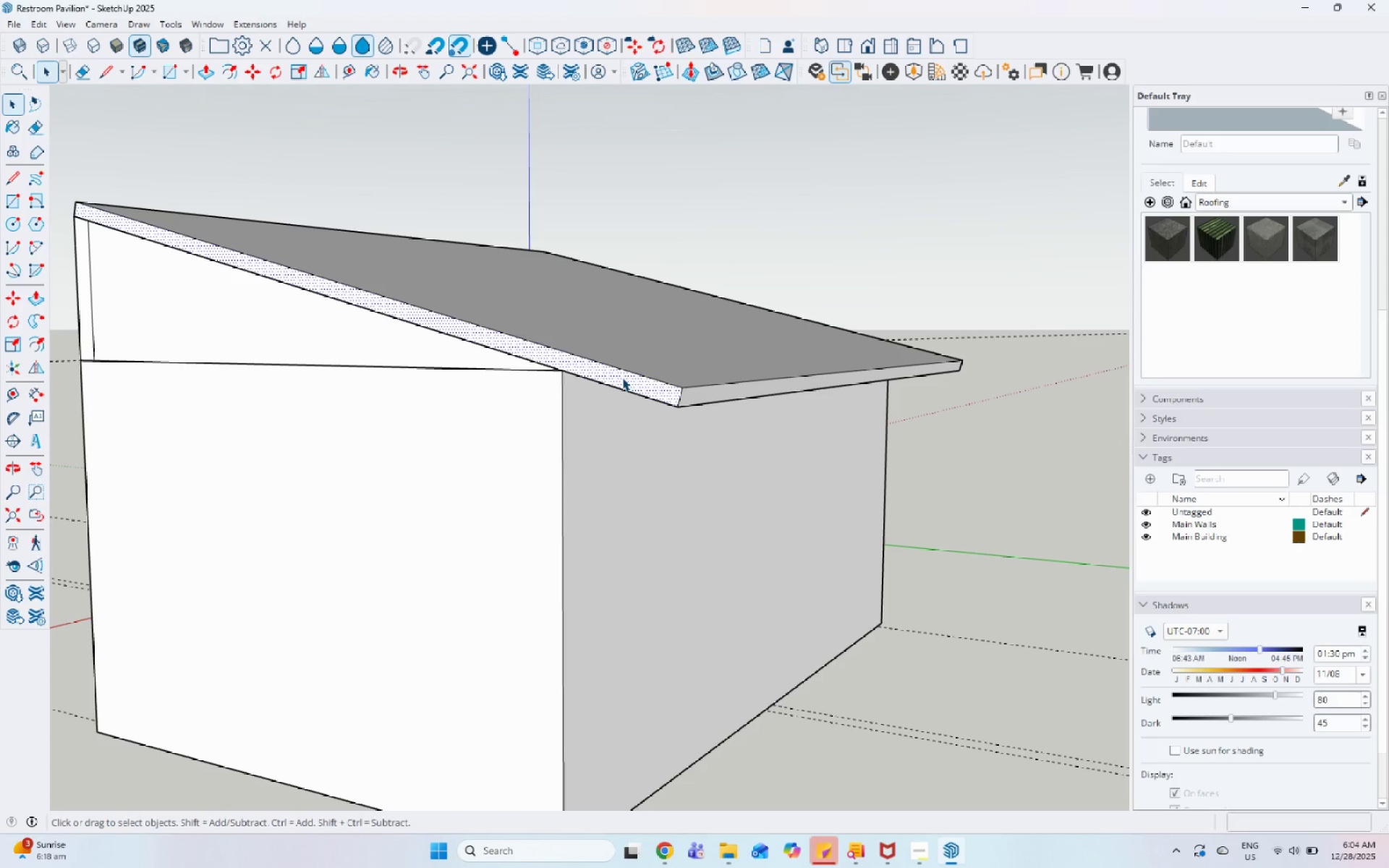 
key(P)
 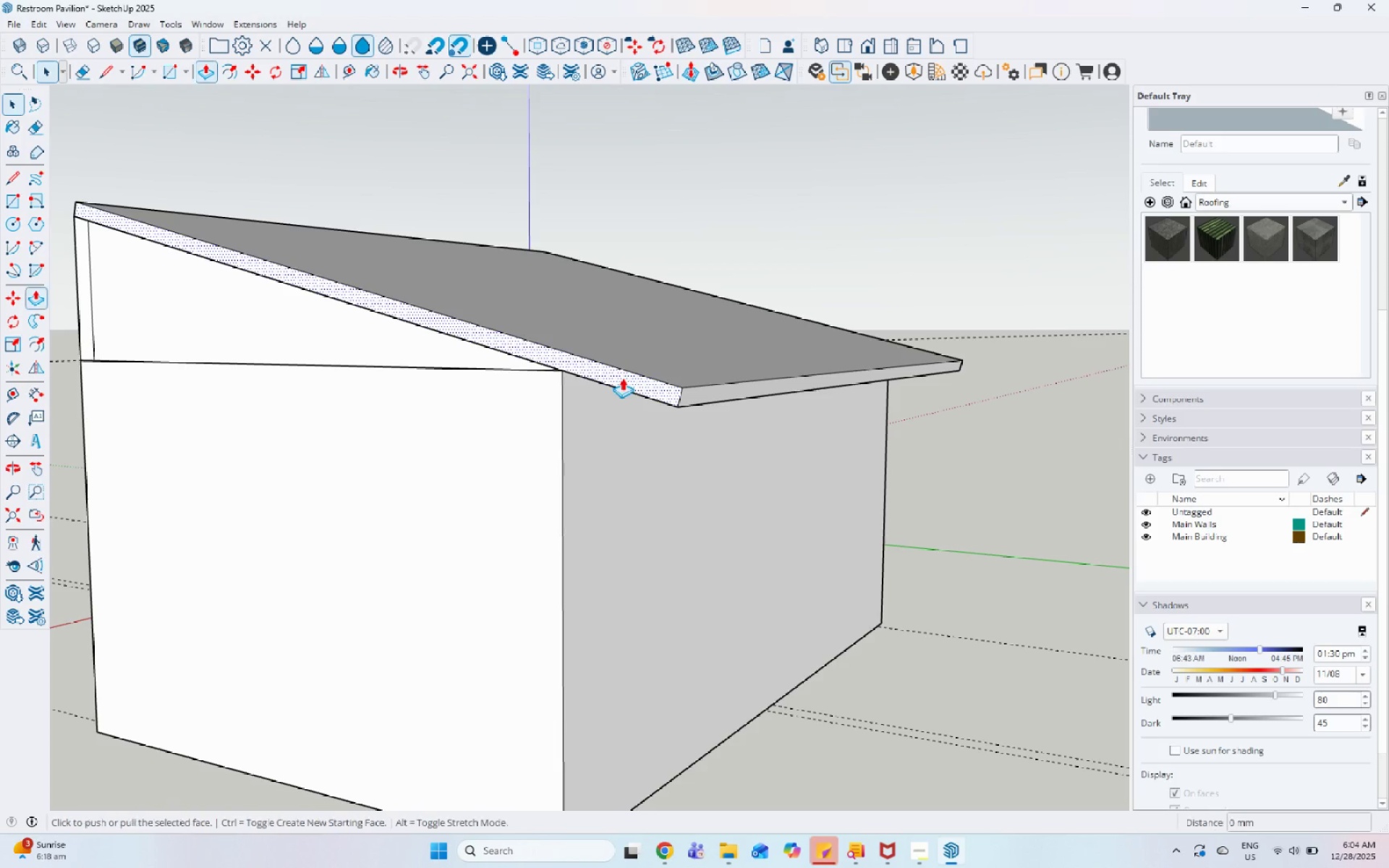 
left_click([622, 378])
 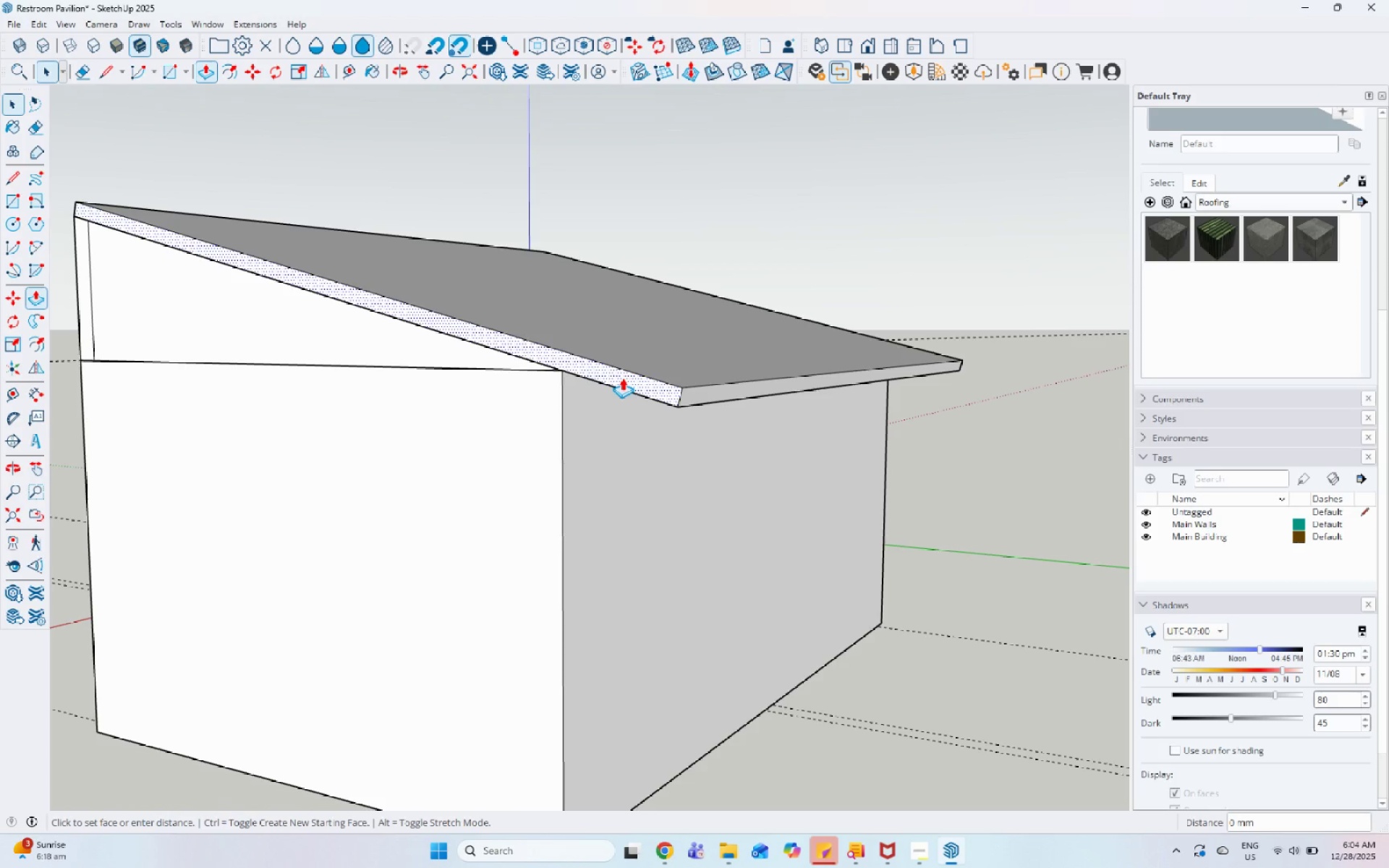 
double_click([622, 378])
 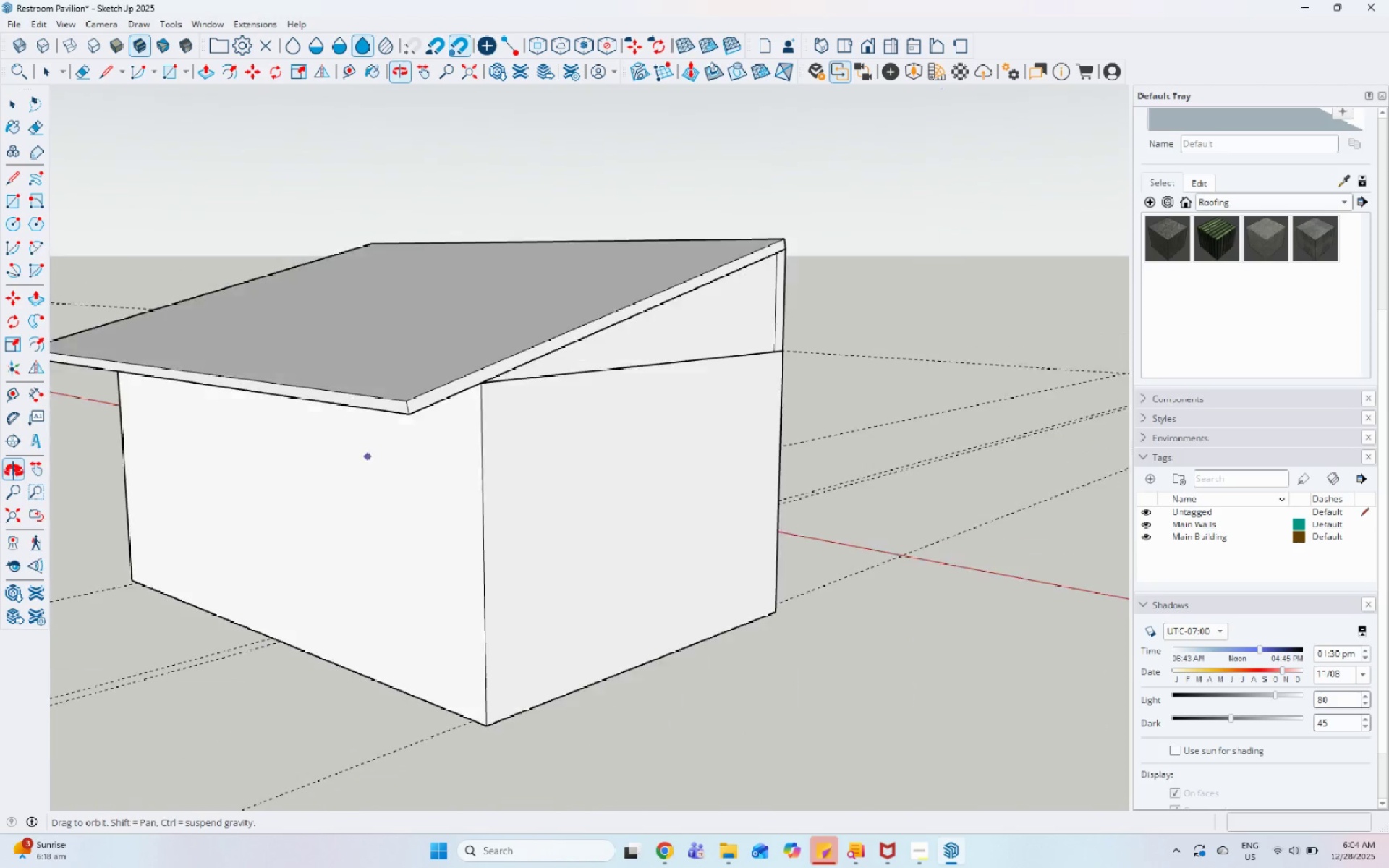 
key(Space)
 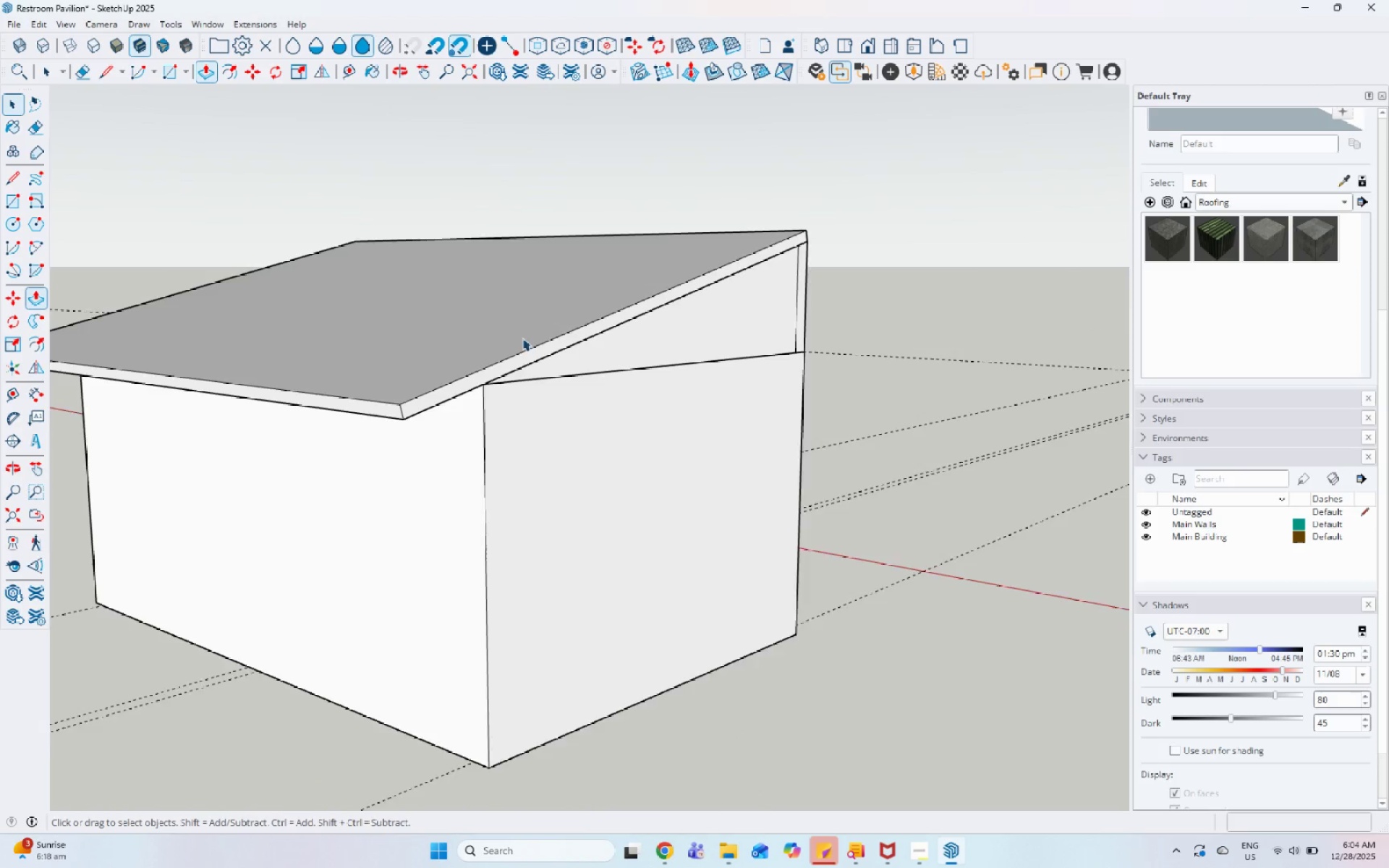 
scroll: coordinate [522, 338], scroll_direction: up, amount: 2.0
 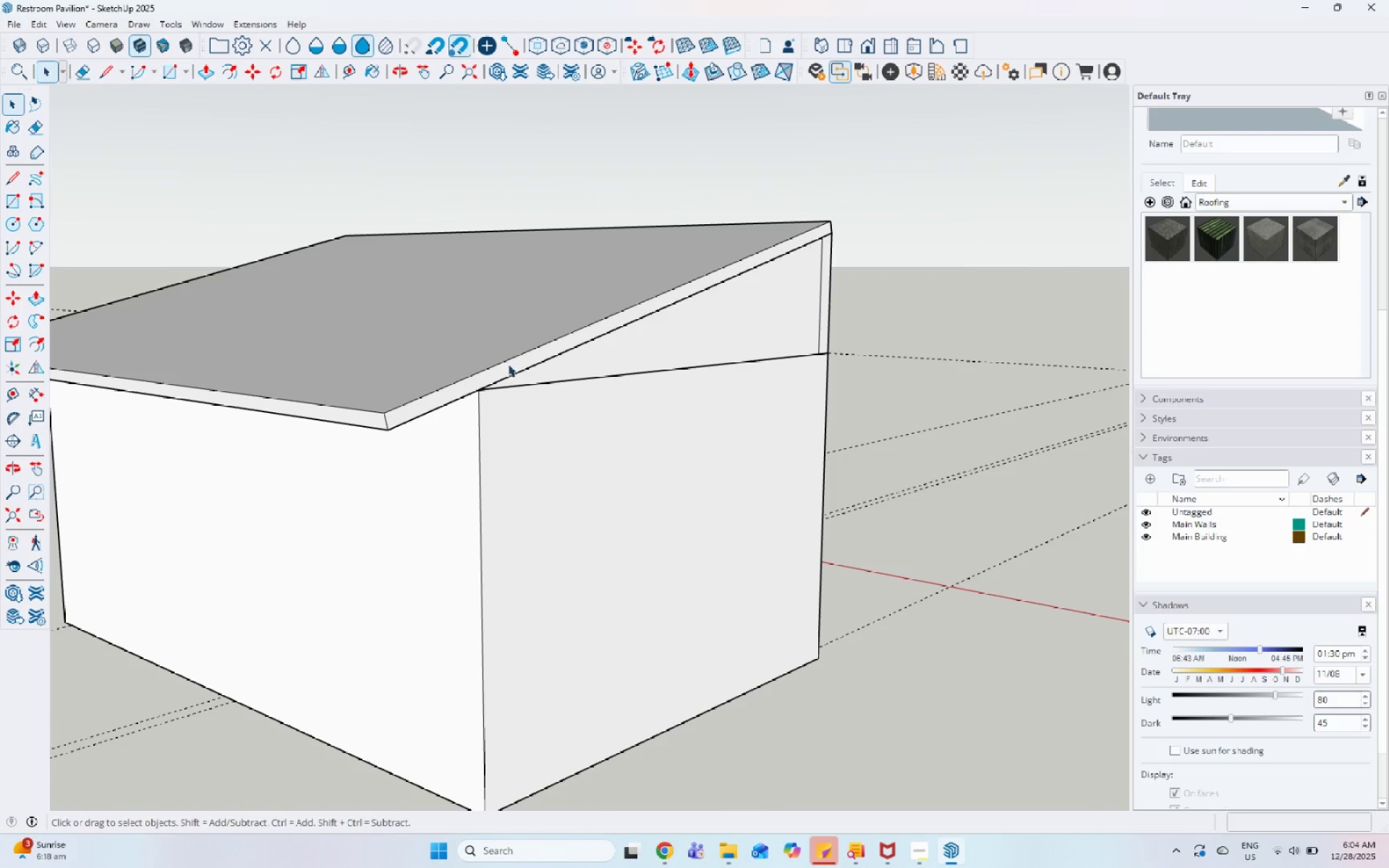 
left_click([508, 365])
 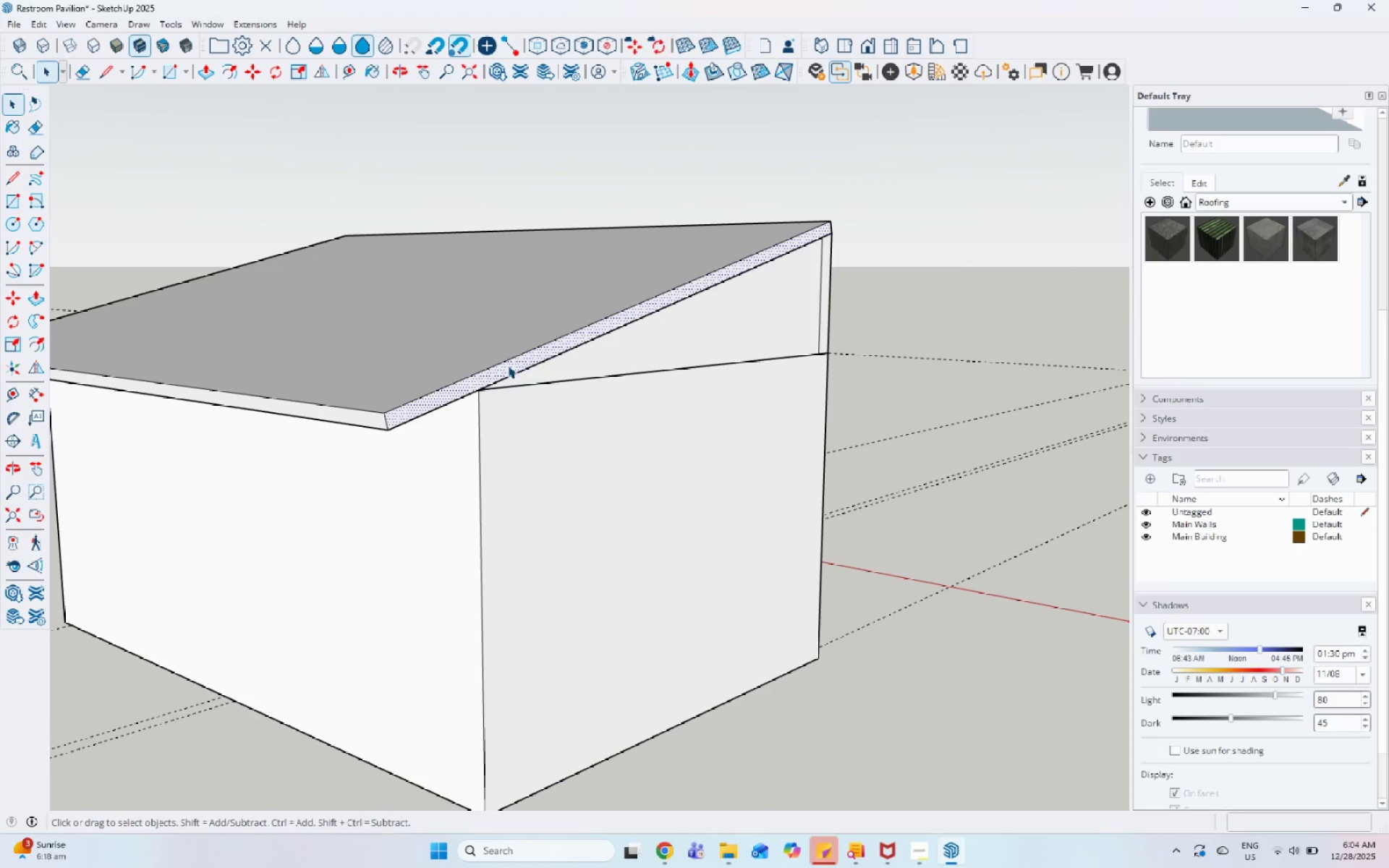 
key(P)
 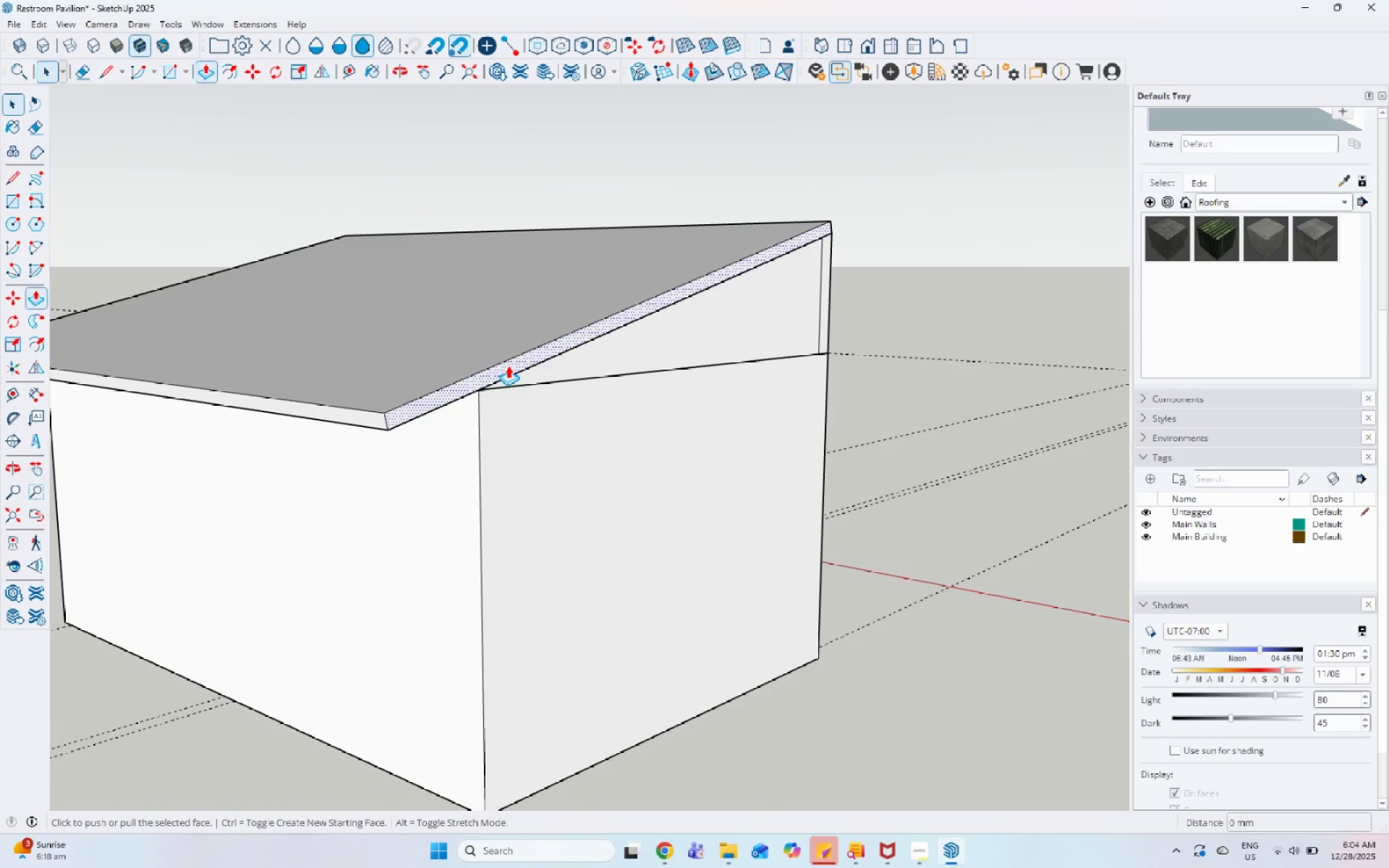 
left_click([508, 365])
 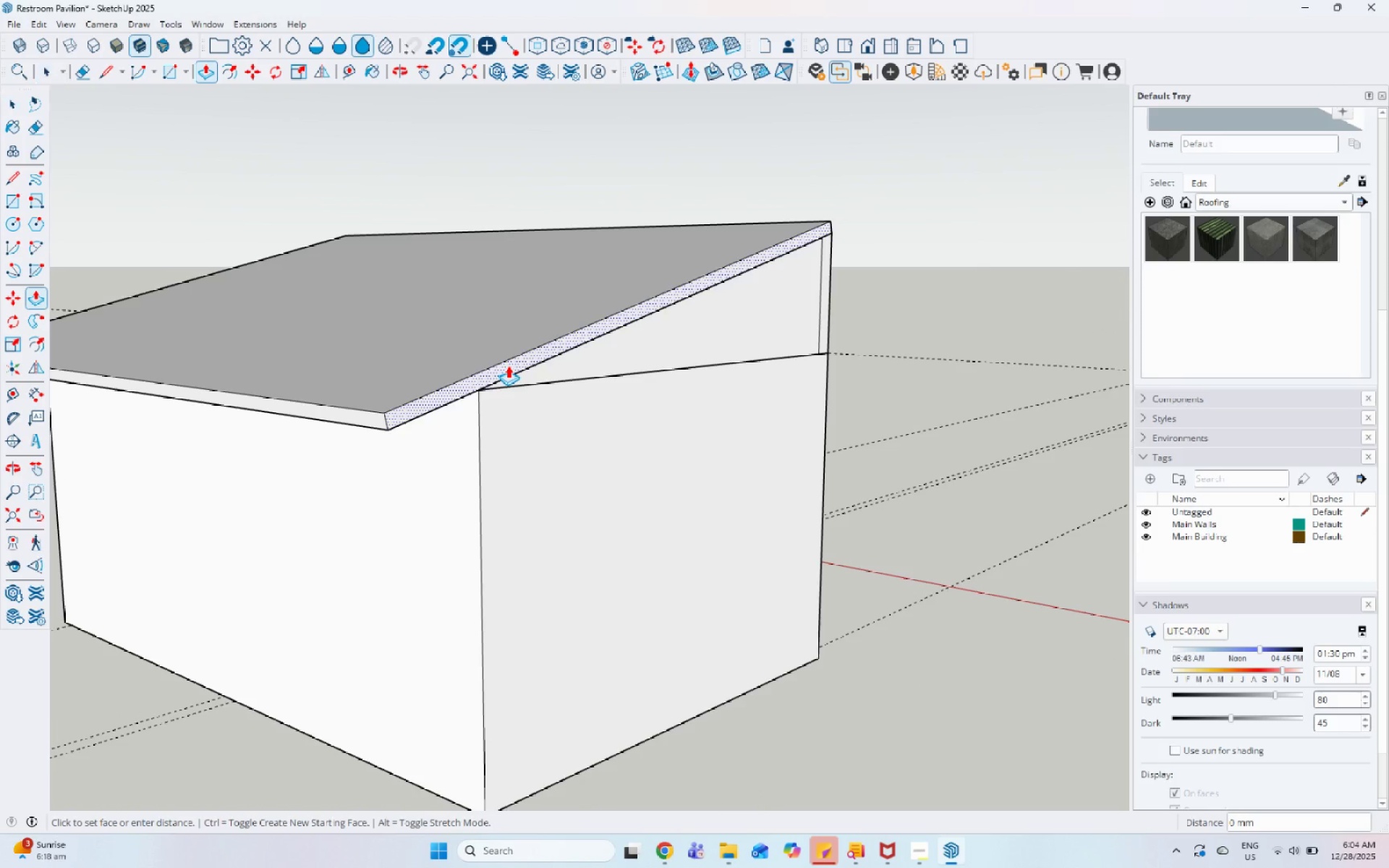 
double_click([508, 365])
 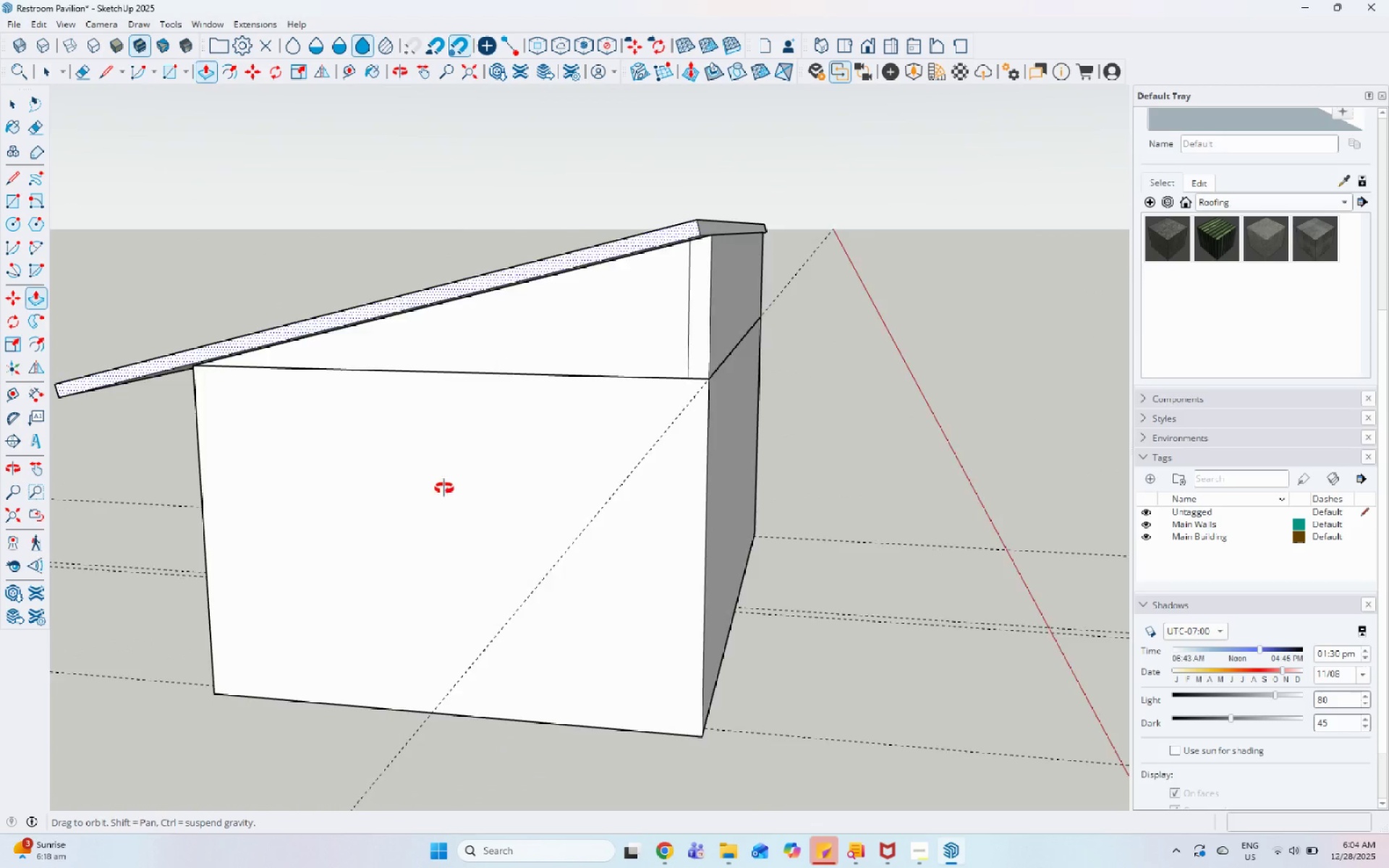 
key(Space)
 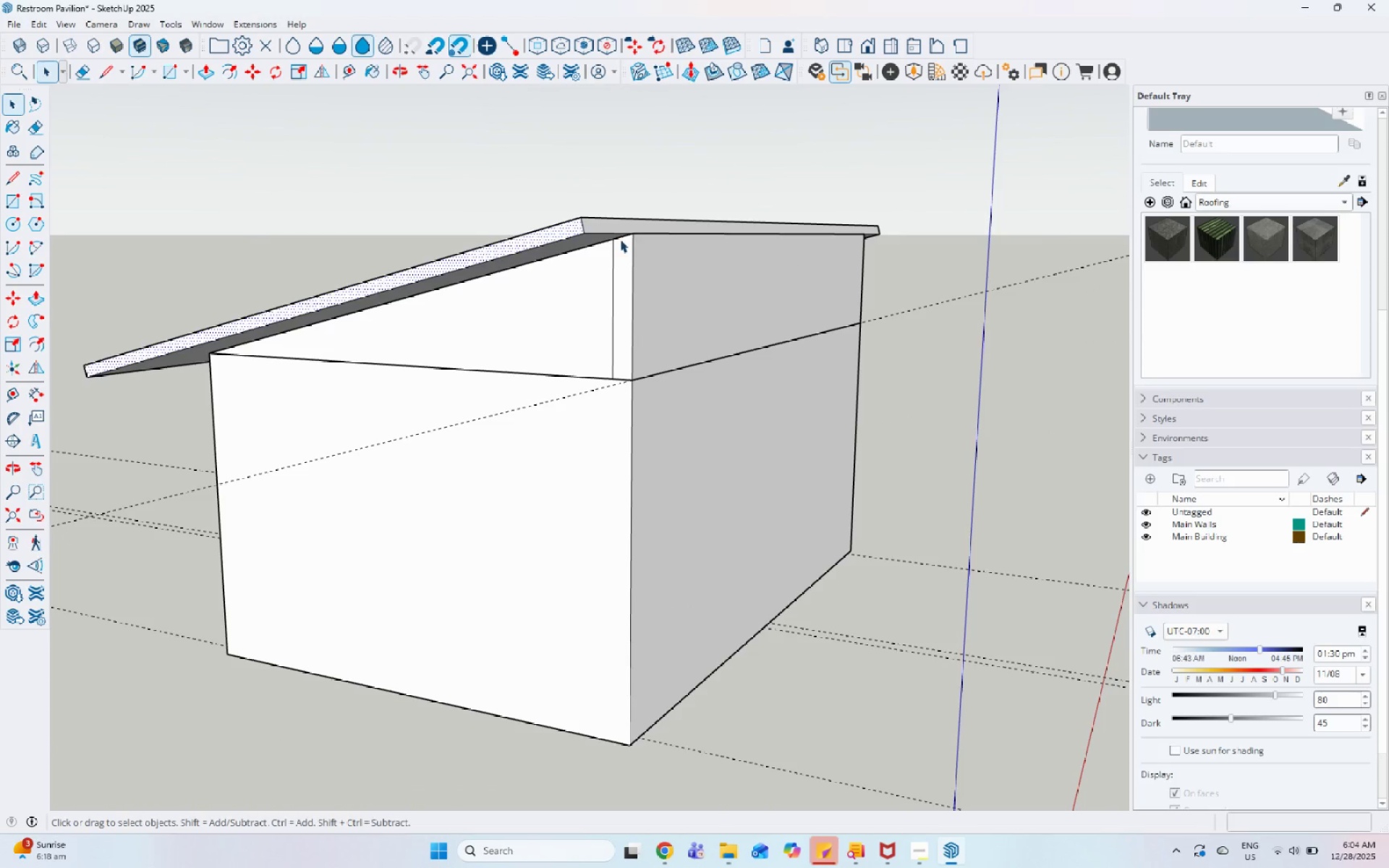 
left_click([632, 226])
 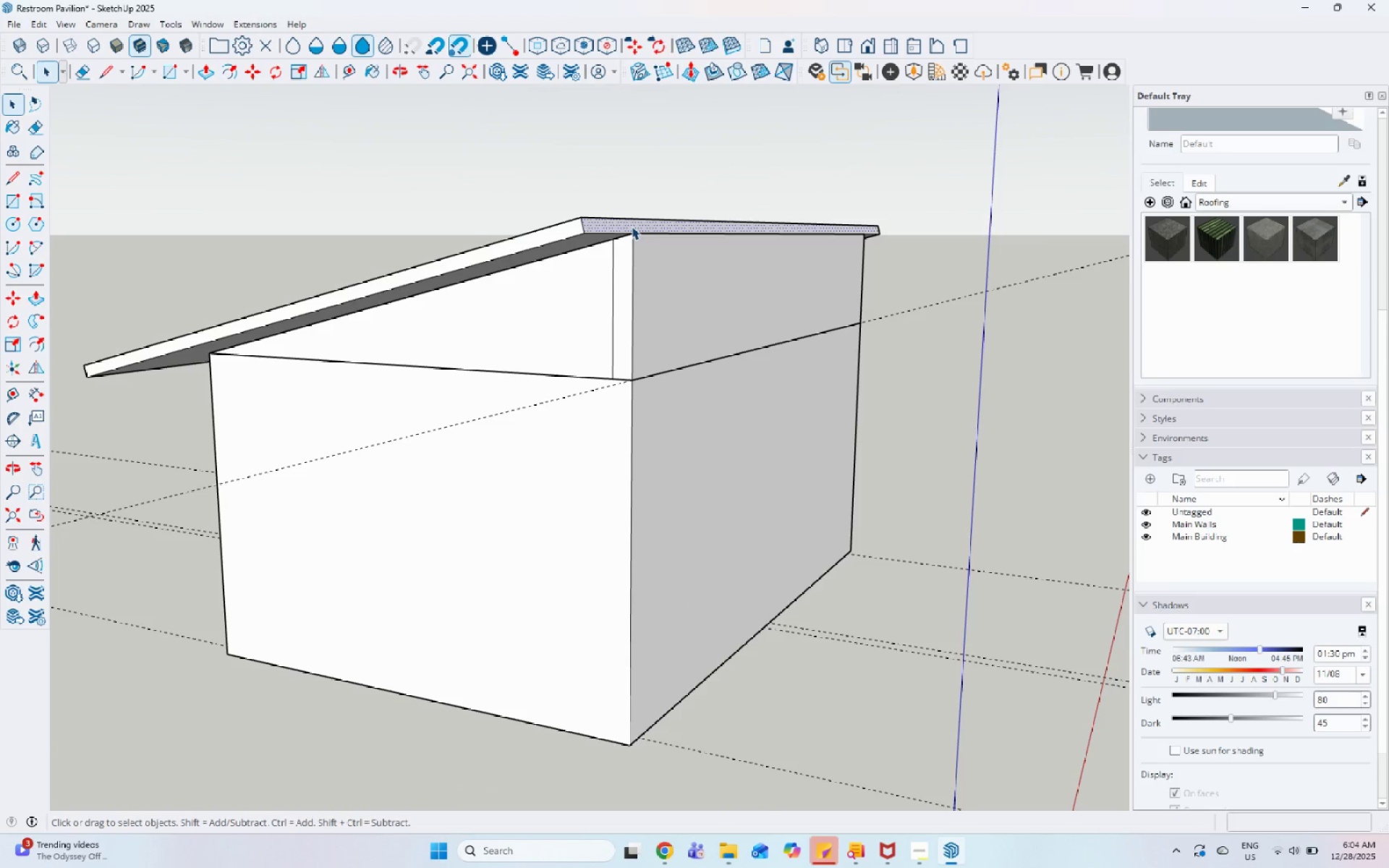 
key(P)
 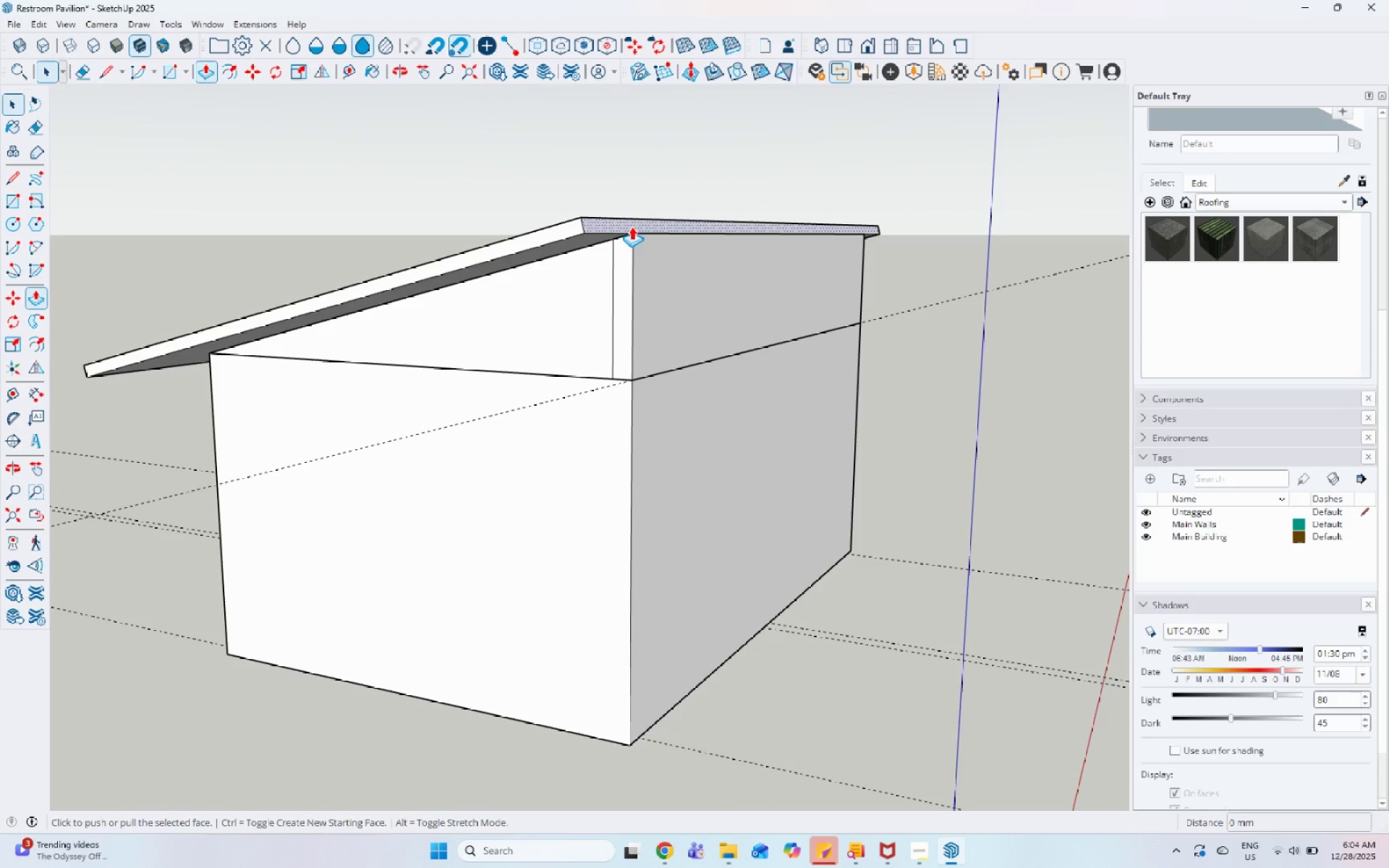 
left_click([632, 226])
 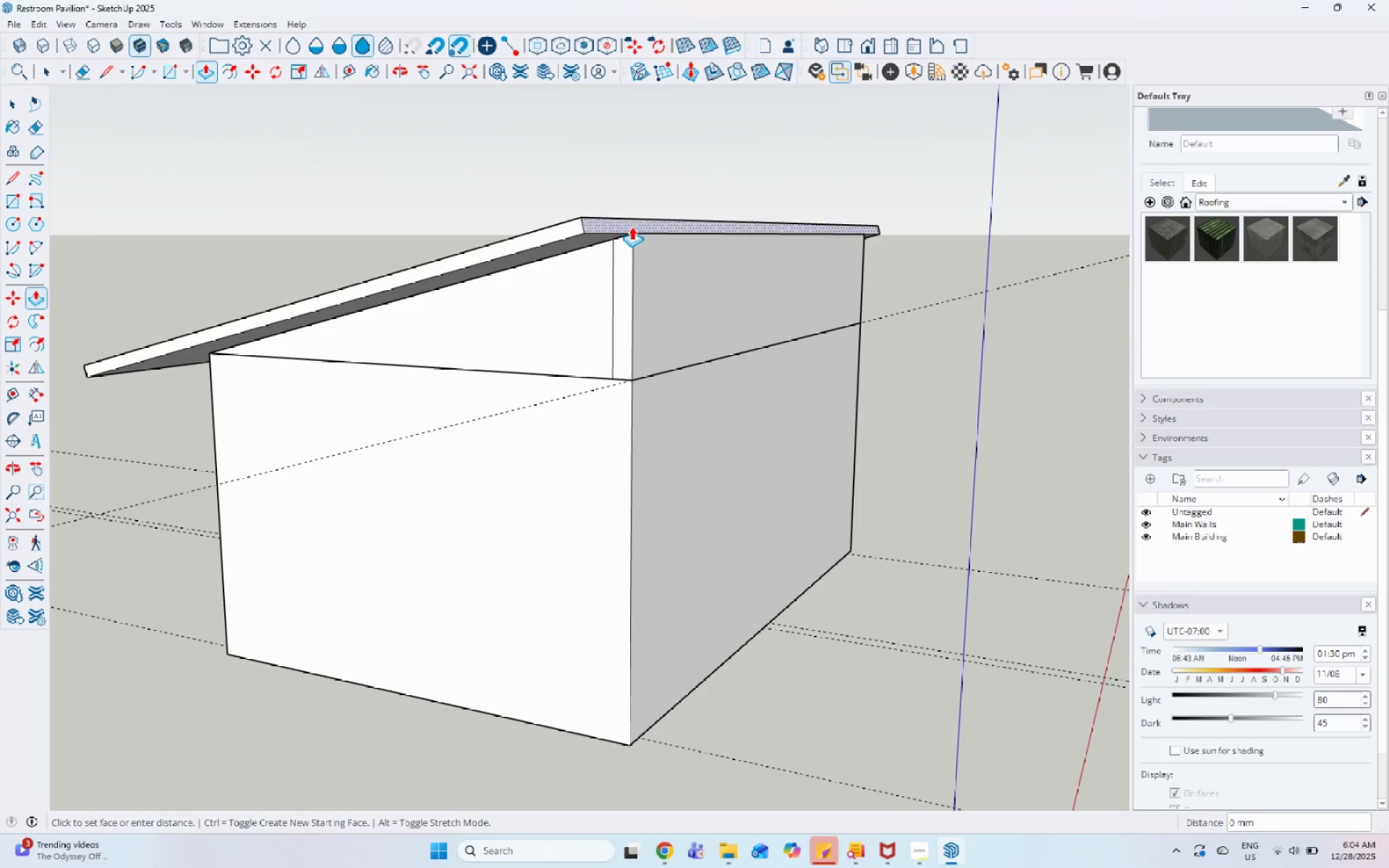 
double_click([632, 226])
 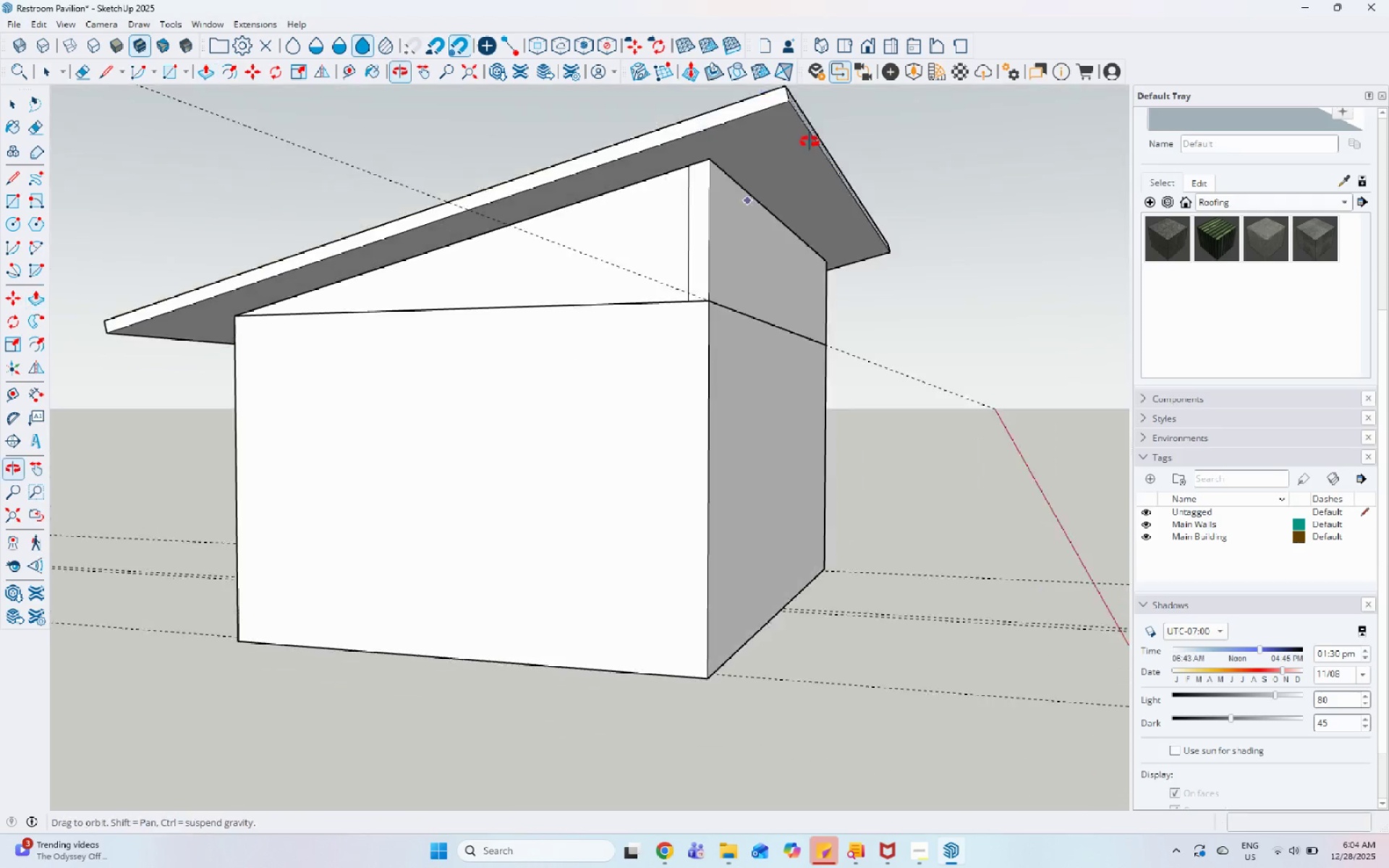 
key(Space)
 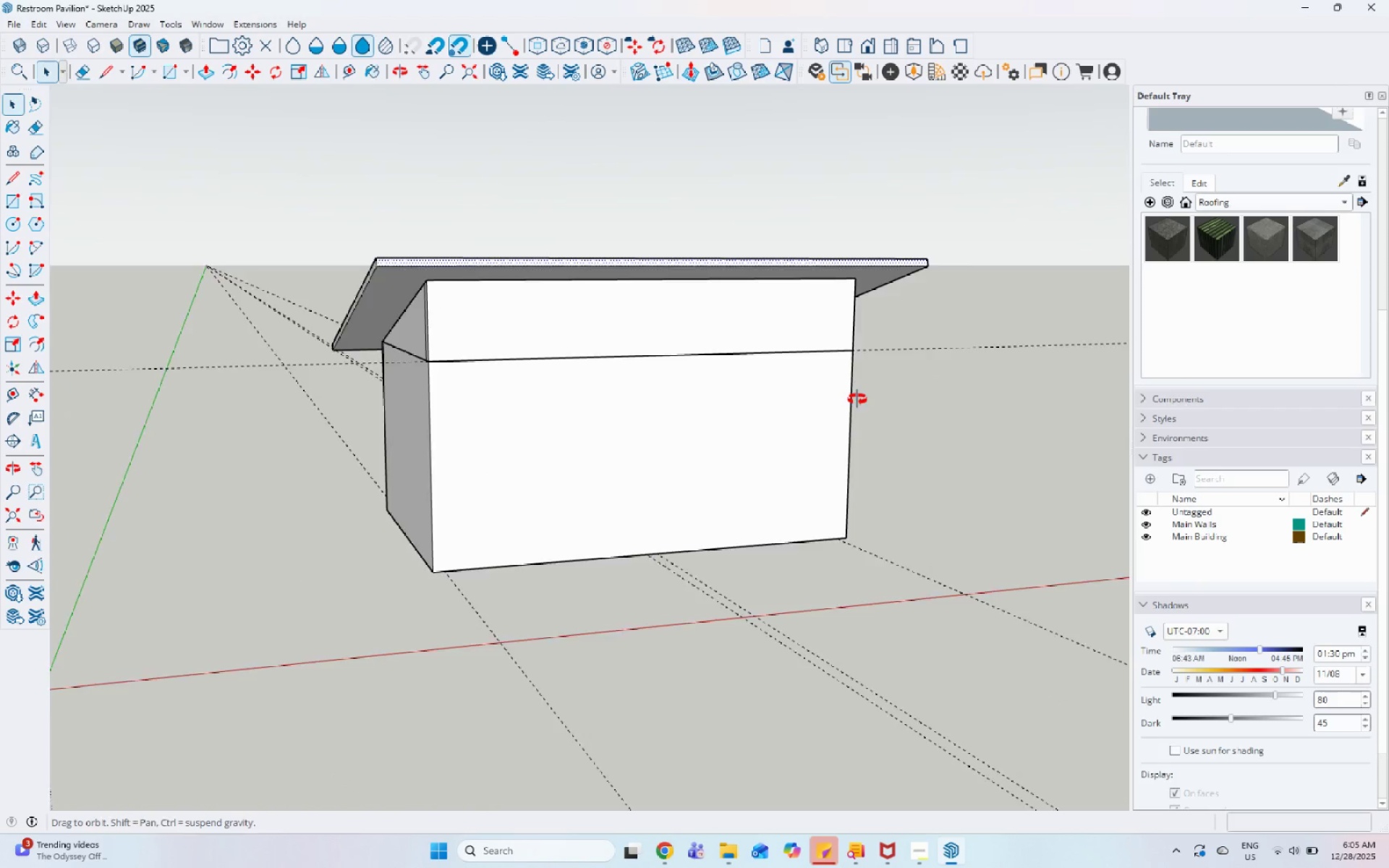 
scroll: coordinate [810, 409], scroll_direction: down, amount: 6.0
 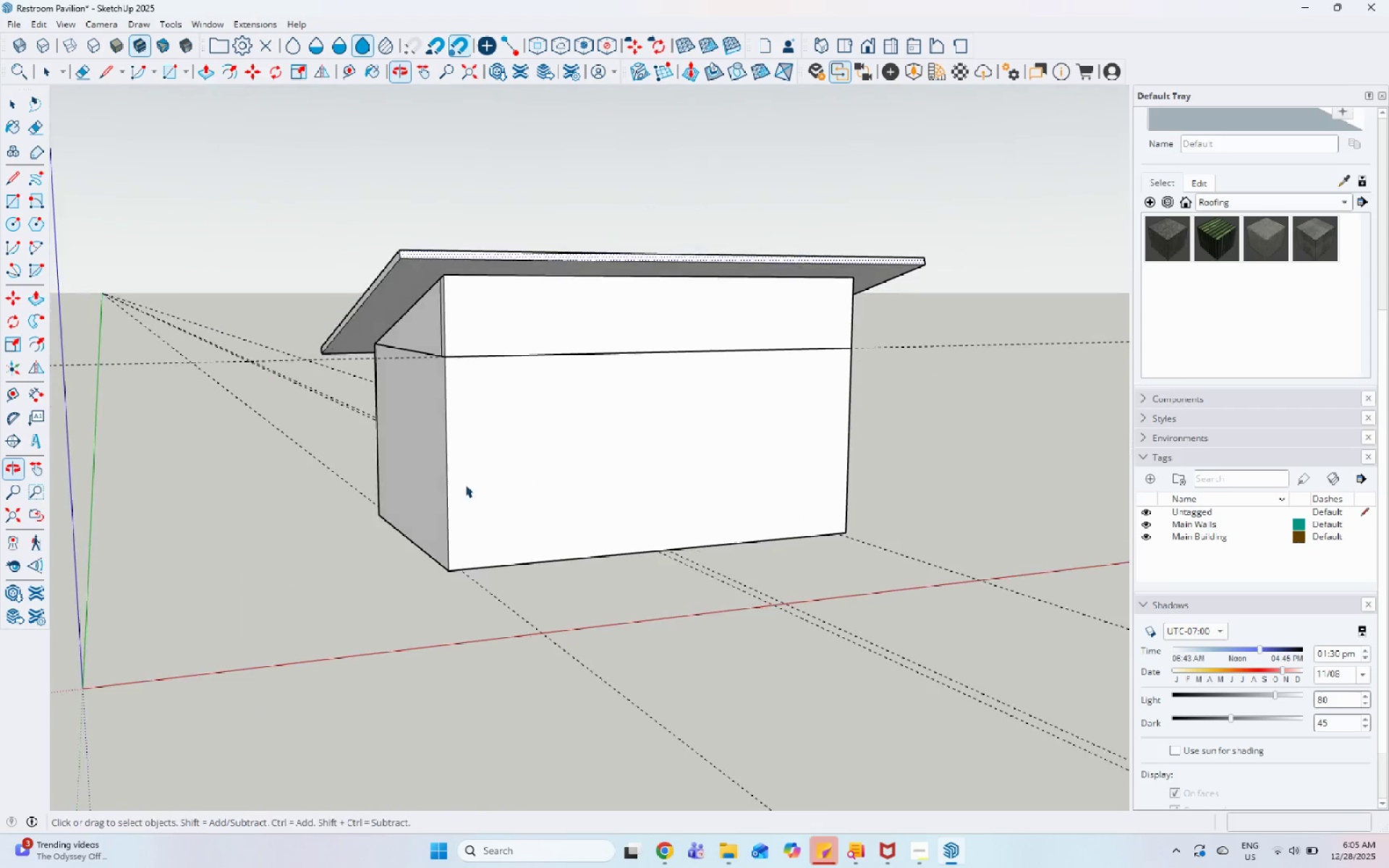 
scroll: coordinate [734, 404], scroll_direction: up, amount: 5.0
 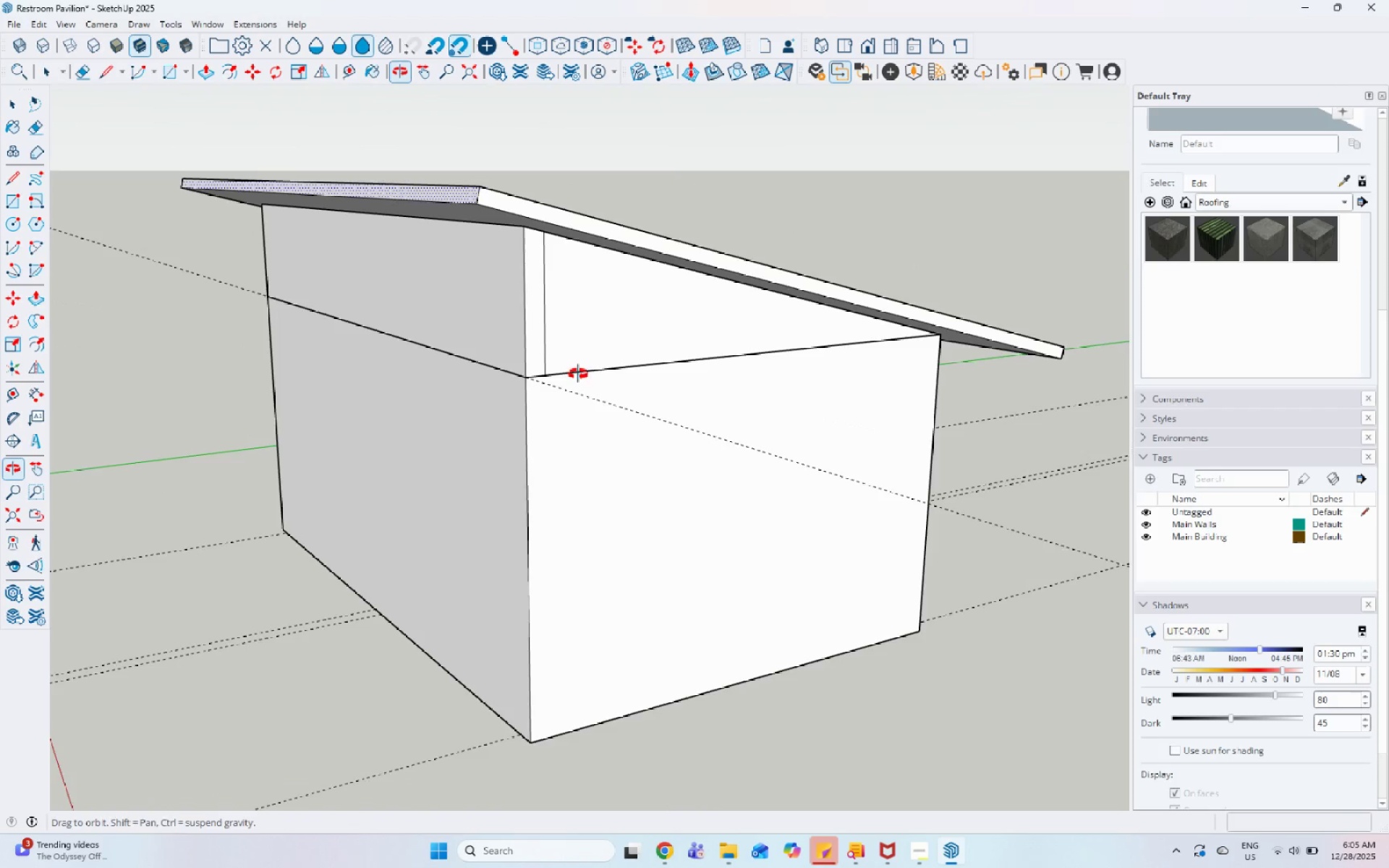 
scroll: coordinate [747, 275], scroll_direction: none, amount: 0.0
 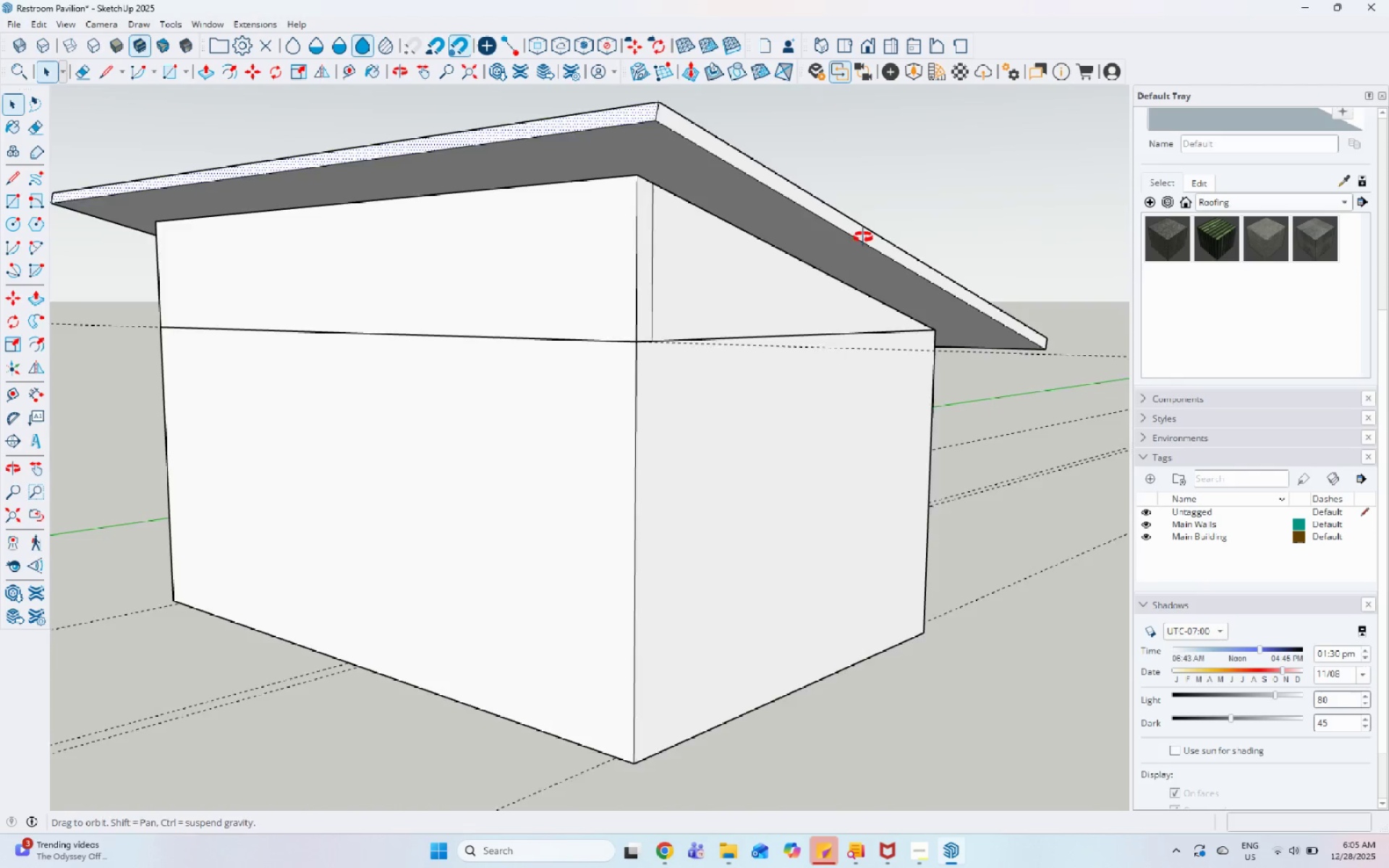 
double_click([872, 234])
 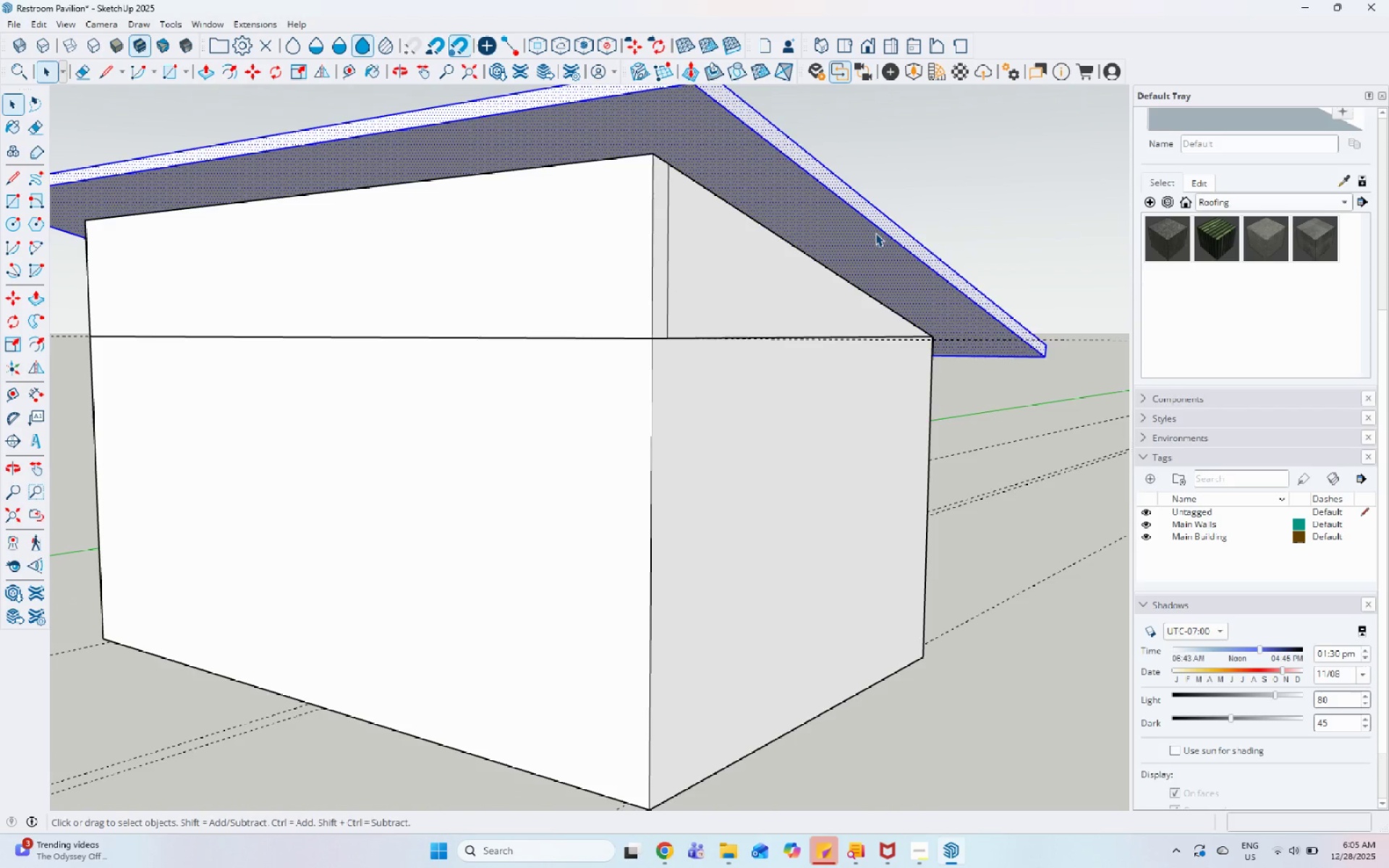 
scroll: coordinate [872, 234], scroll_direction: up, amount: 1.0
 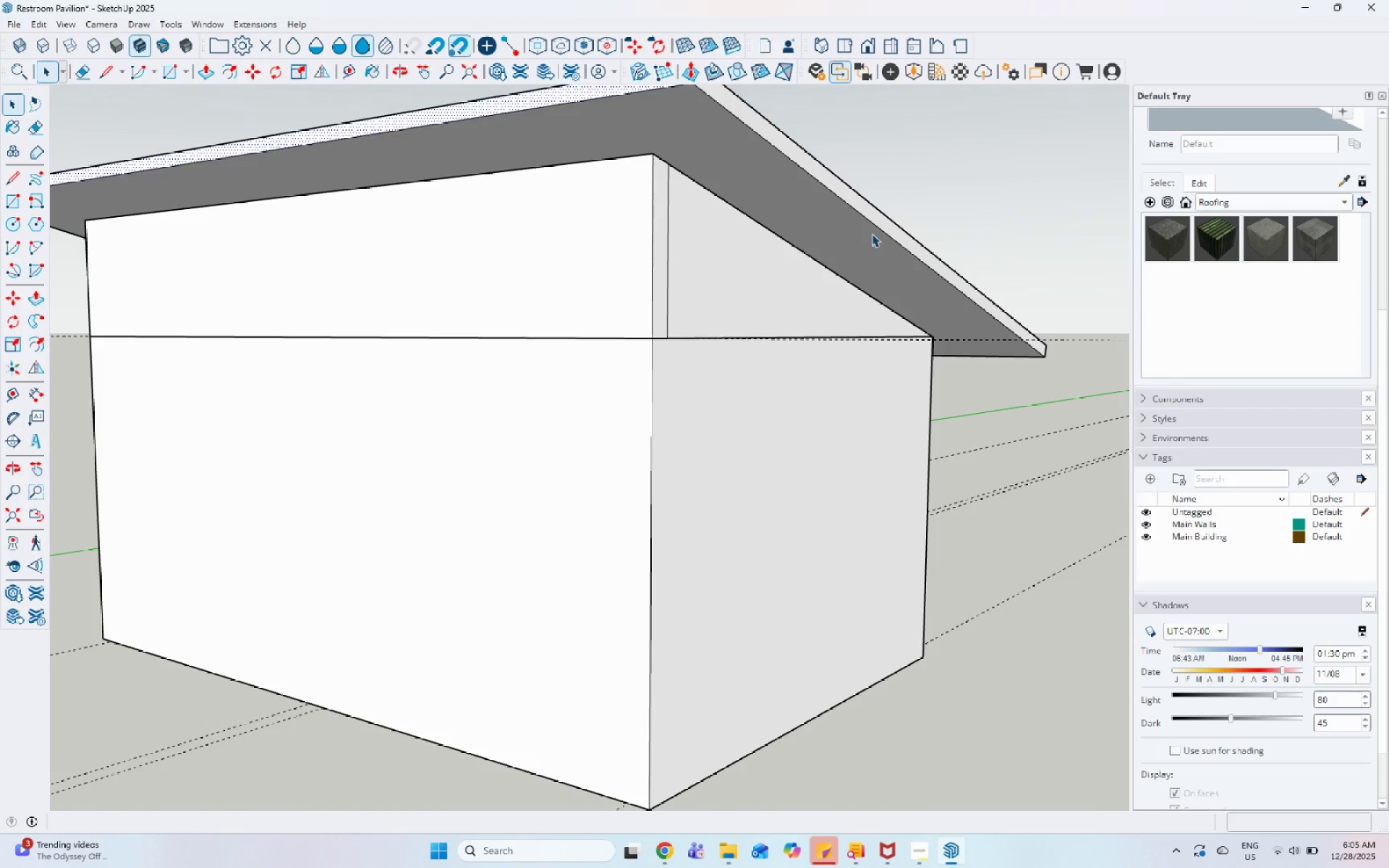 
right_click([875, 233])
 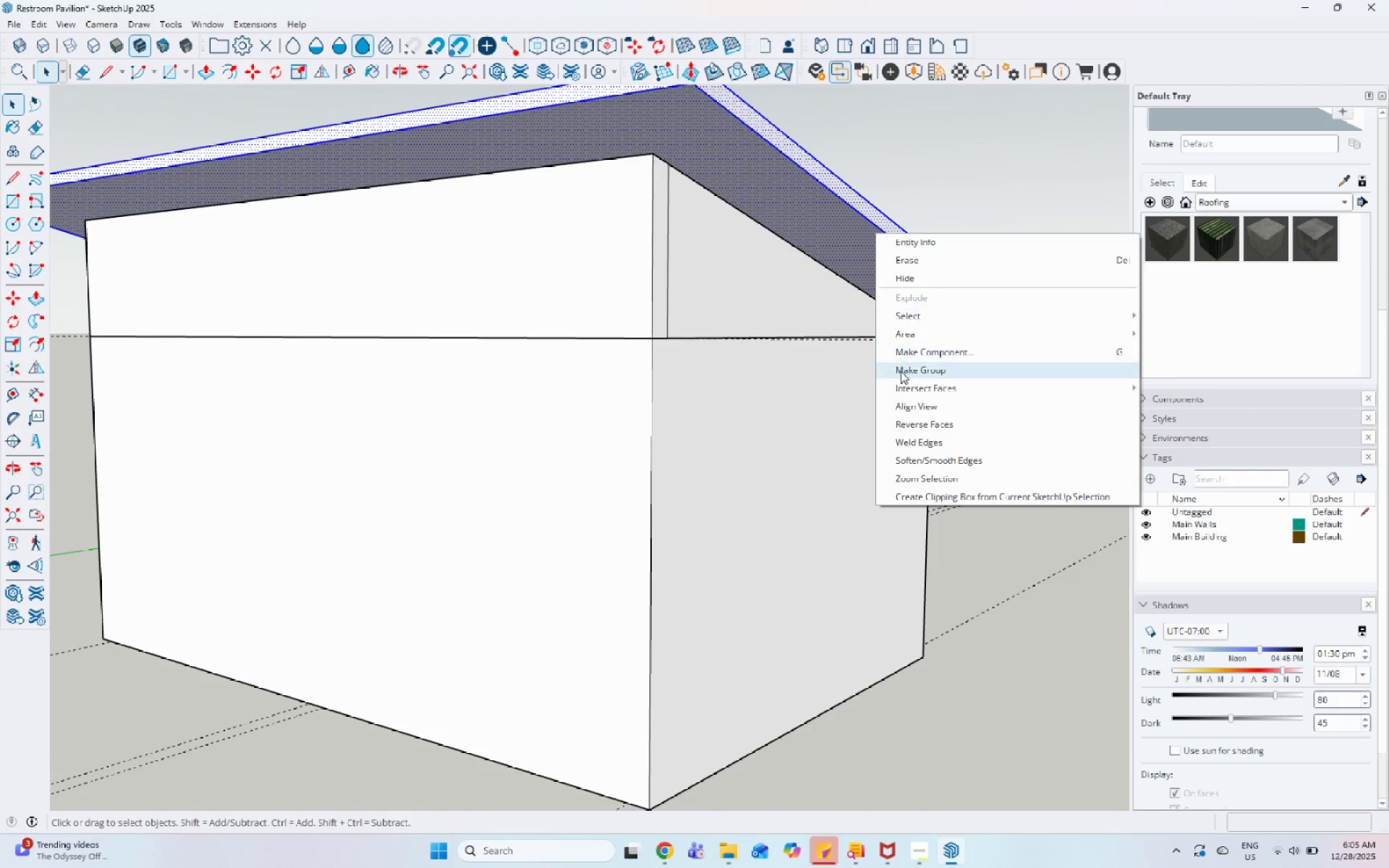 
left_click([904, 369])
 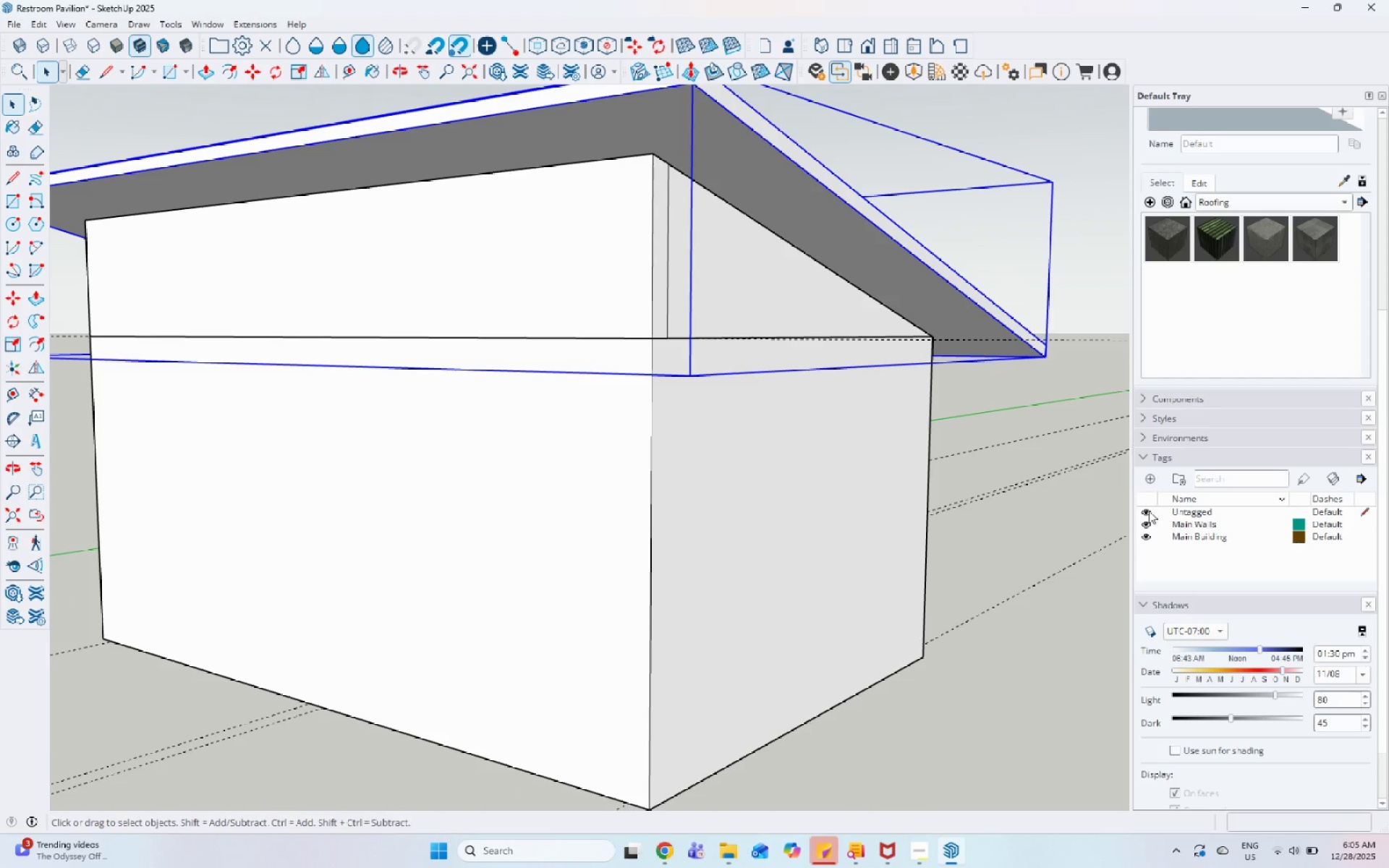 
left_click([1144, 476])
 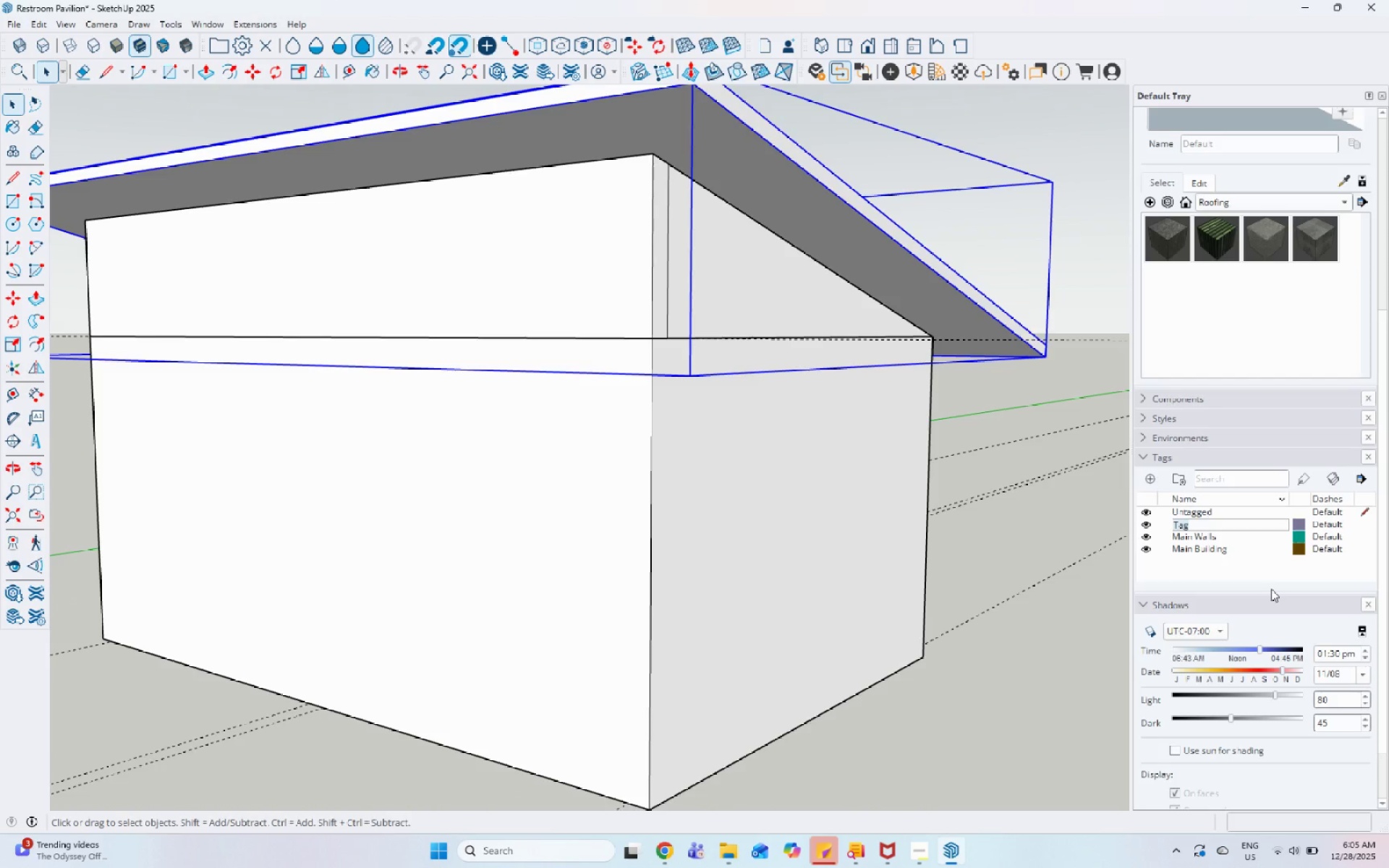 
key(Control+Shift+ControlLeft)
 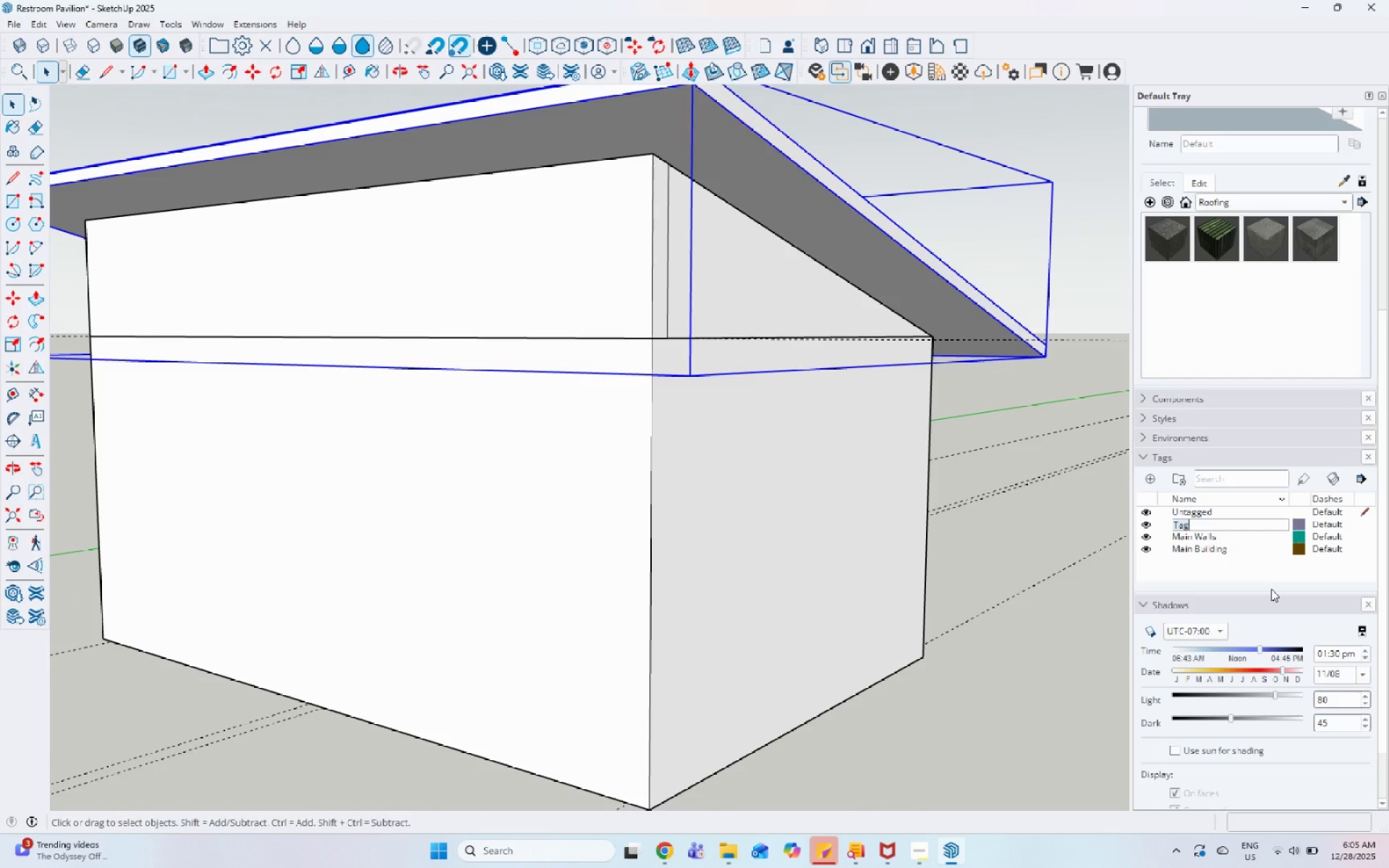 
type(M)
key(Backspace)
type(Roof)
 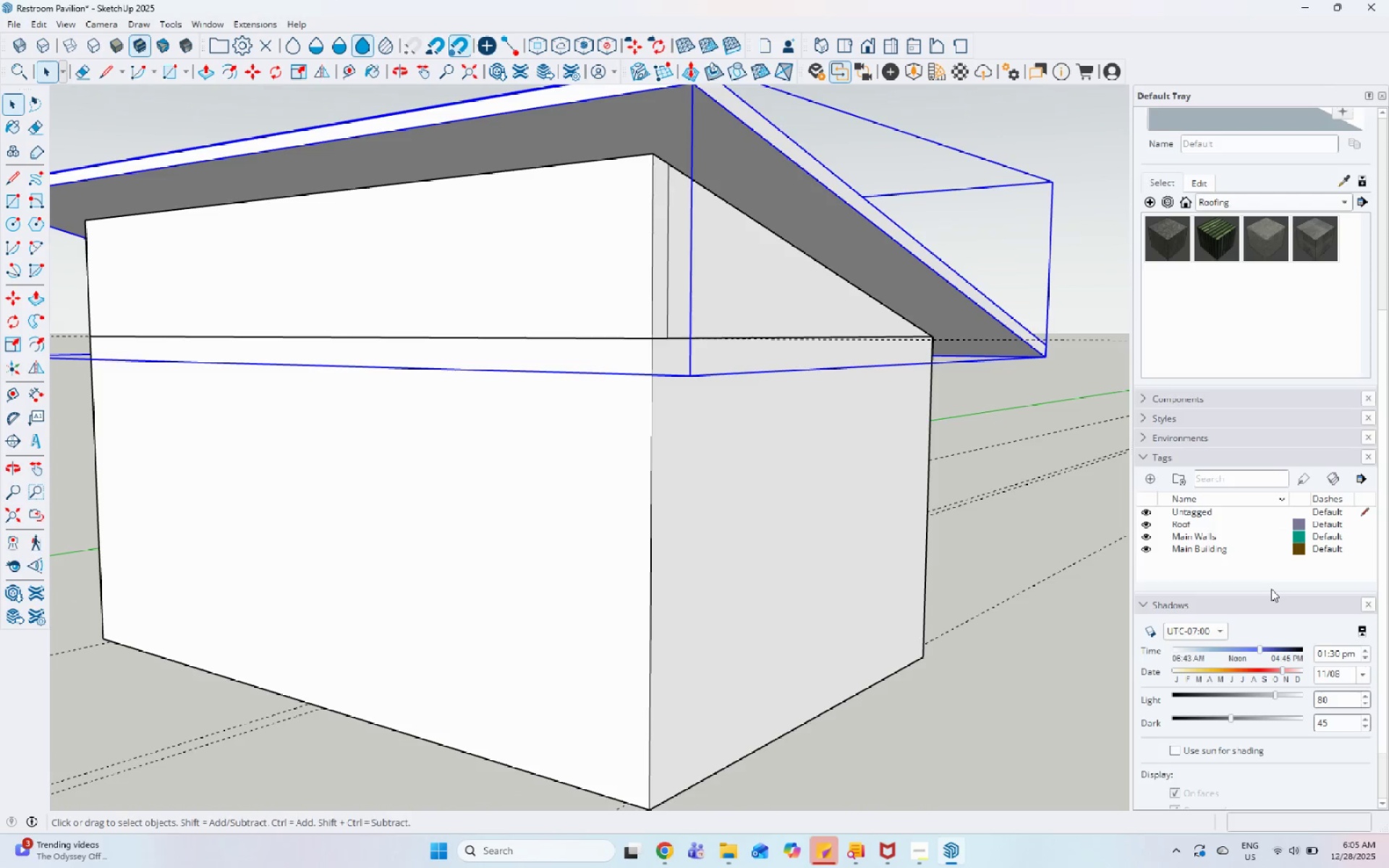 
 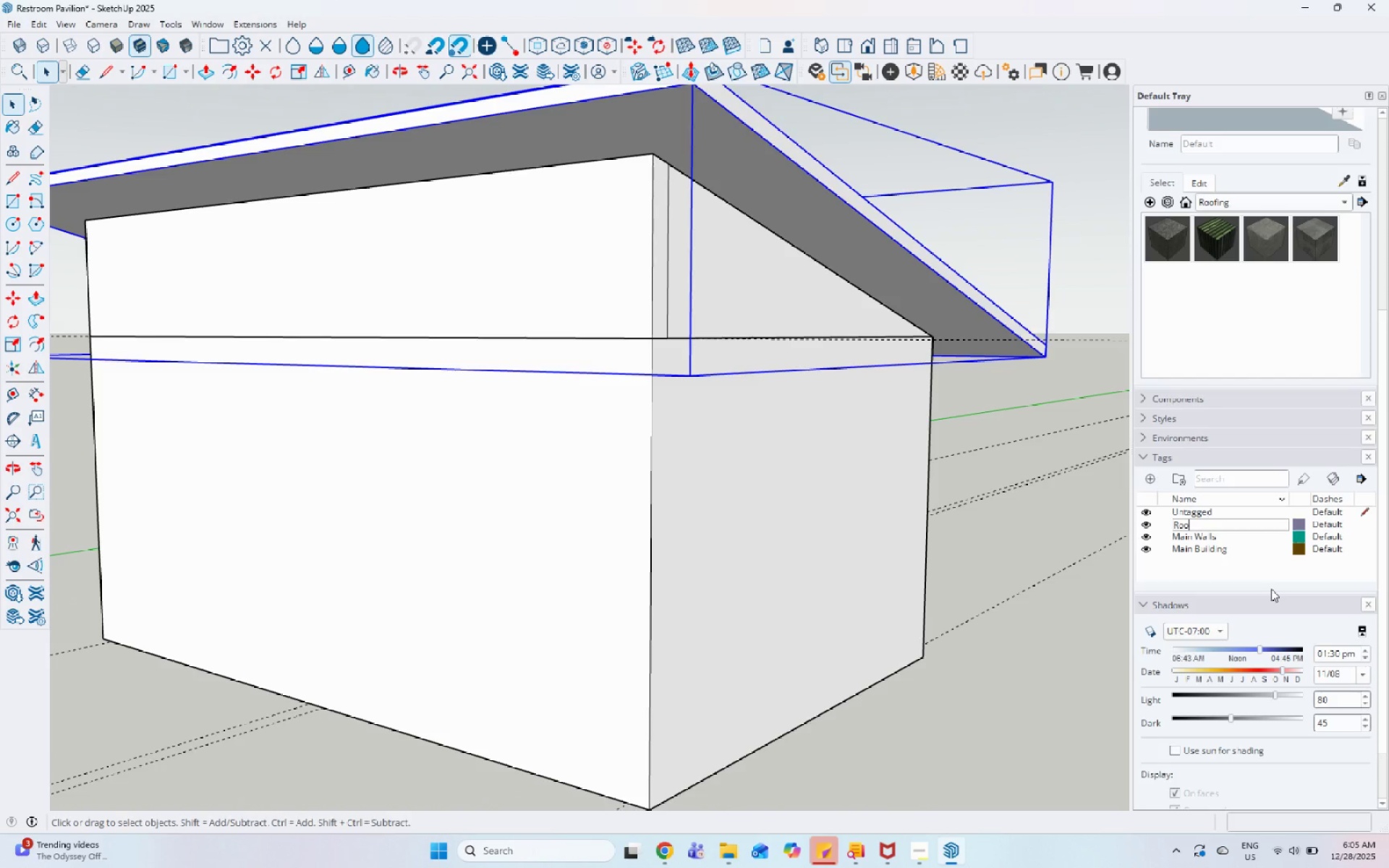 
key(Enter)
 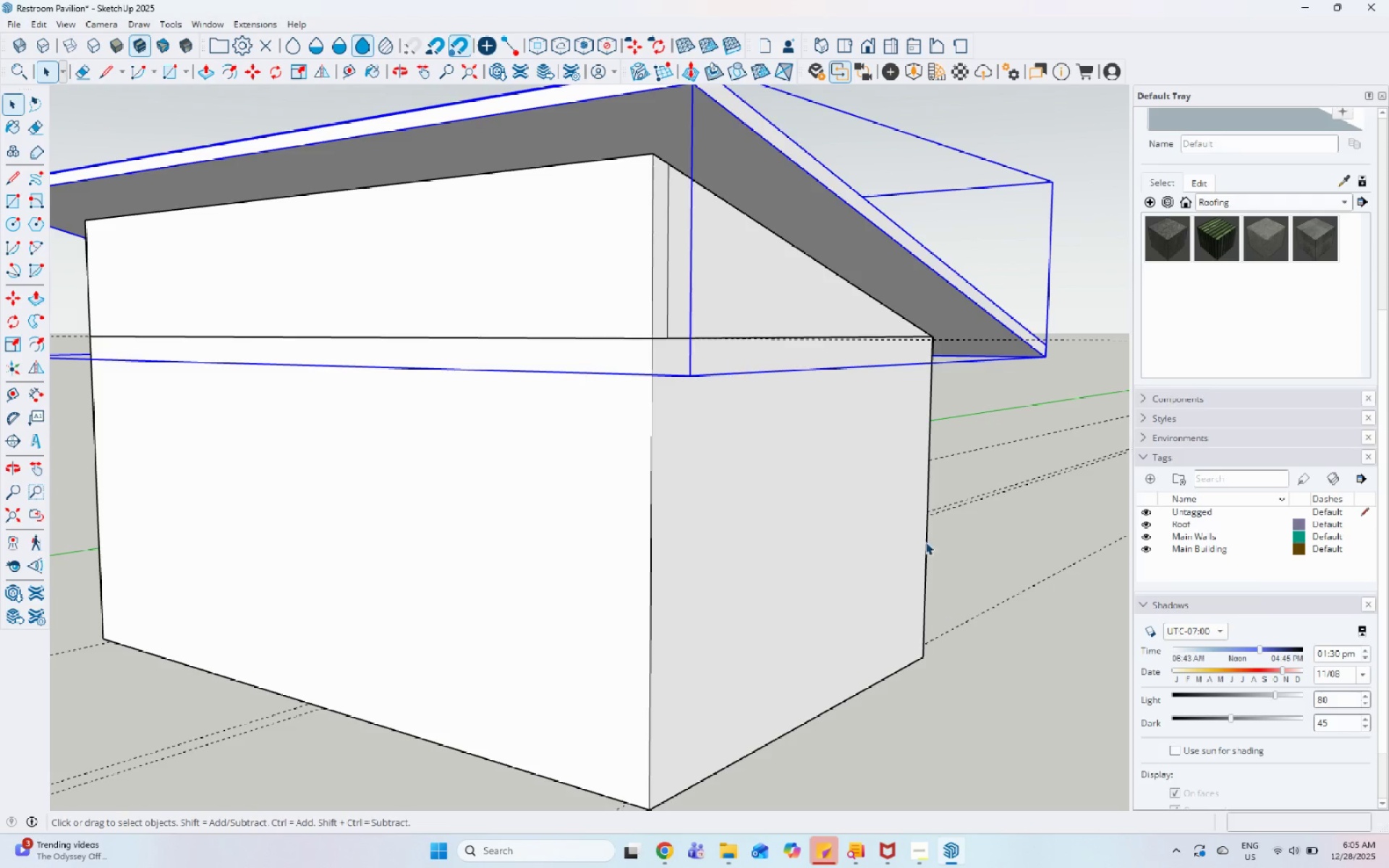 
left_click([664, 297])
 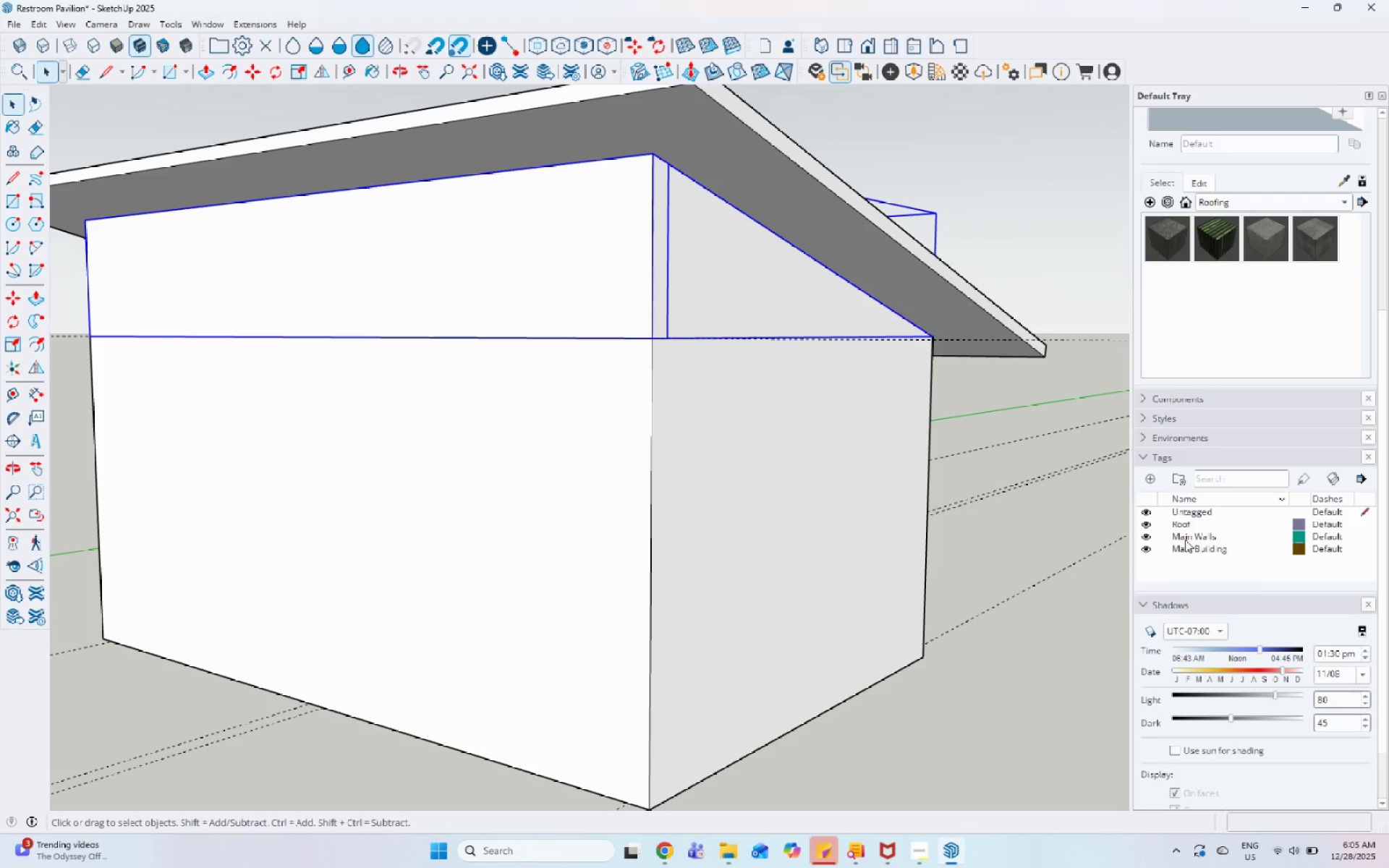 
left_click([1290, 170])
 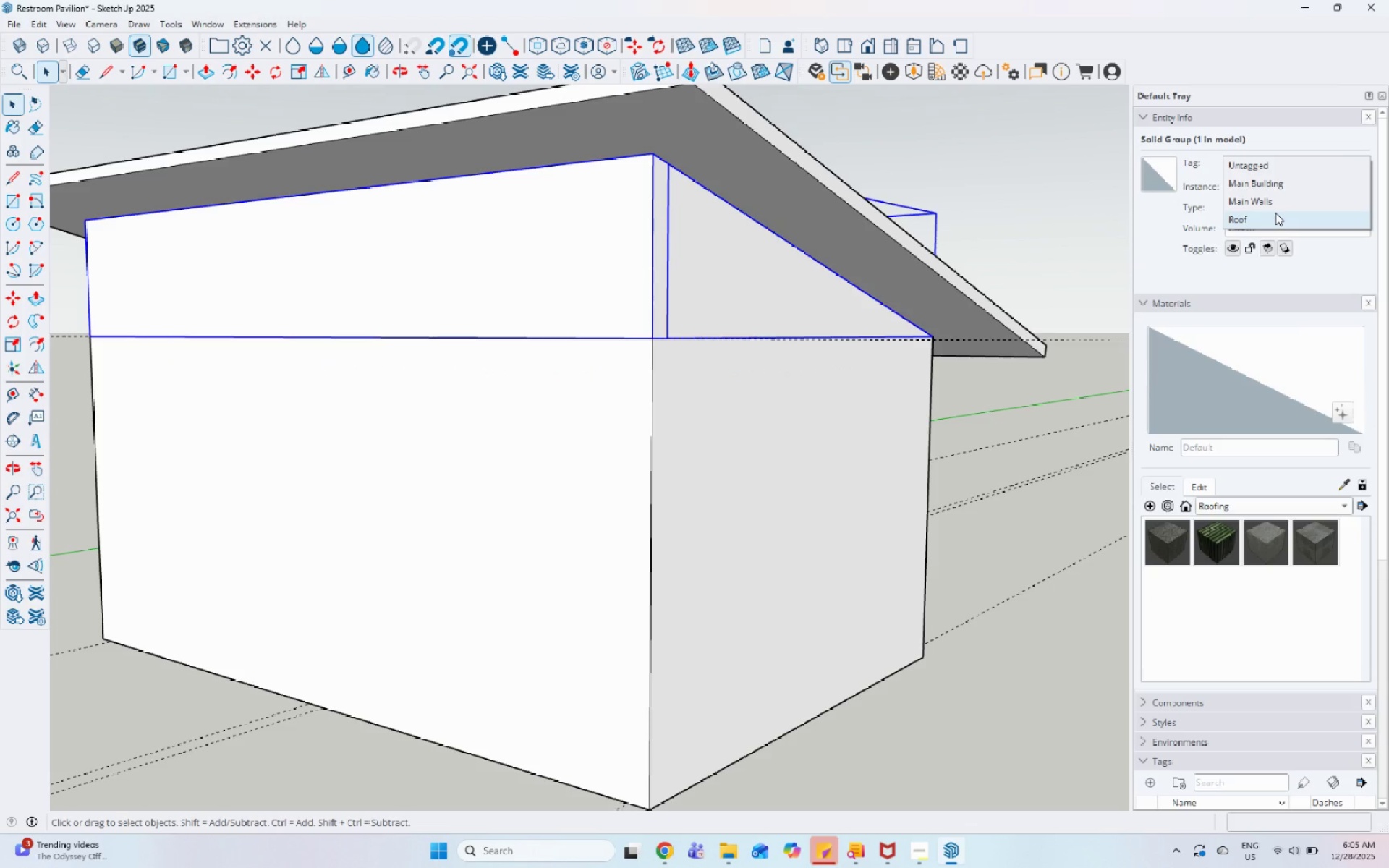 
scroll: coordinate [1275, 196], scroll_direction: up, amount: 8.0
 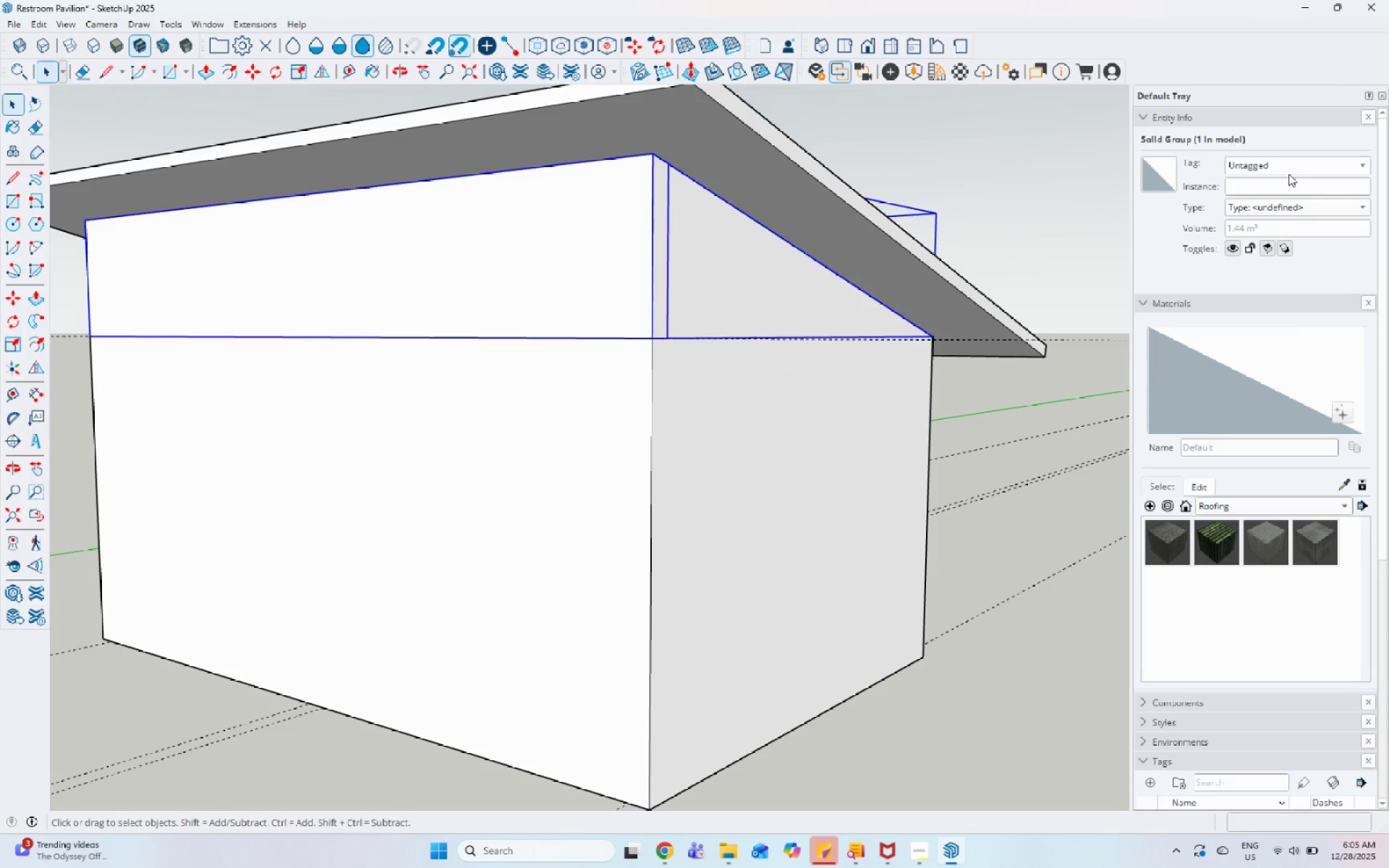 
left_click([1275, 213])
 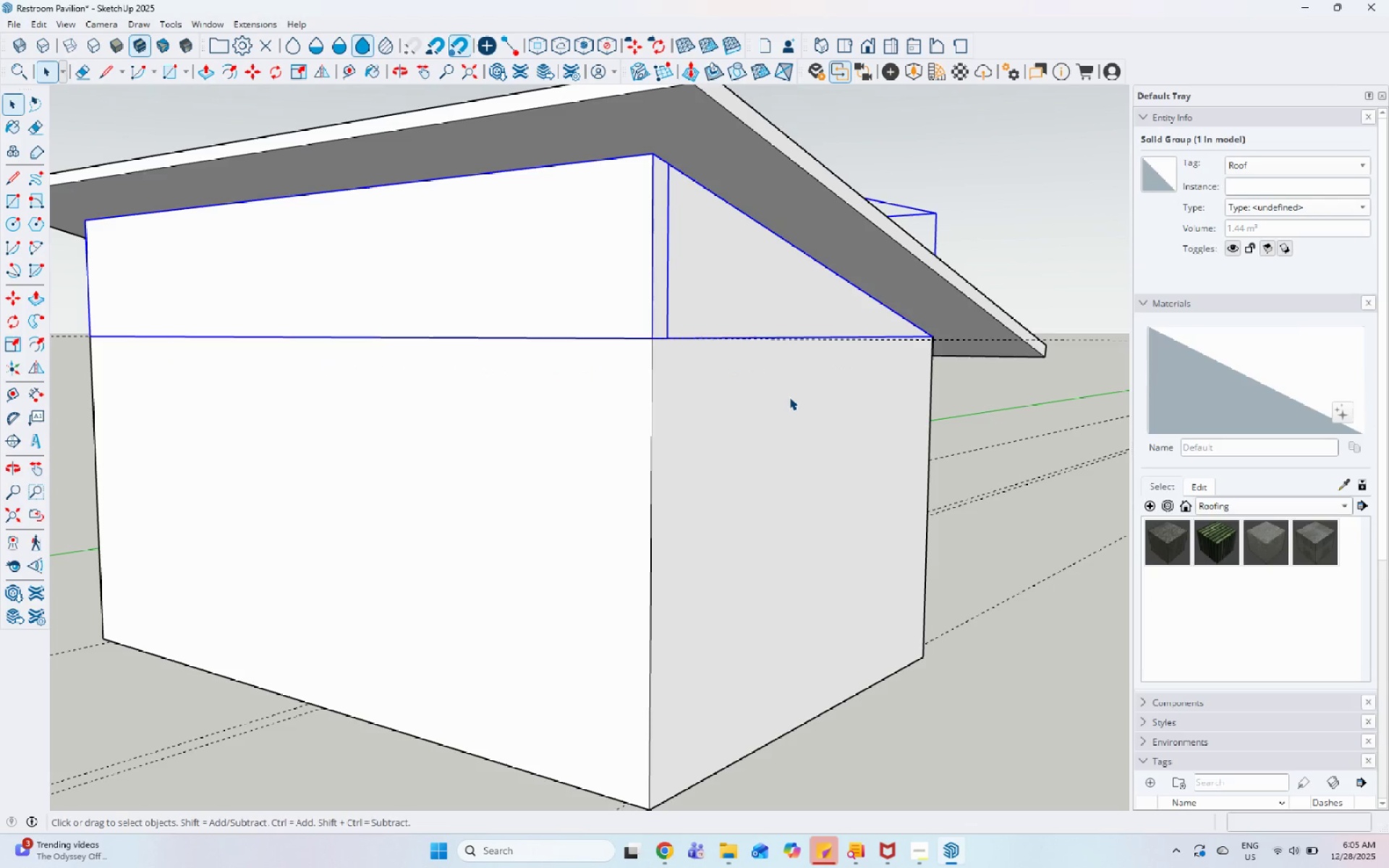 
left_click([789, 397])
 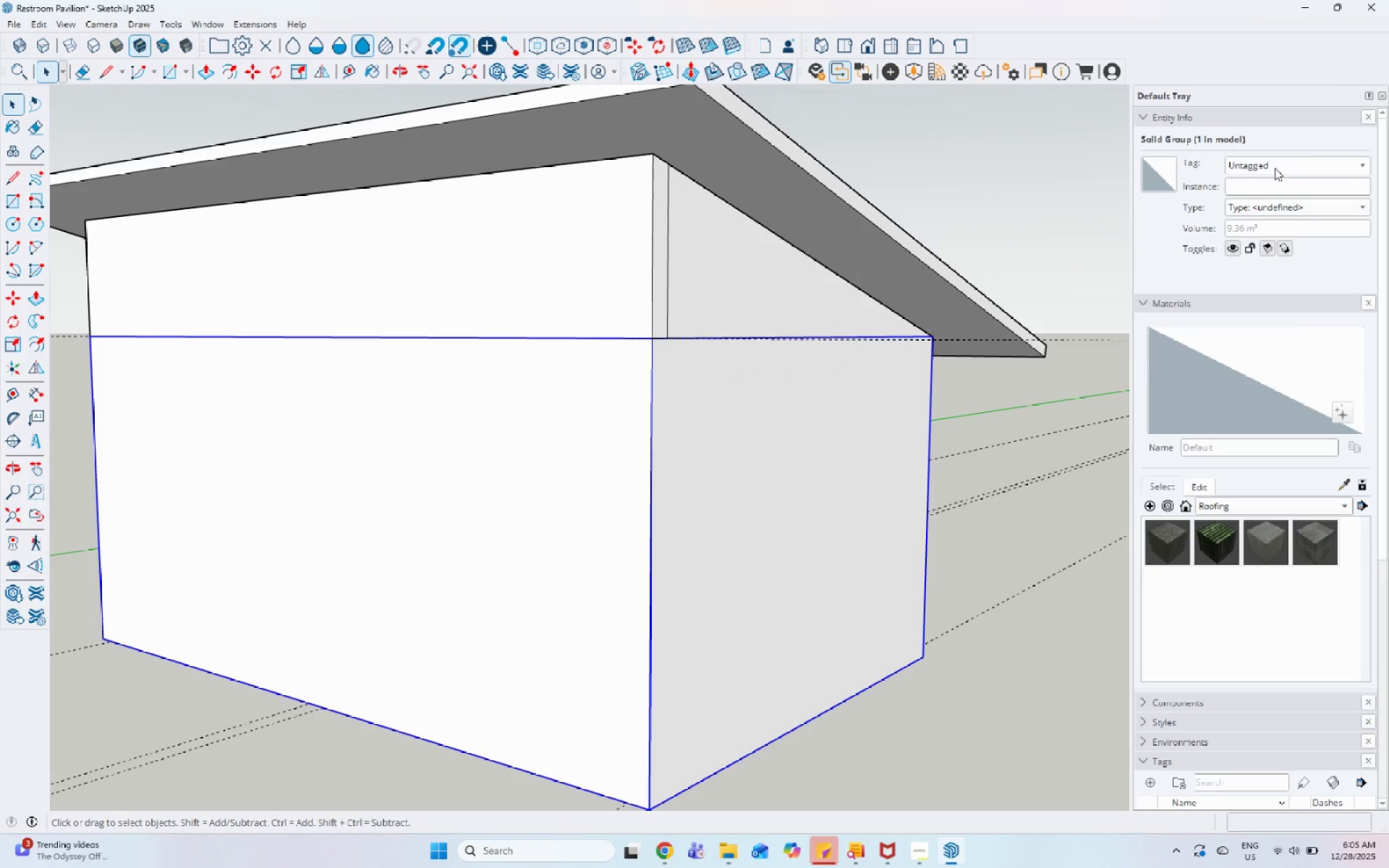 
left_click([1275, 168])
 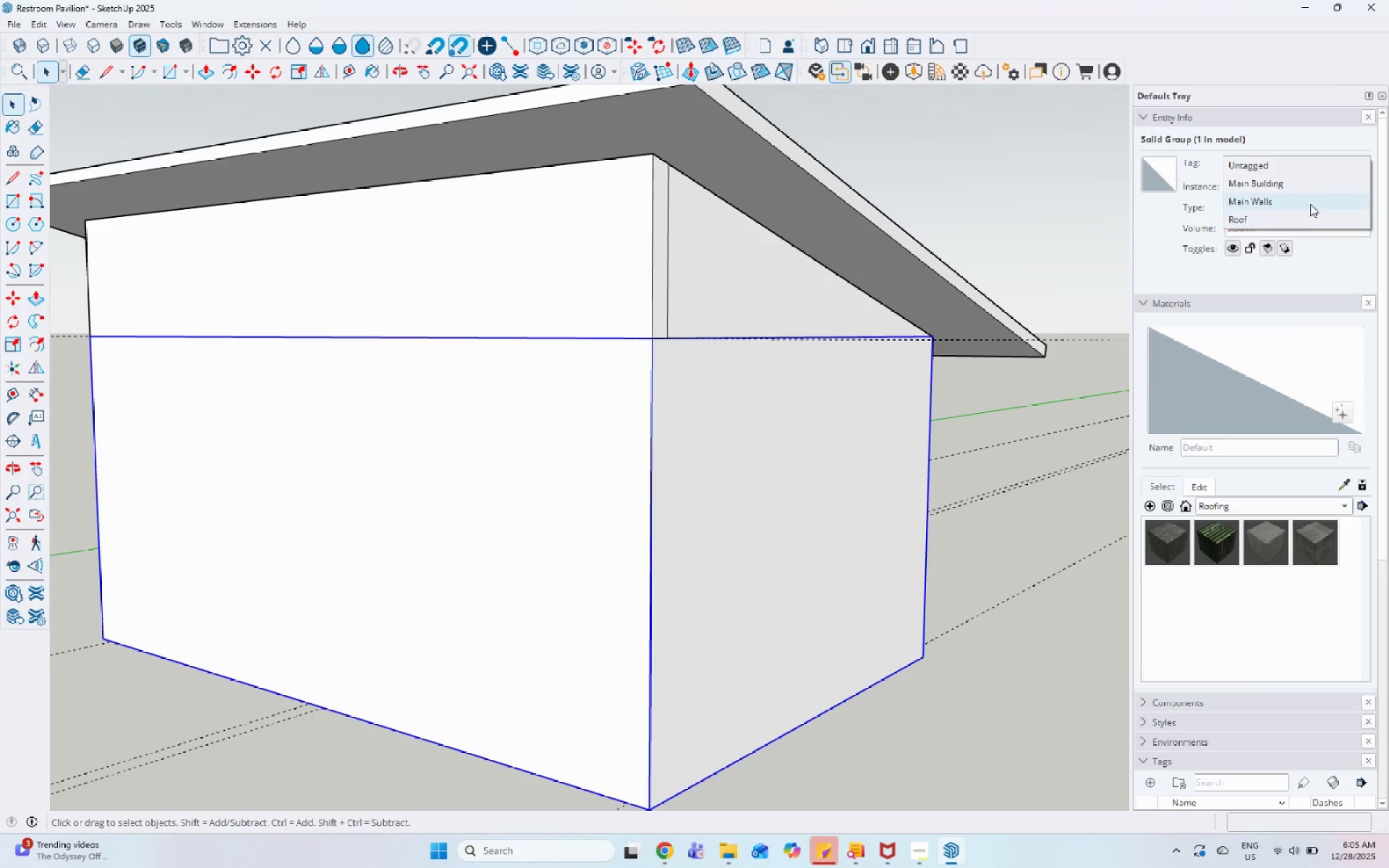 
left_click([1310, 200])
 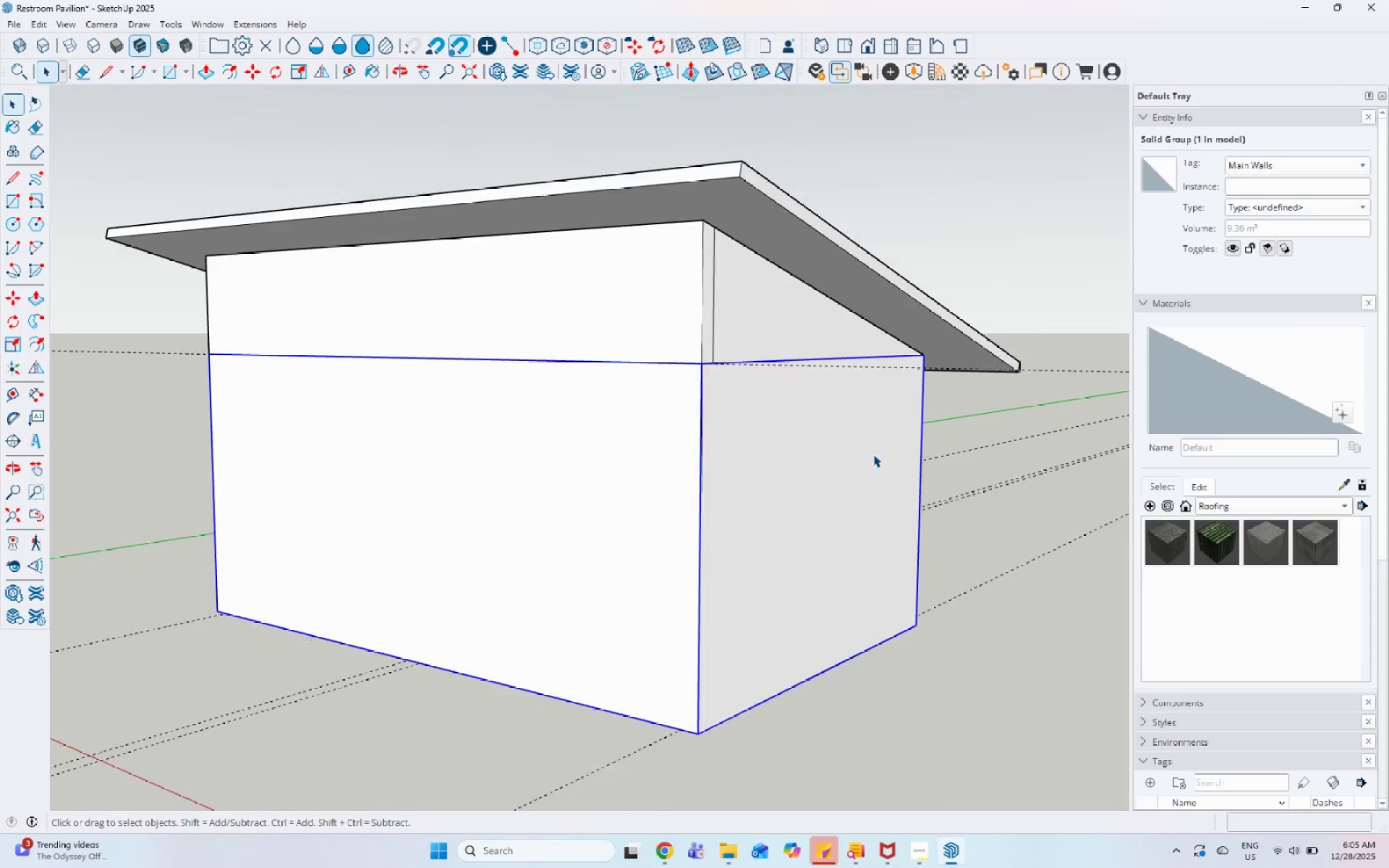 
left_click([739, 342])
 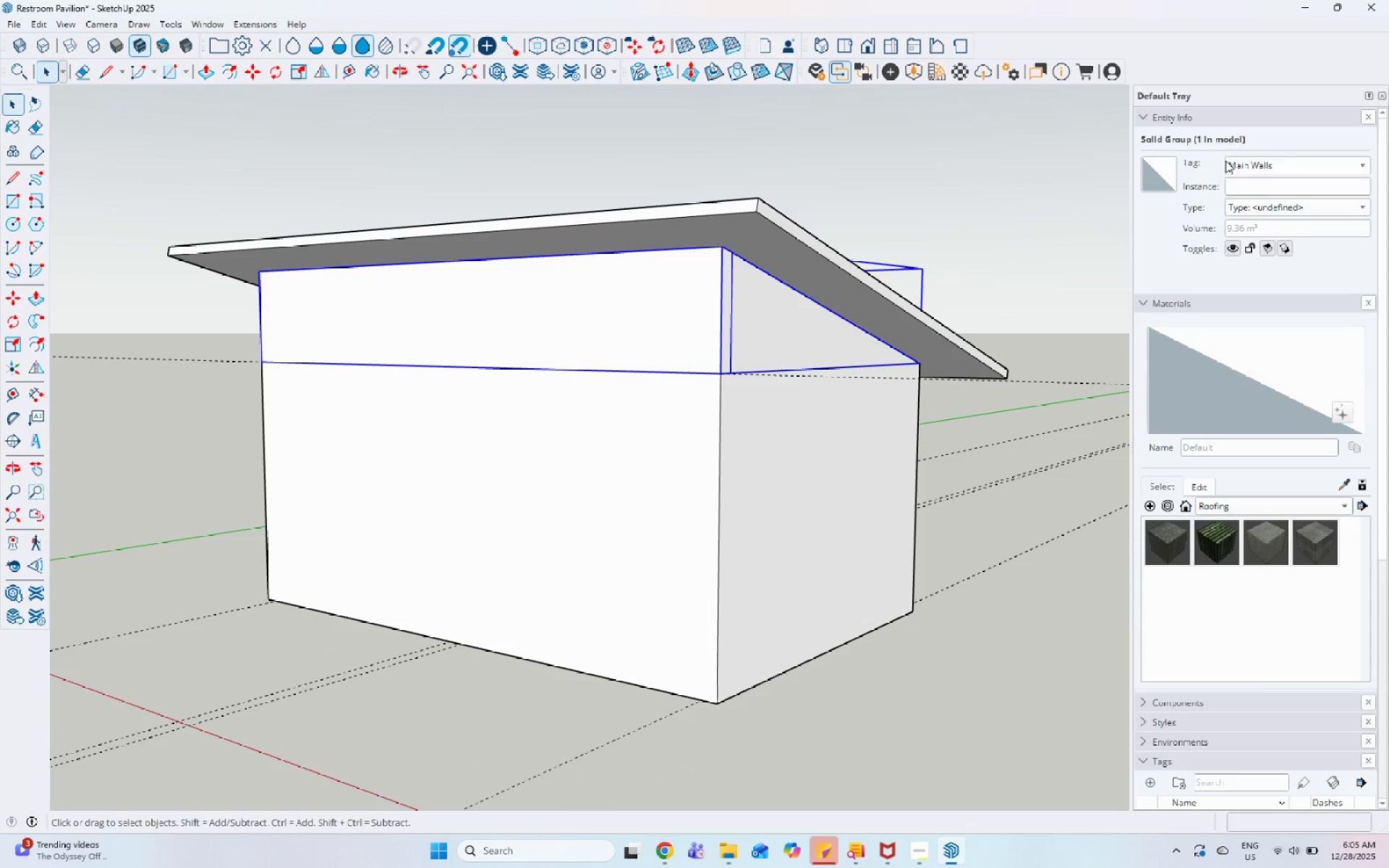 
scroll: coordinate [873, 454], scroll_direction: down, amount: 3.0
 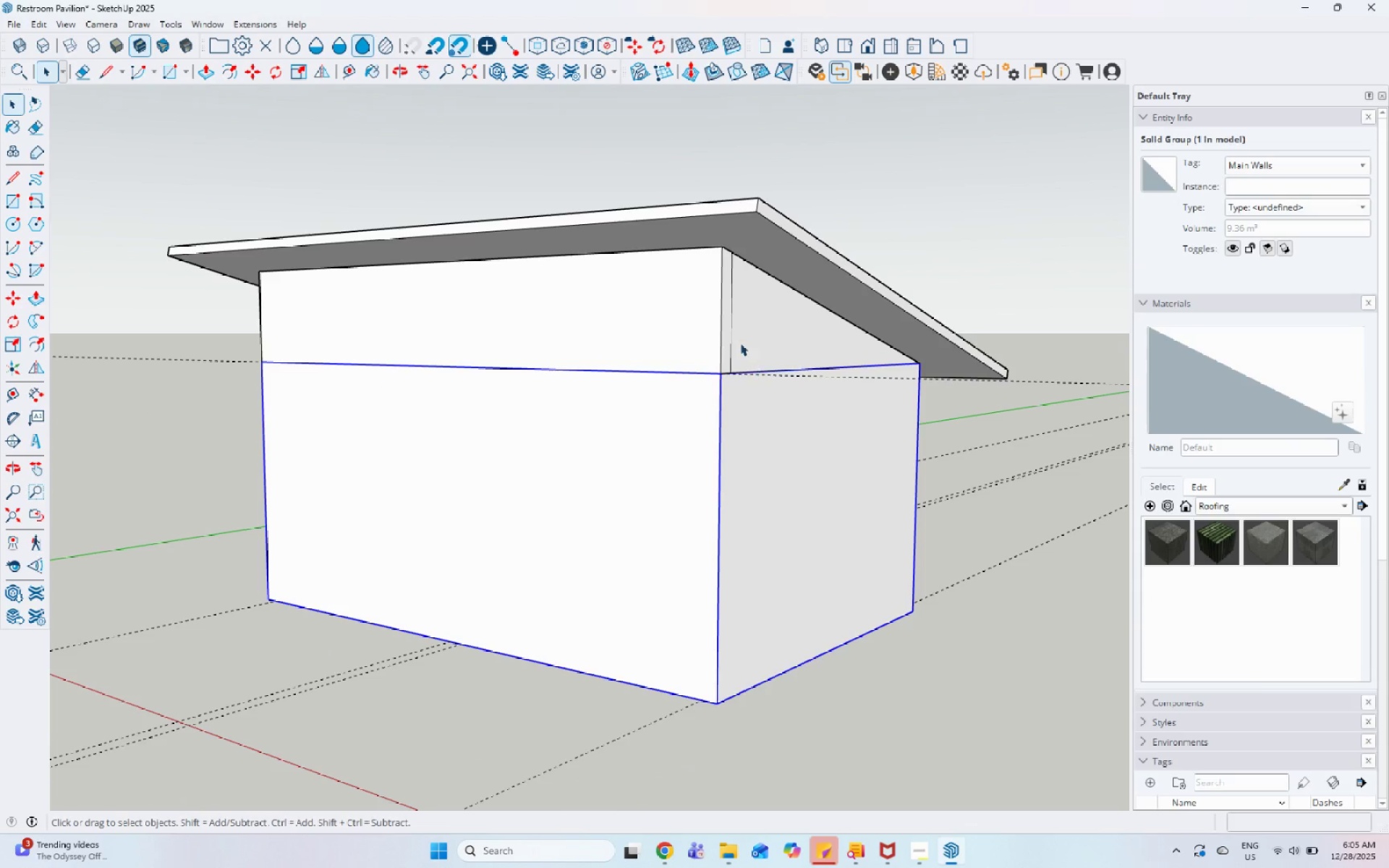 
left_click([1231, 164])
 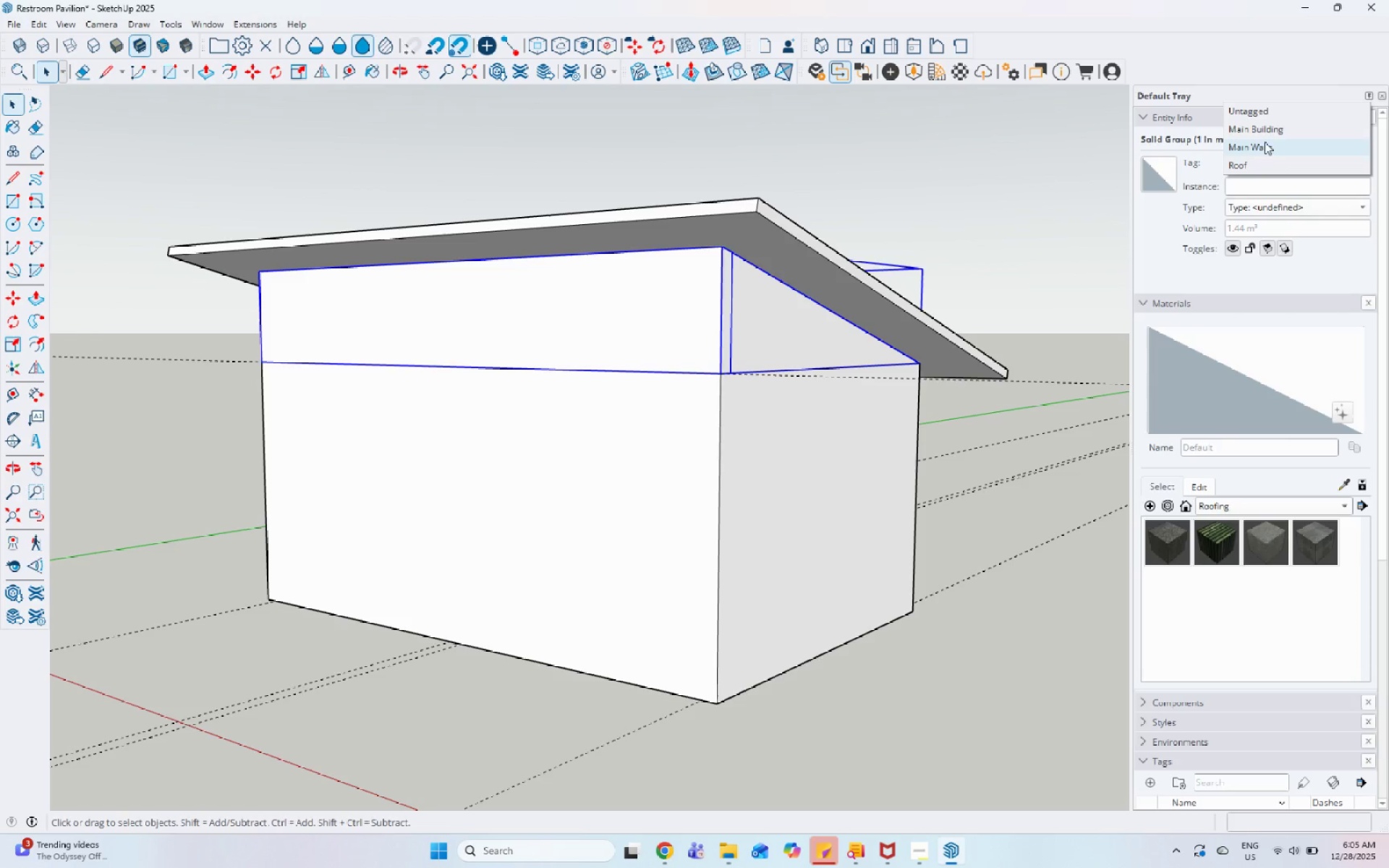 
left_click([1273, 150])
 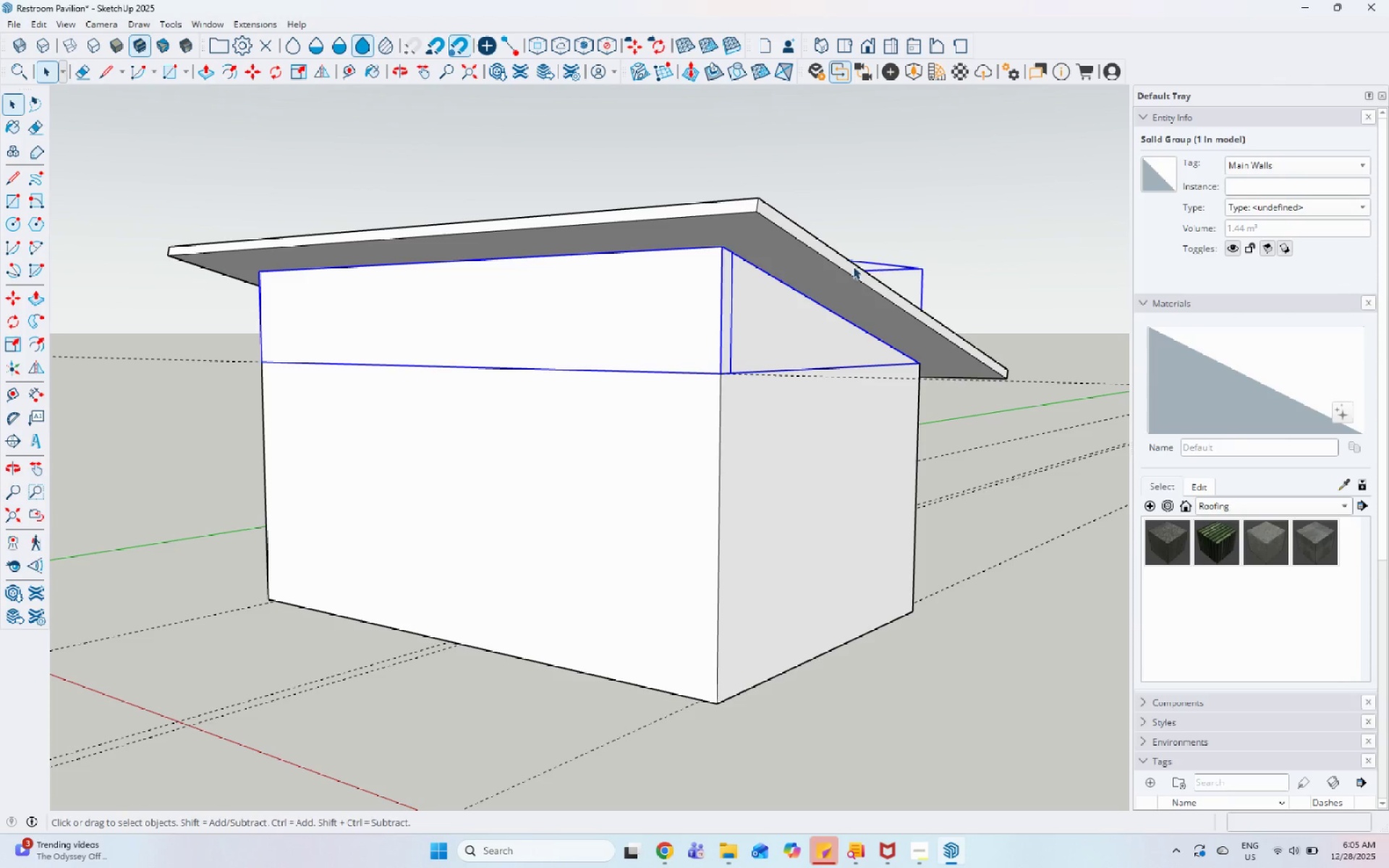 
left_click([824, 276])
 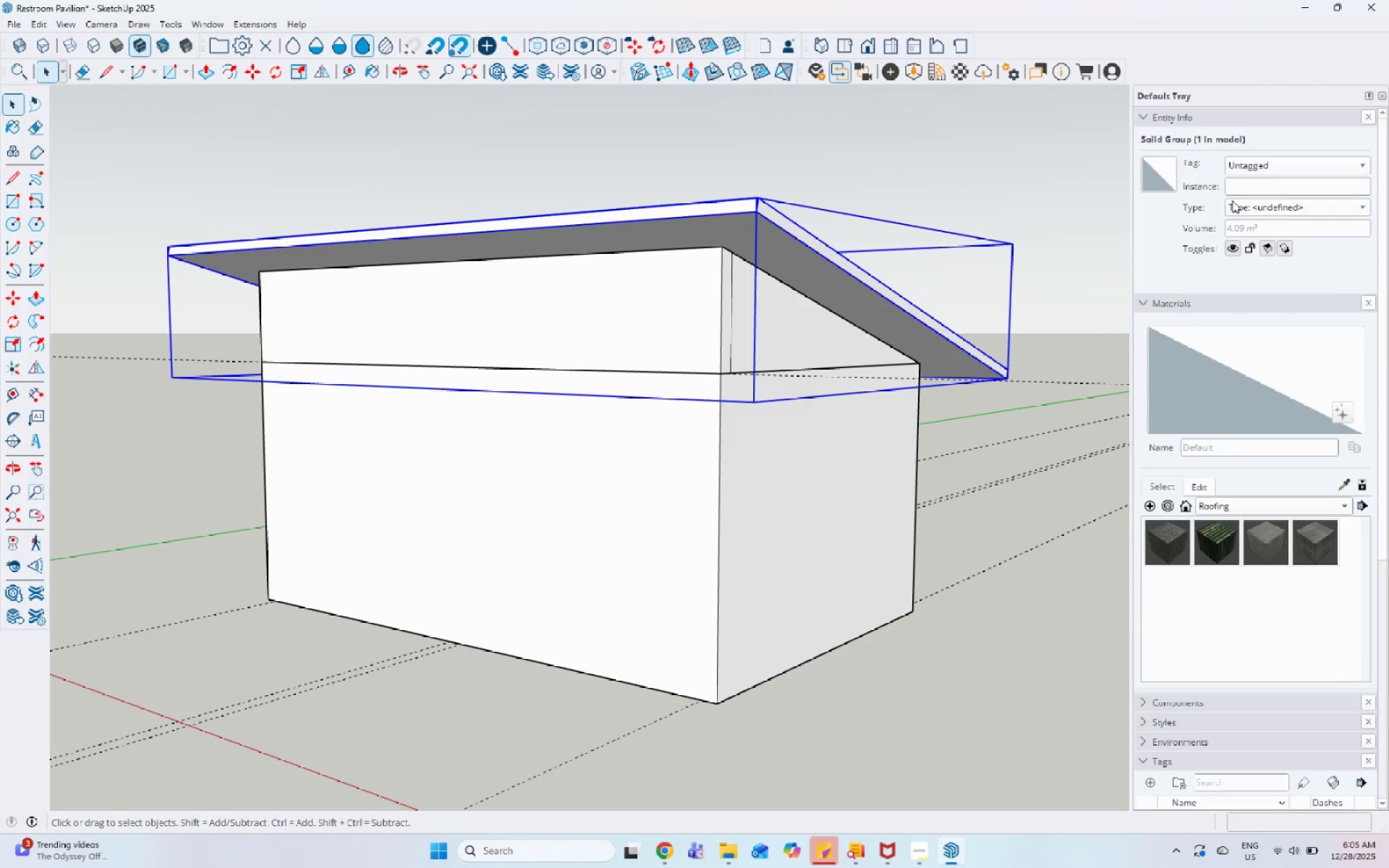 
left_click([1279, 163])
 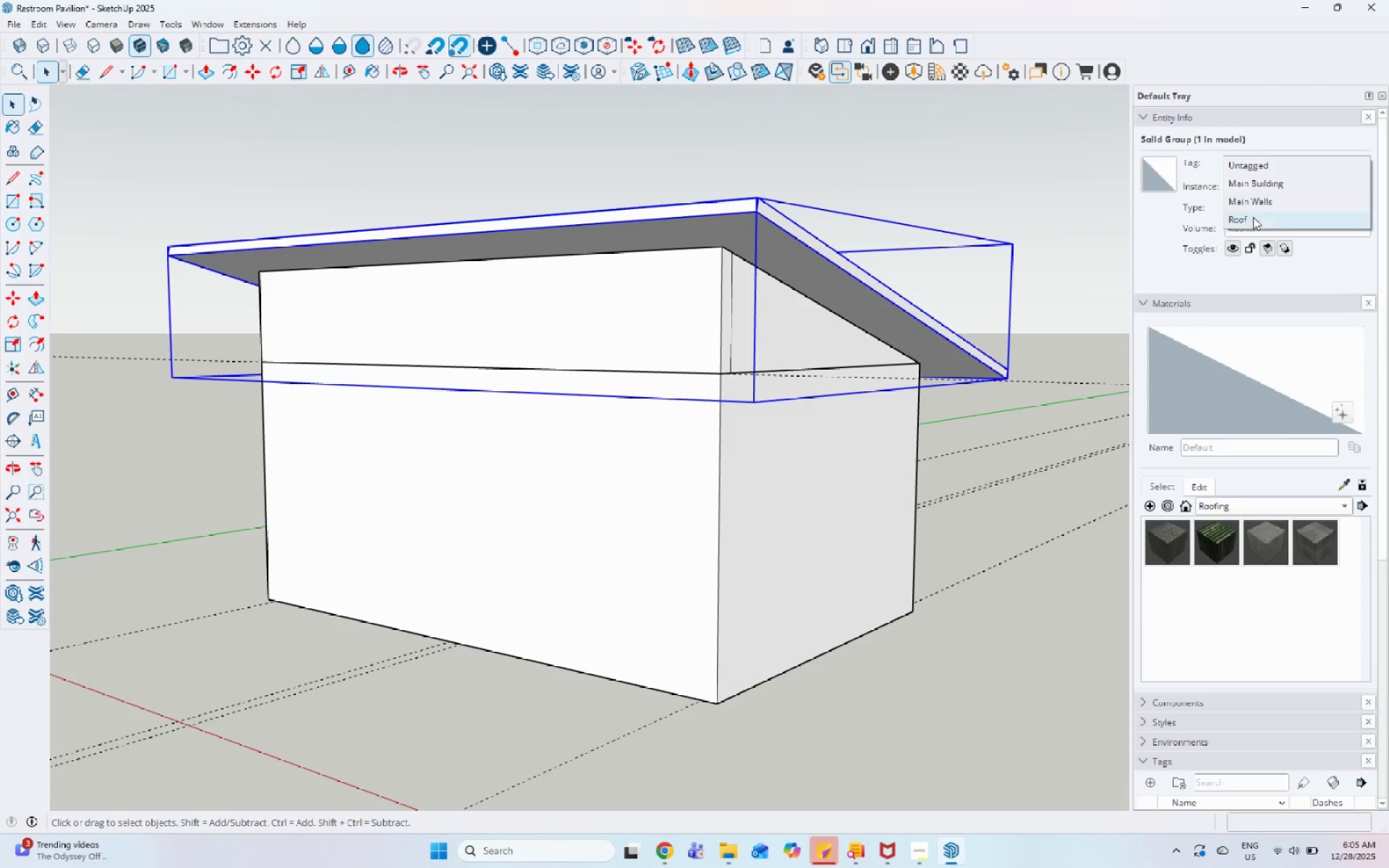 
left_click([1253, 218])
 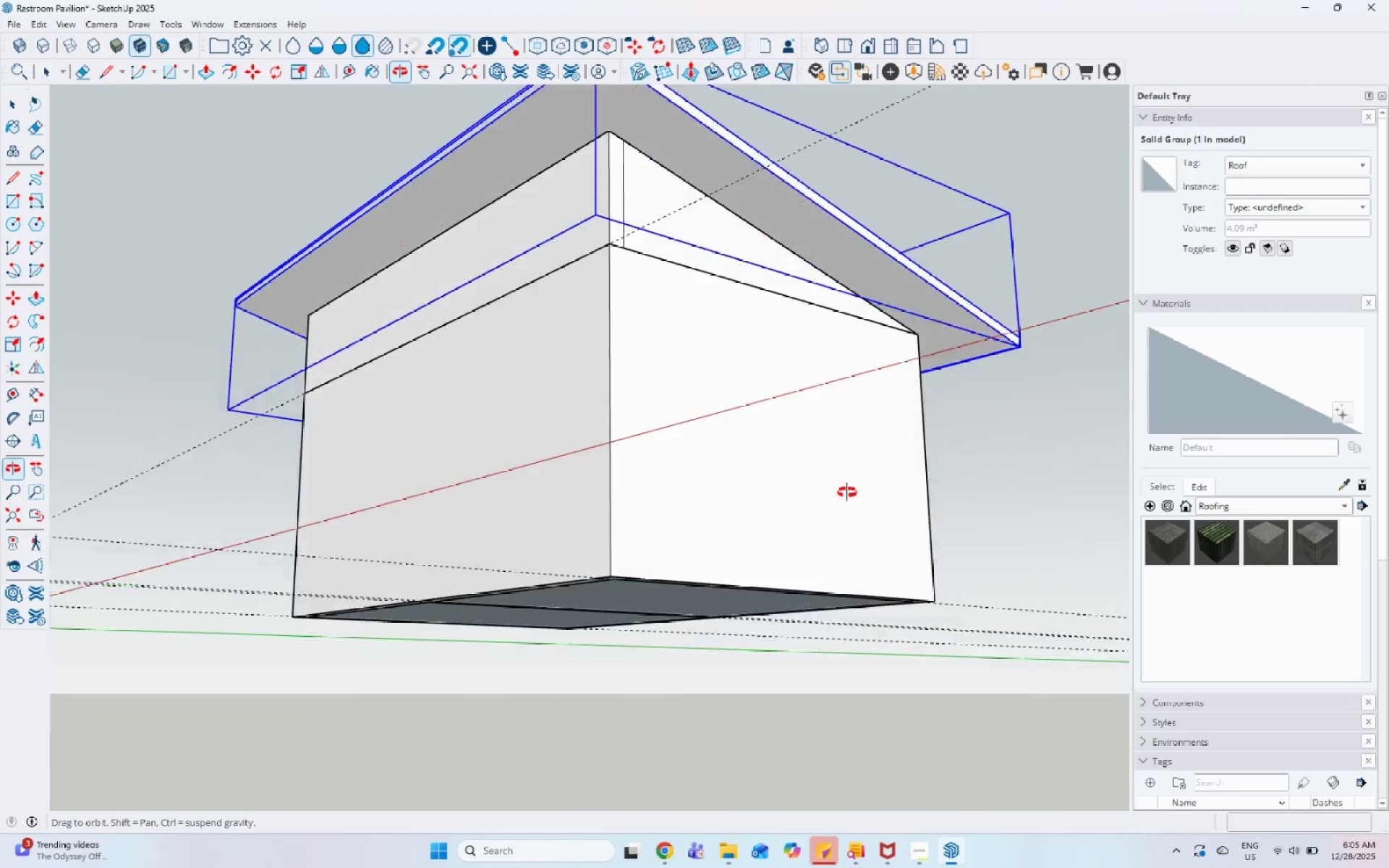 
scroll: coordinate [797, 771], scroll_direction: up, amount: 1.0
 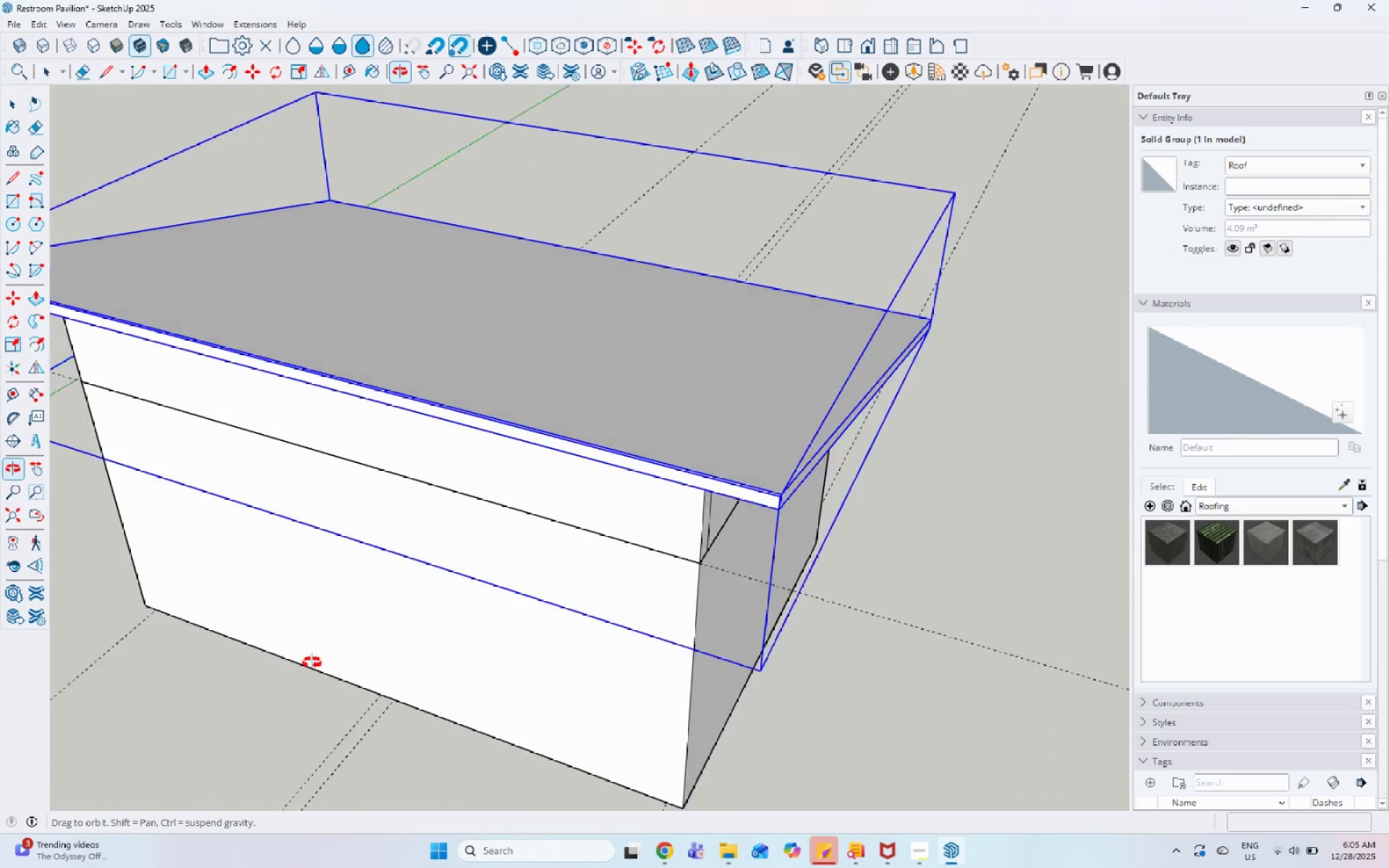 
scroll: coordinate [1248, 678], scroll_direction: down, amount: 6.0
 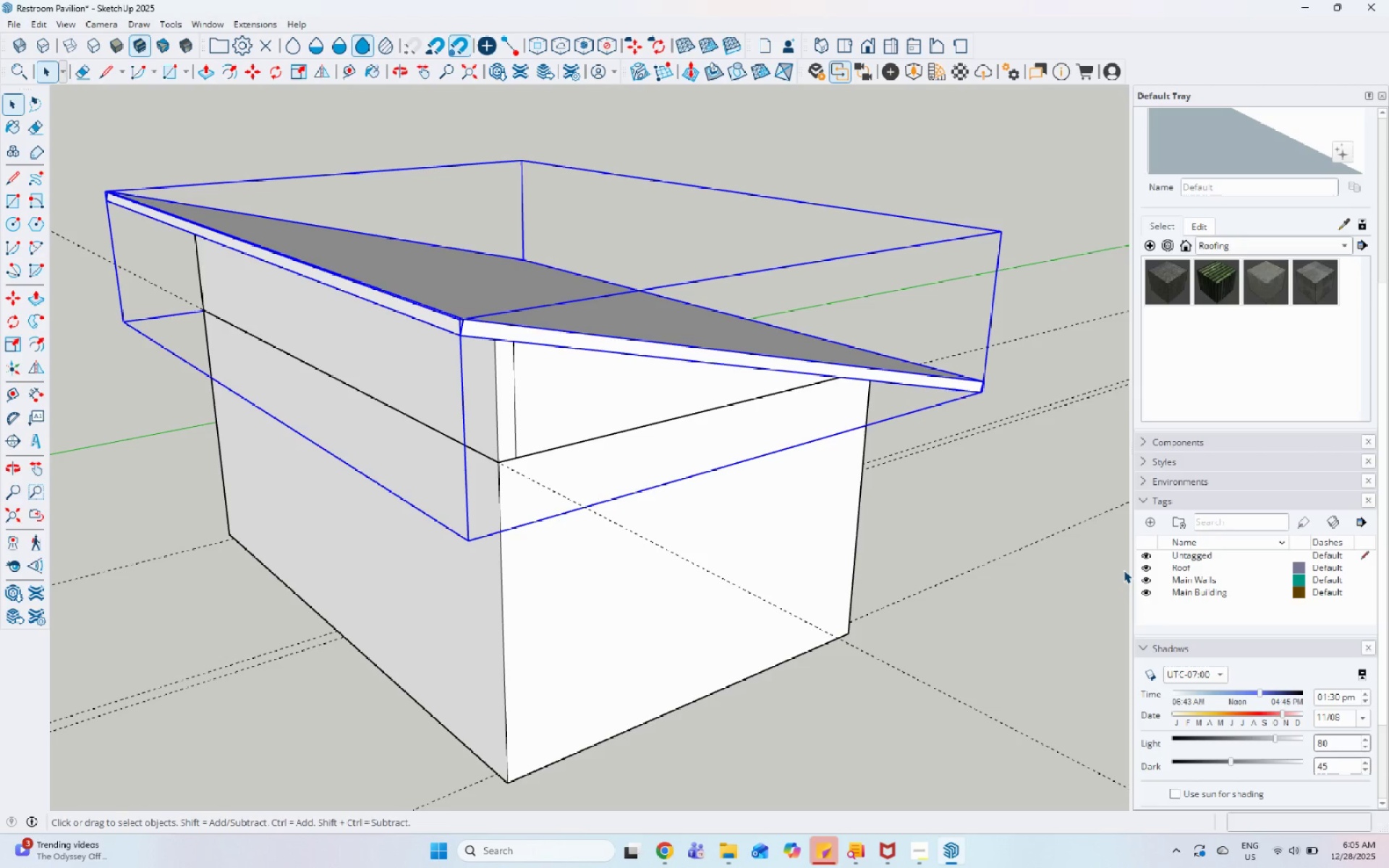 
wait(6.25)
 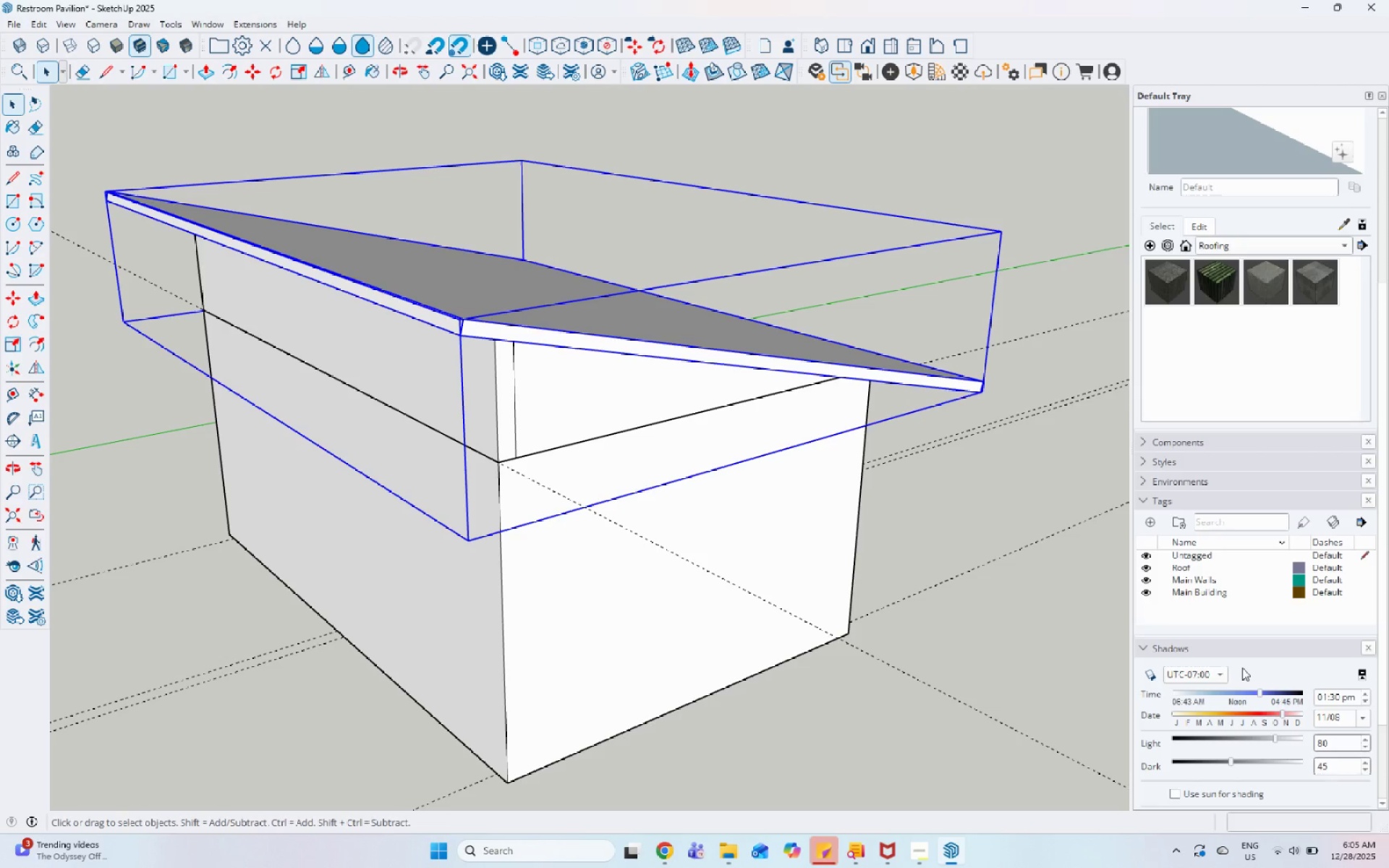 
left_click([1144, 569])
 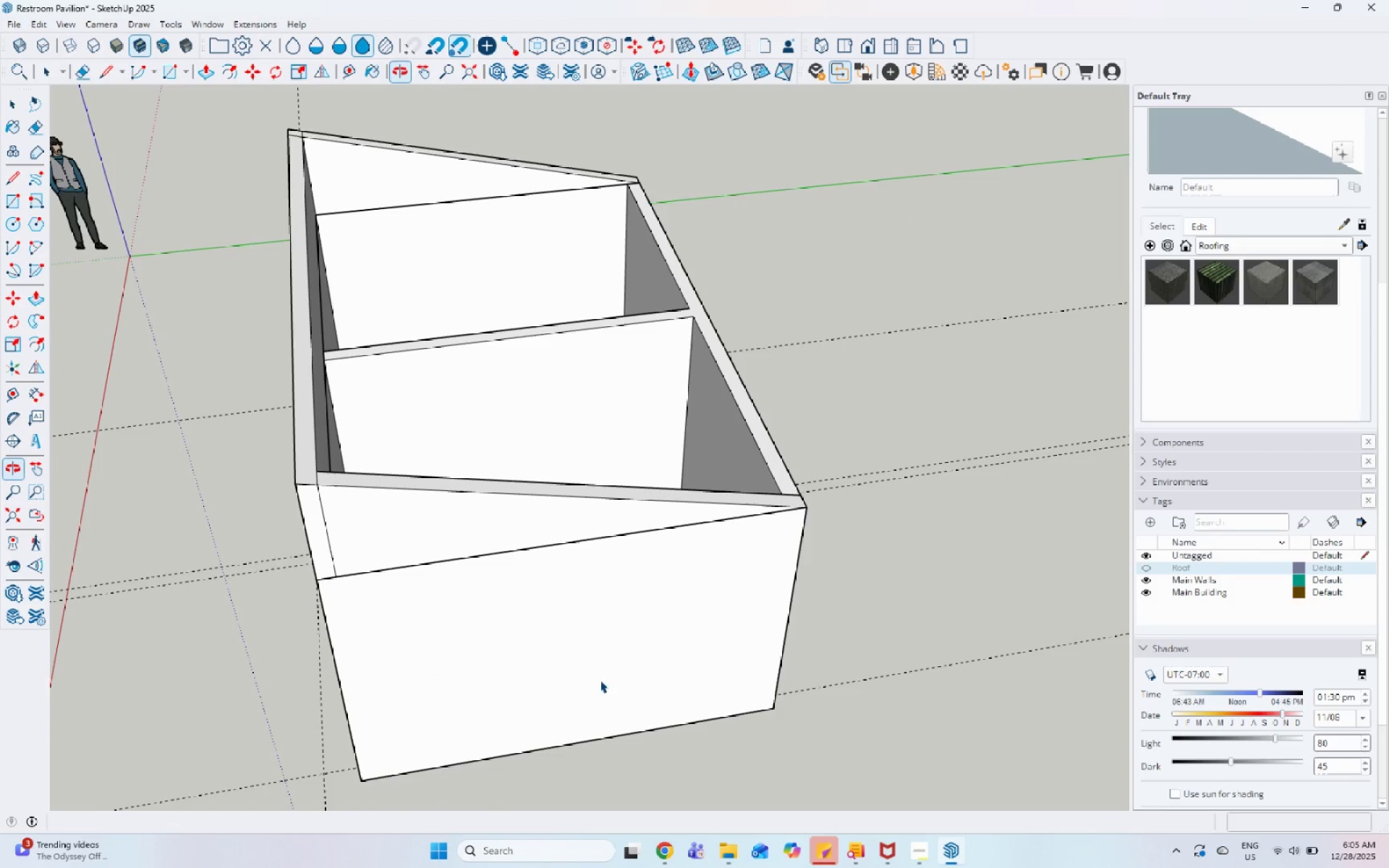 
scroll: coordinate [556, 336], scroll_direction: up, amount: 5.0
 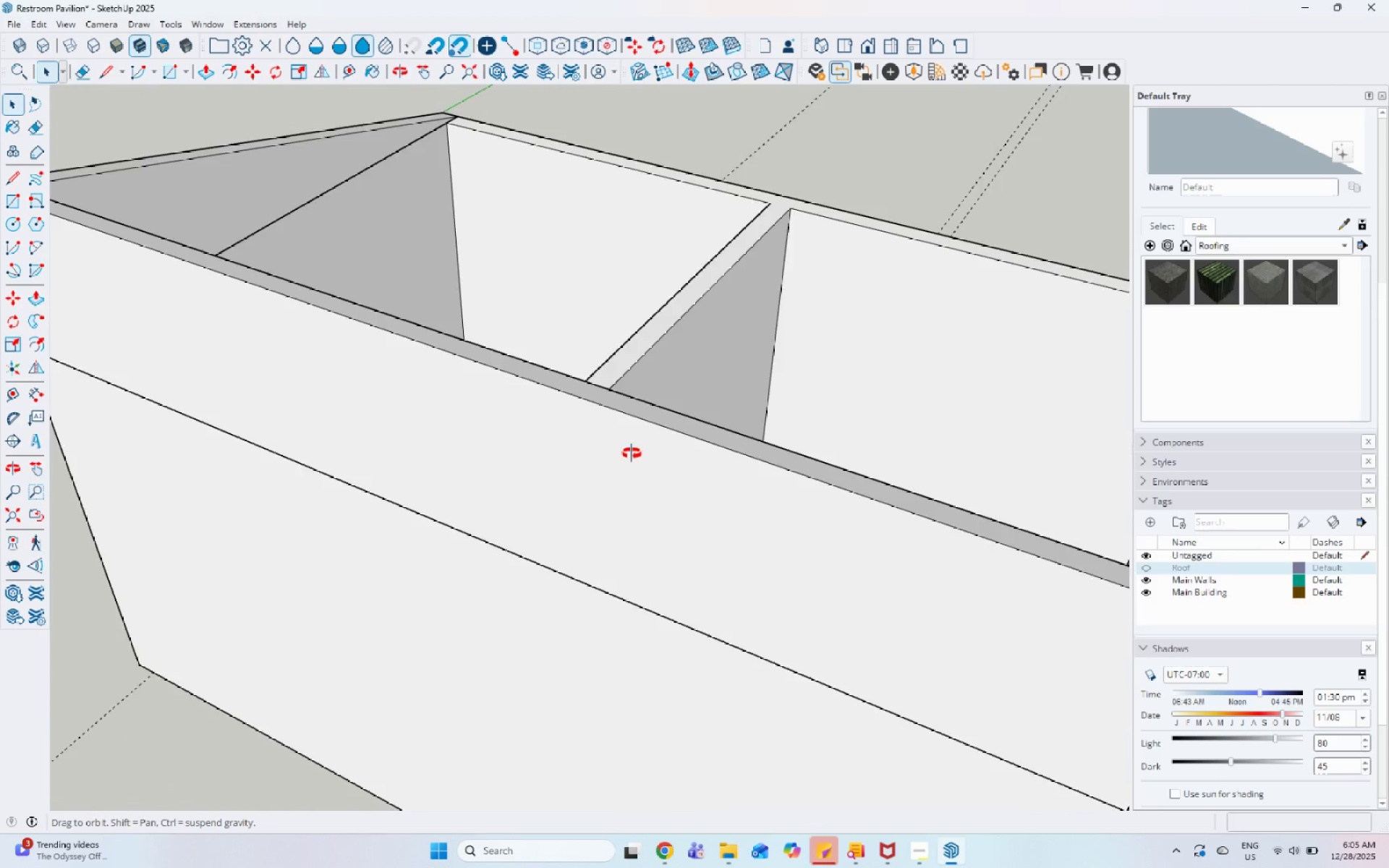 
scroll: coordinate [654, 521], scroll_direction: down, amount: 6.0
 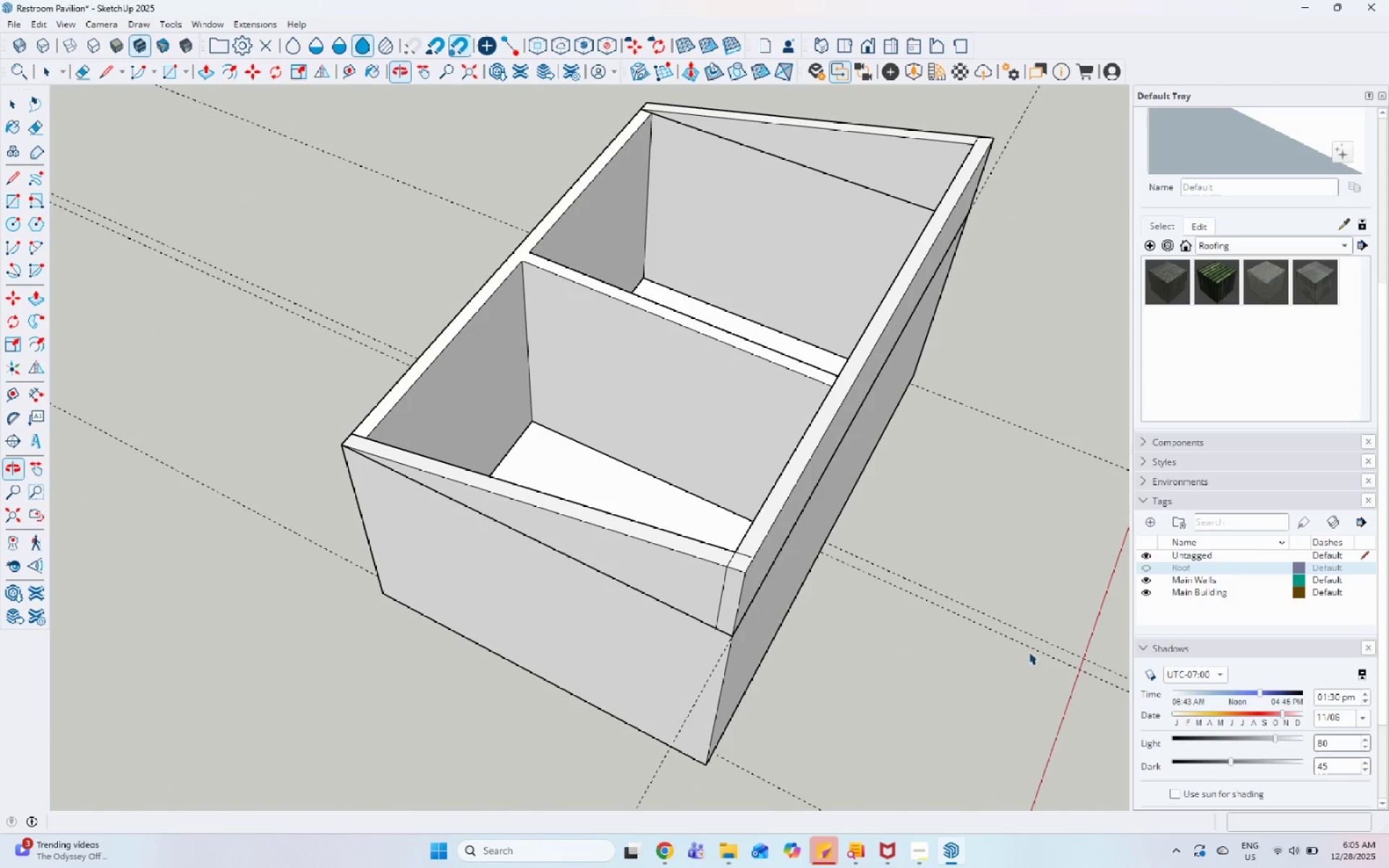 
scroll: coordinate [983, 634], scroll_direction: up, amount: 1.0
 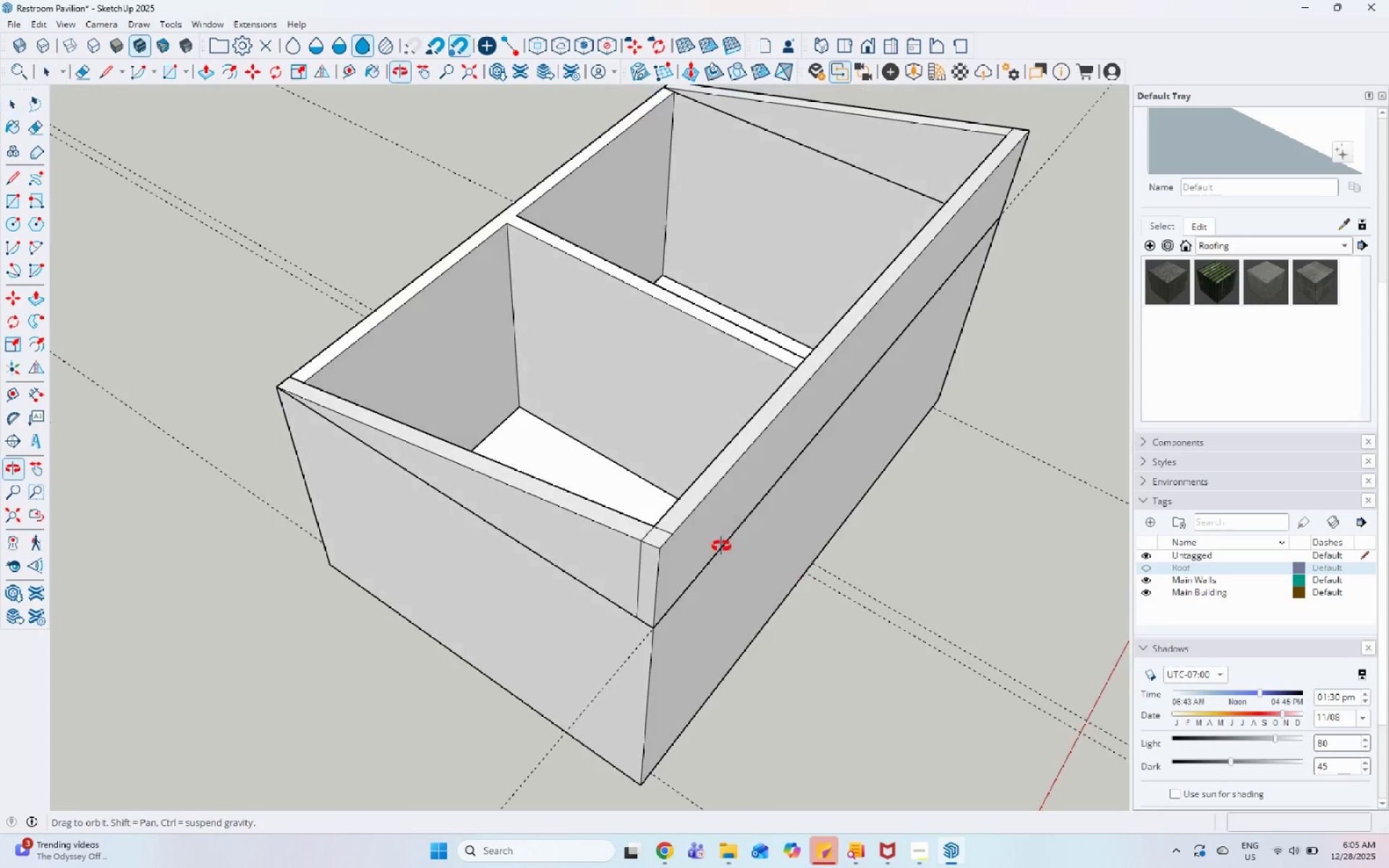 
left_click([677, 847])
 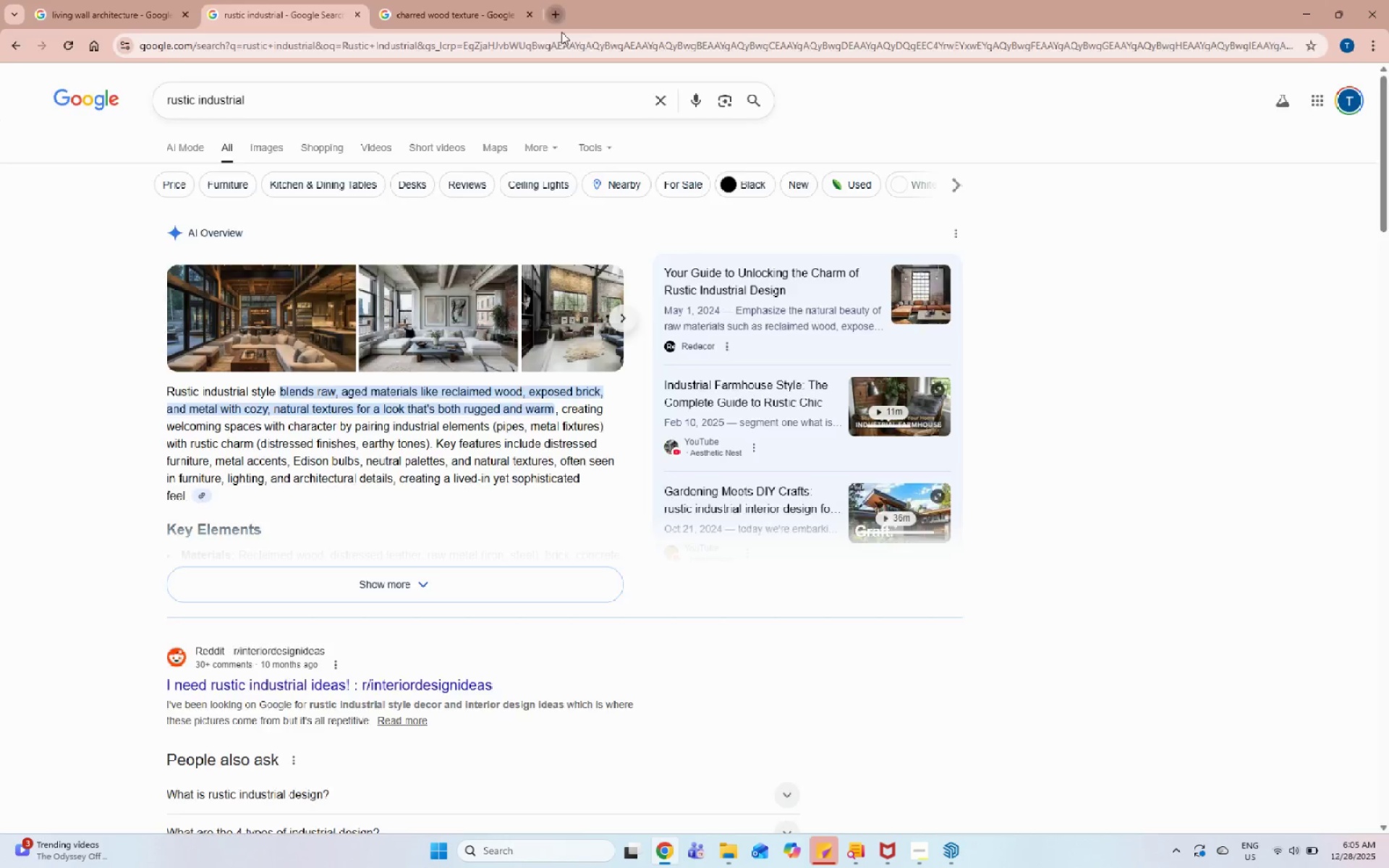 
left_click([564, 43])
 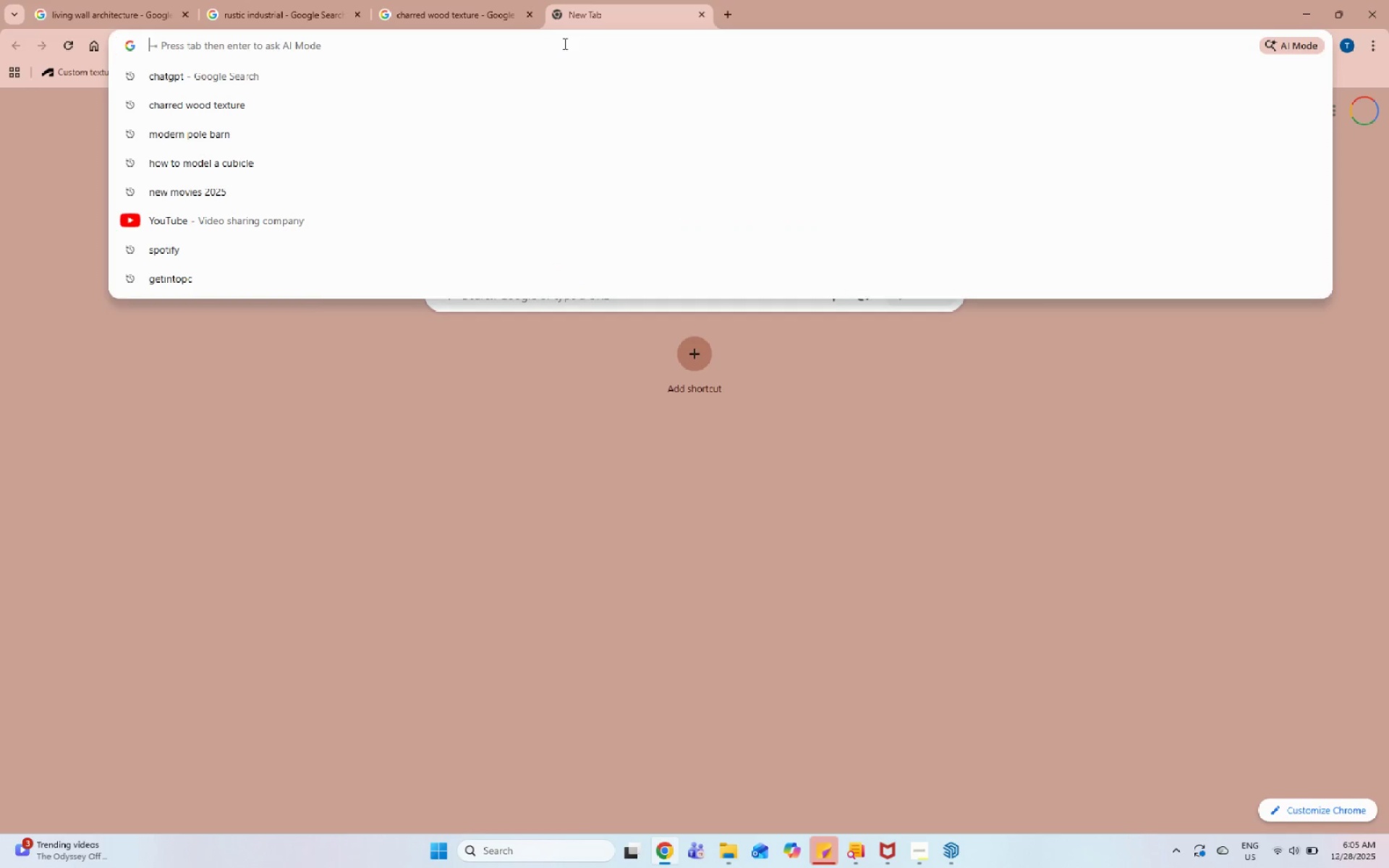 
type(3d a)
key(Backspace)
type(wa)
 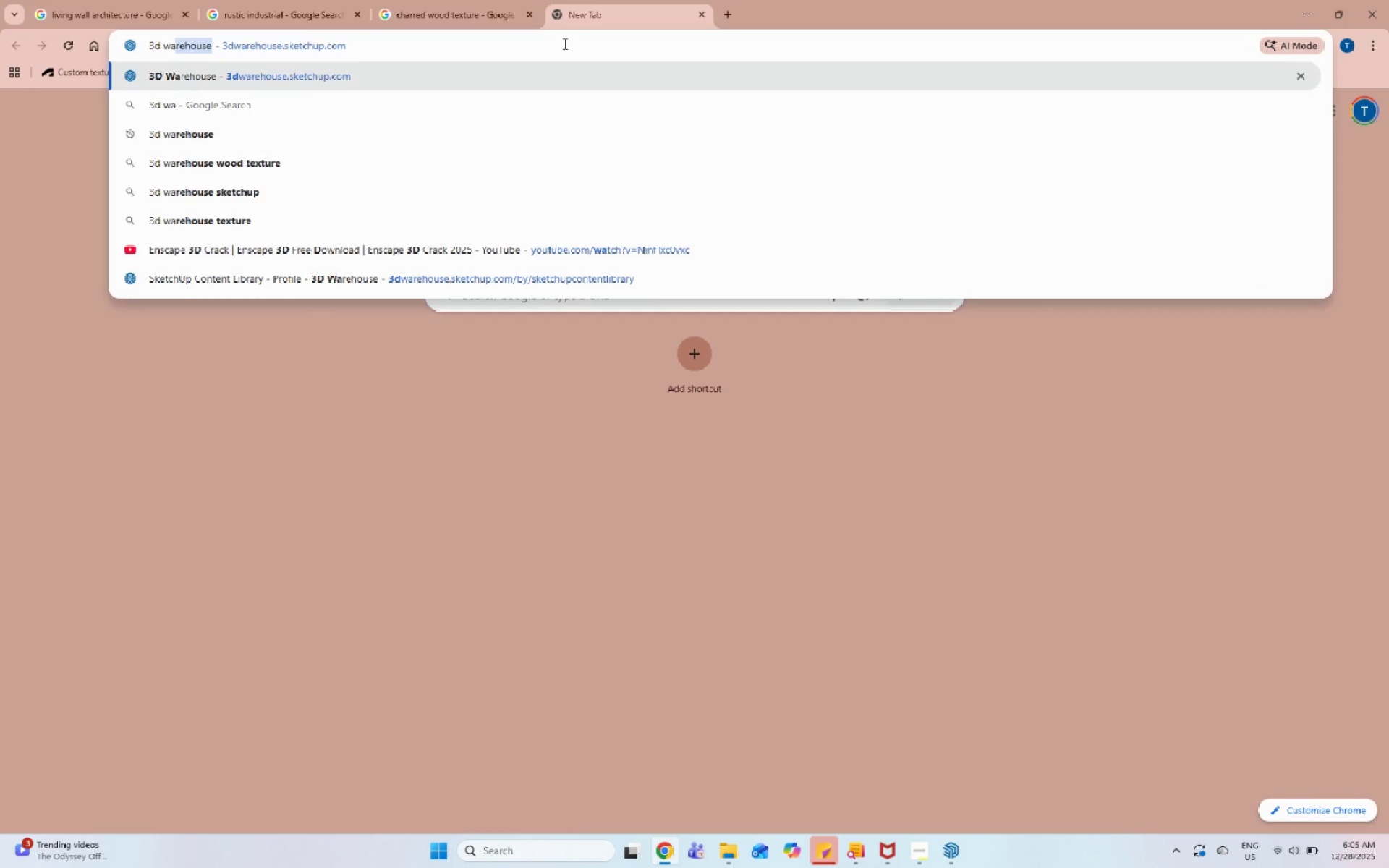 
key(Enter)
 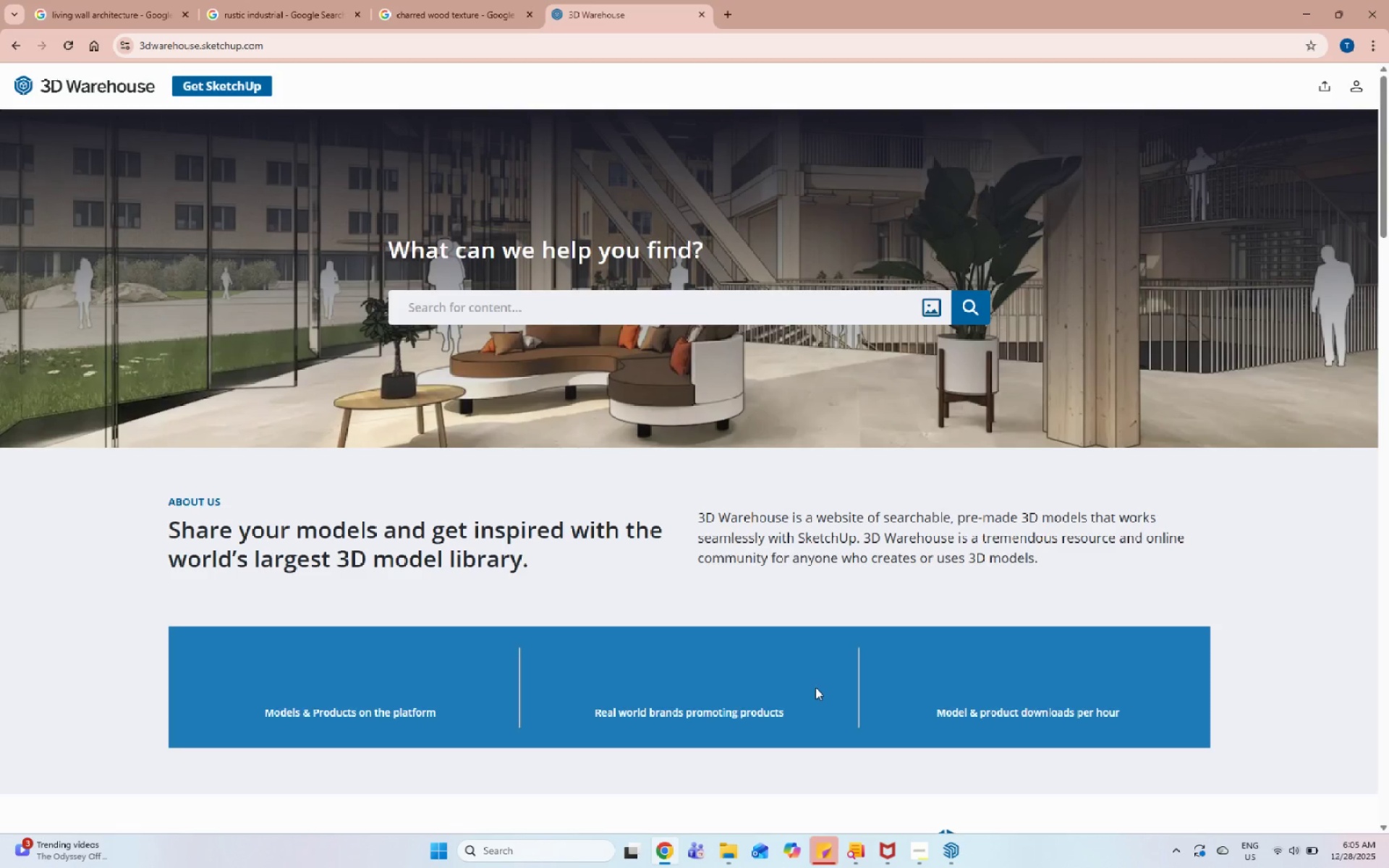 
left_click([656, 306])
 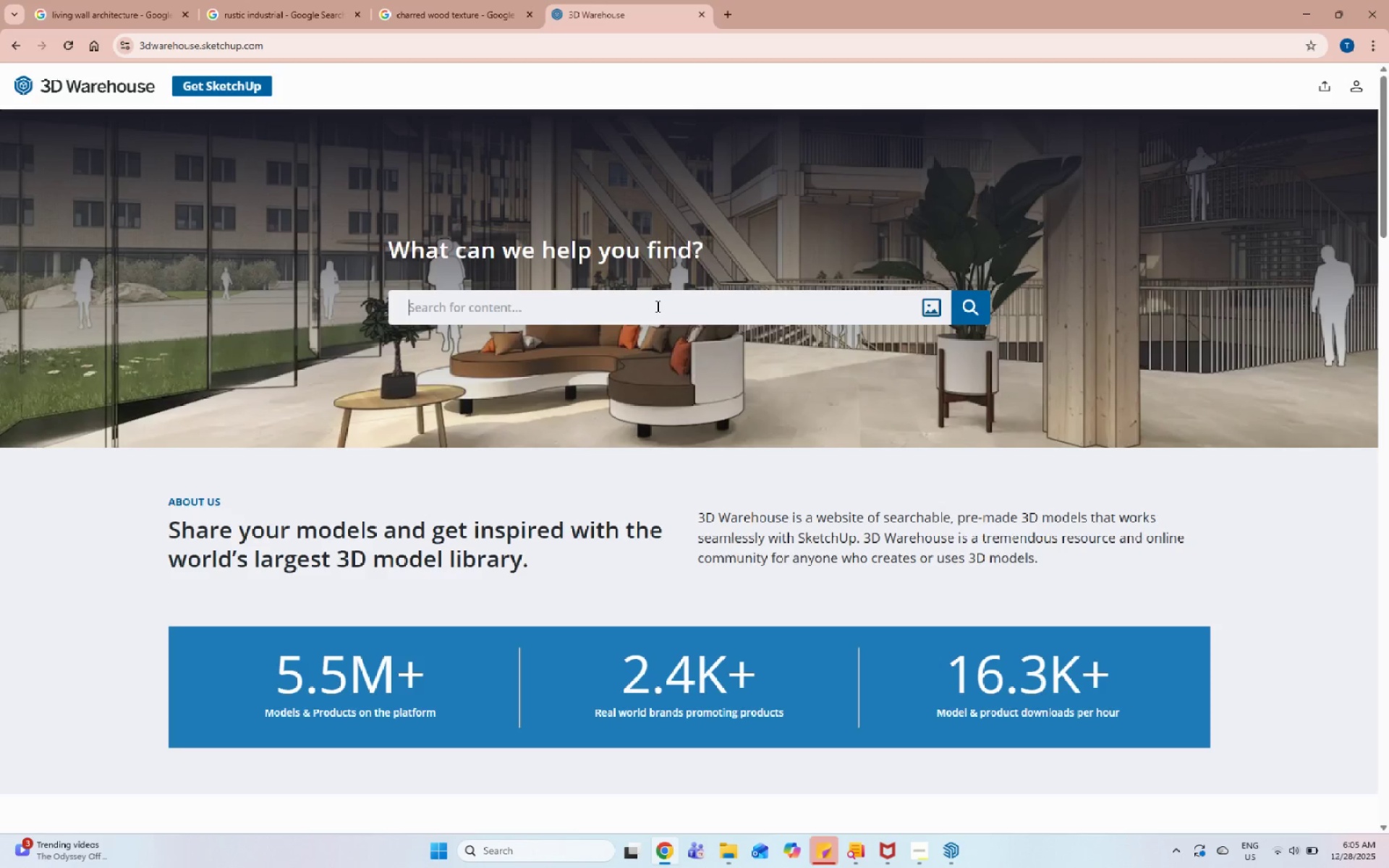 
type(wateer)
key(Backspace)
key(Backspace)
type(r closet)
 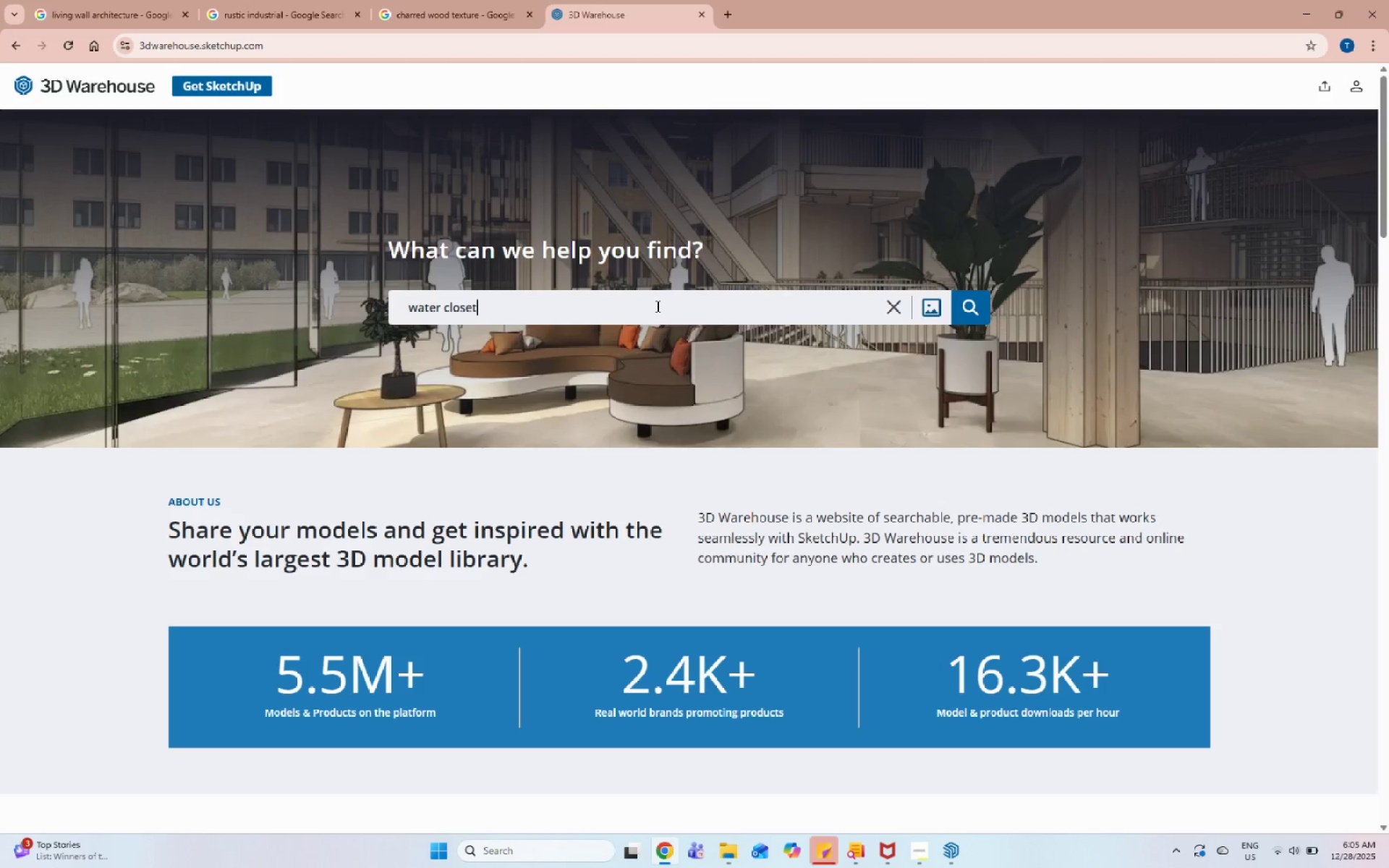 
key(Enter)
 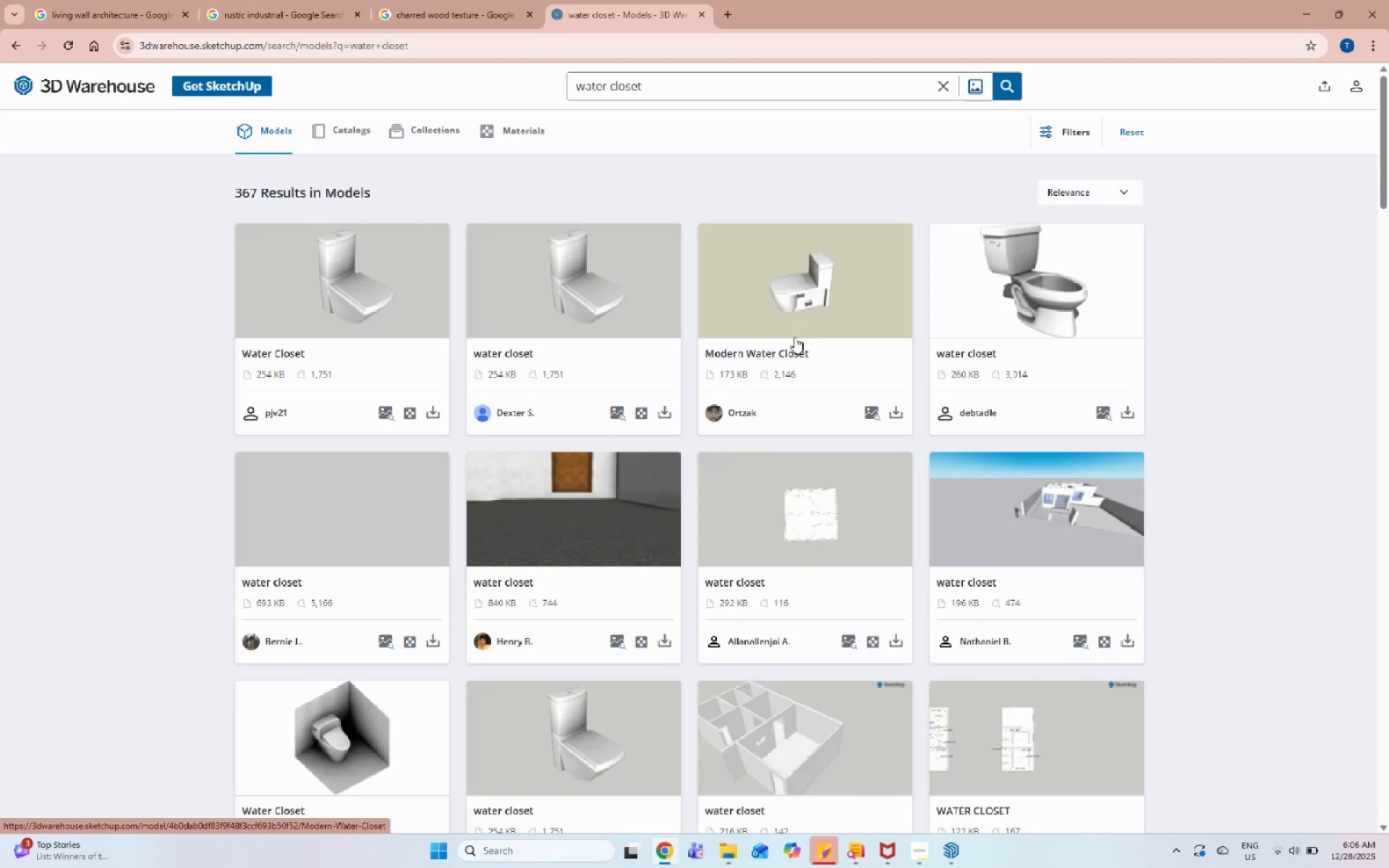 
wait(5.23)
 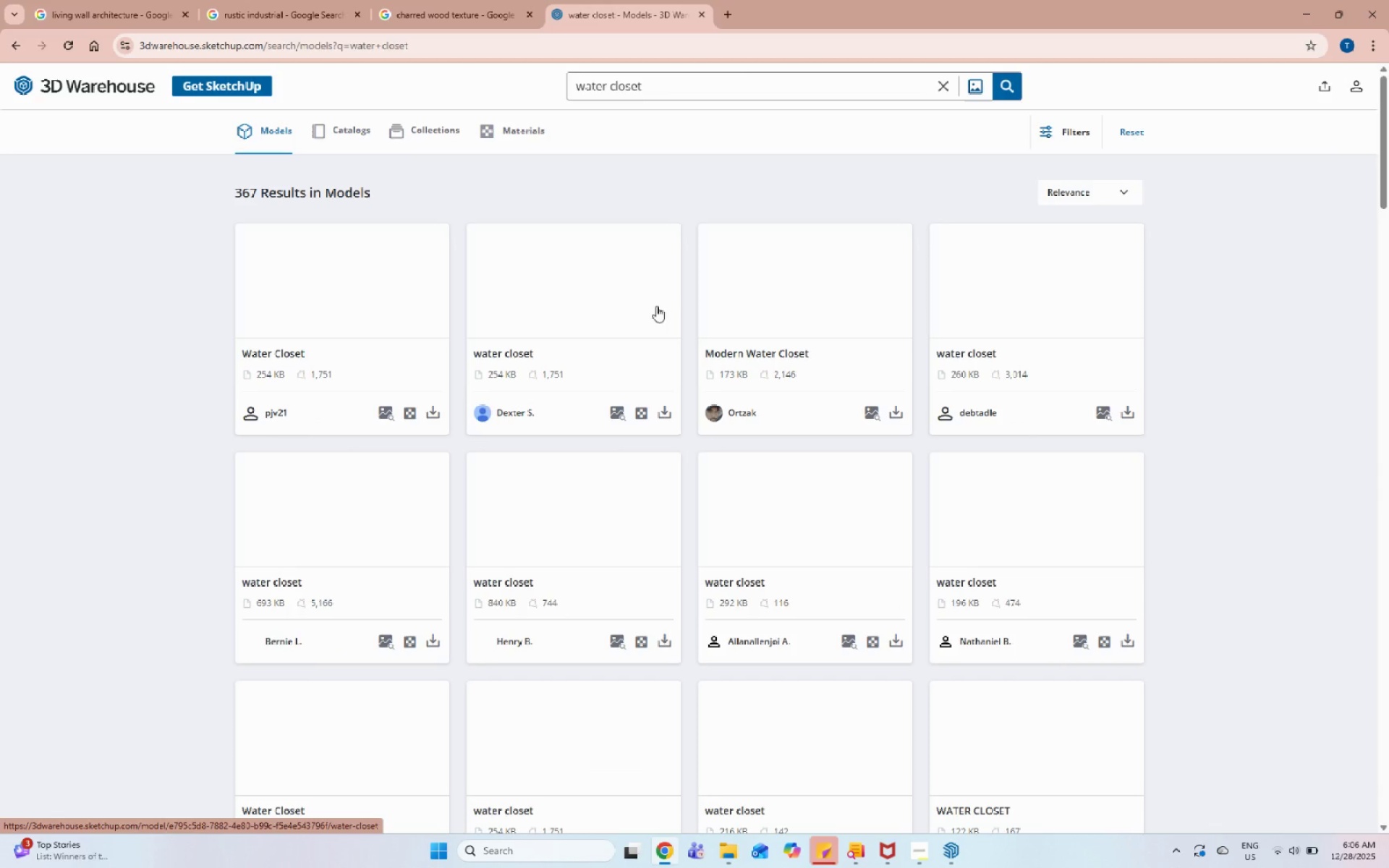 
scroll: coordinate [804, 548], scroll_direction: down, amount: 11.0
 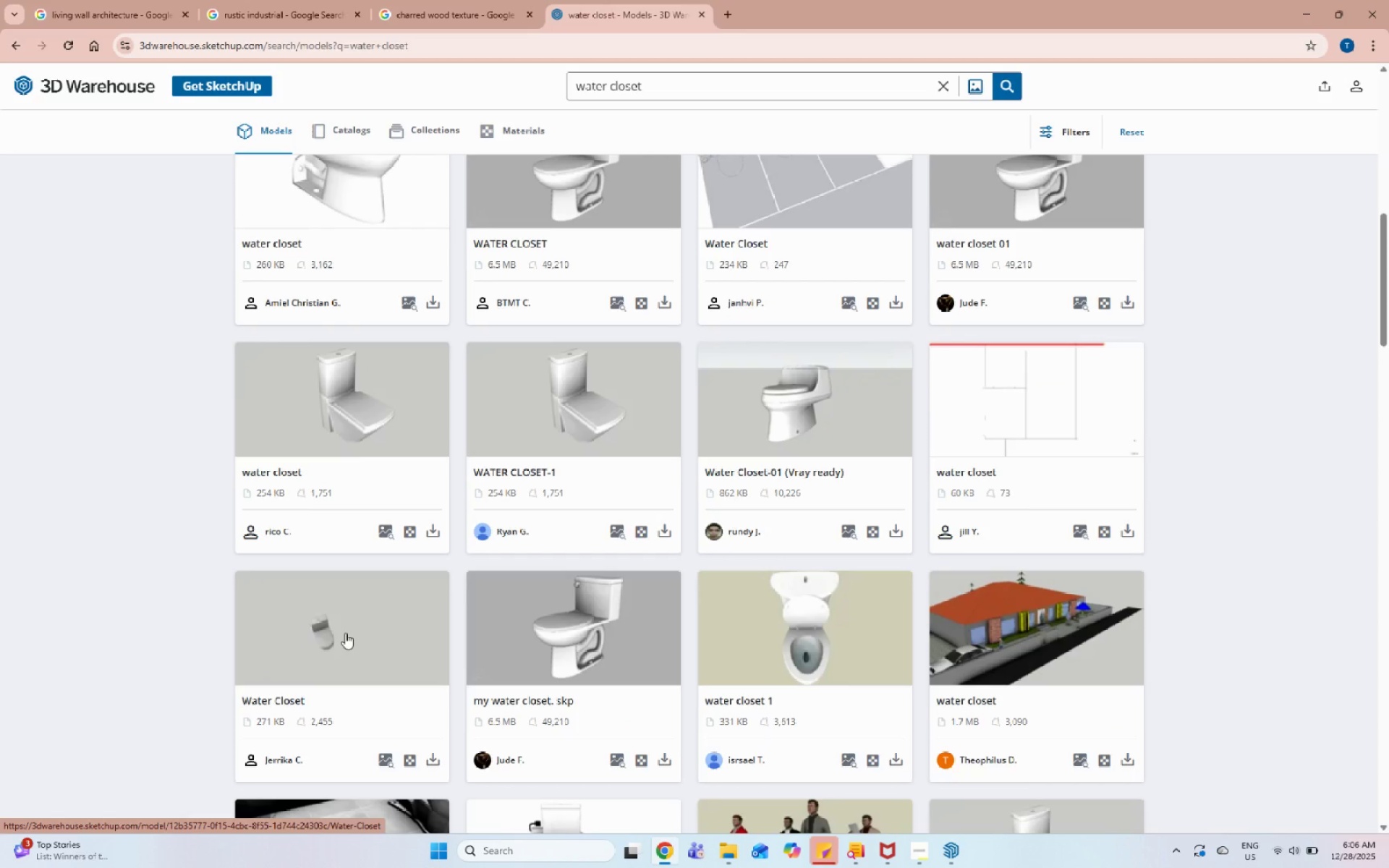 
left_click([345, 633])
 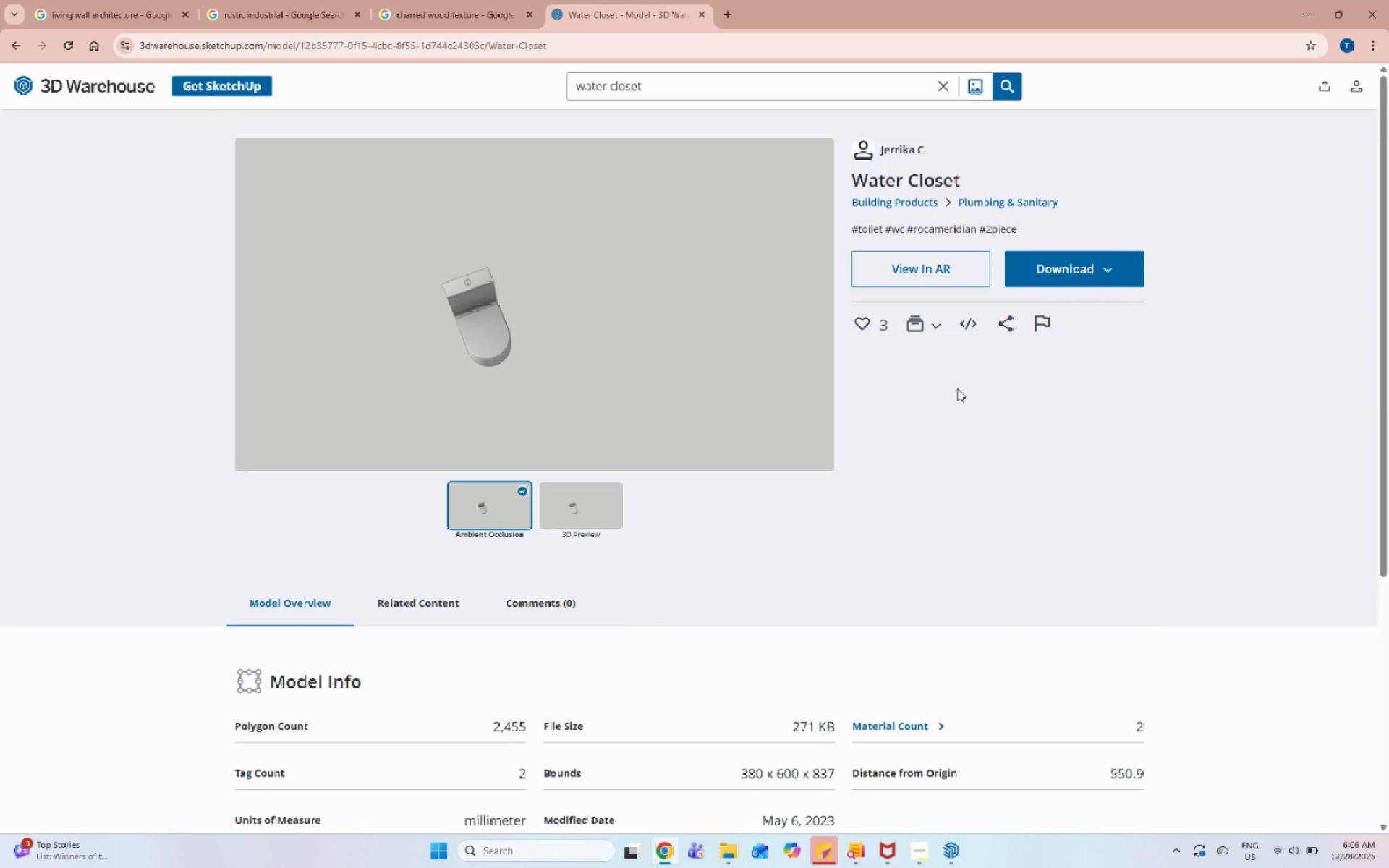 
left_click([1065, 275])
 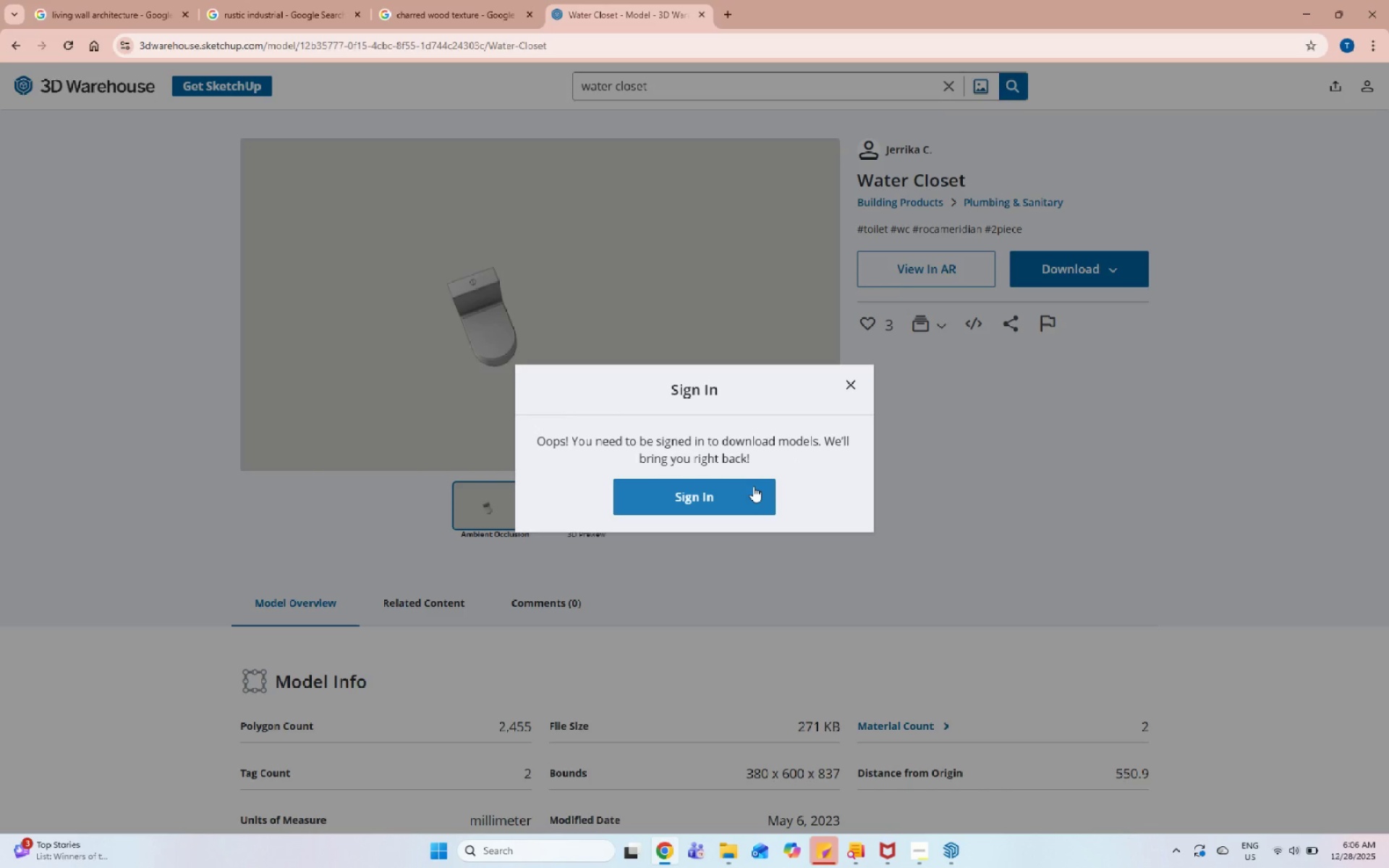 
left_click([753, 486])
 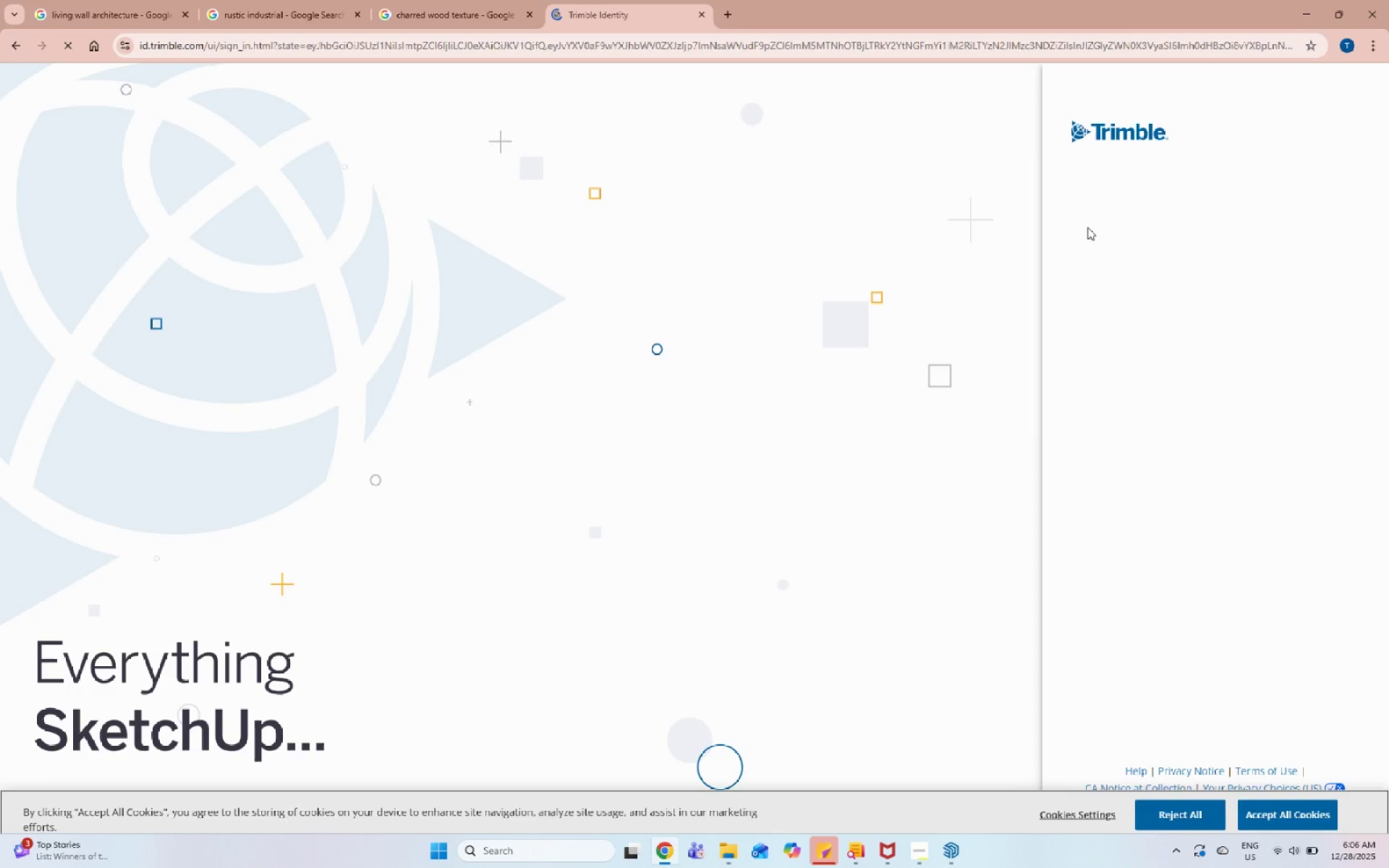 
wait(6.56)
 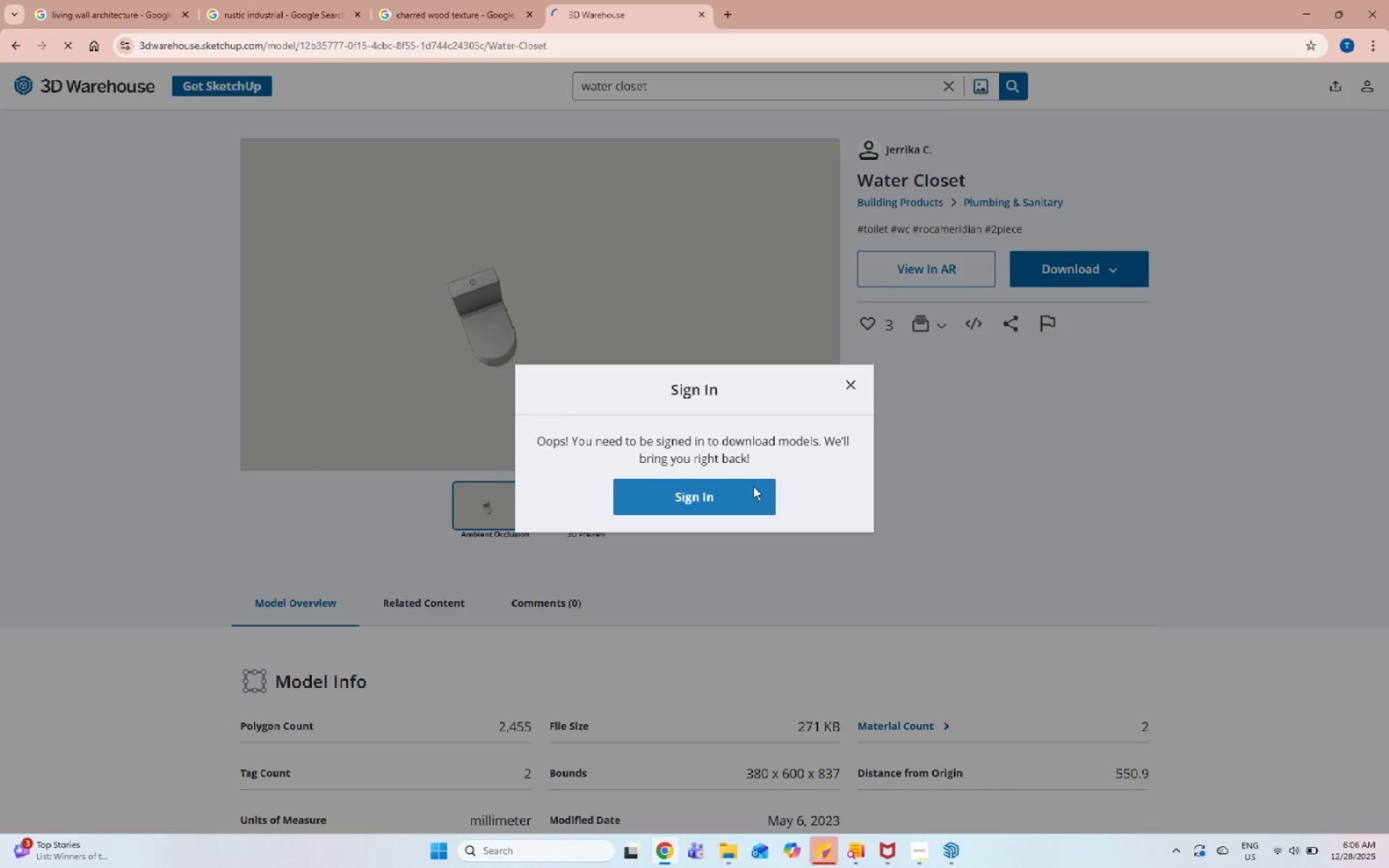 
left_click([1205, 454])
 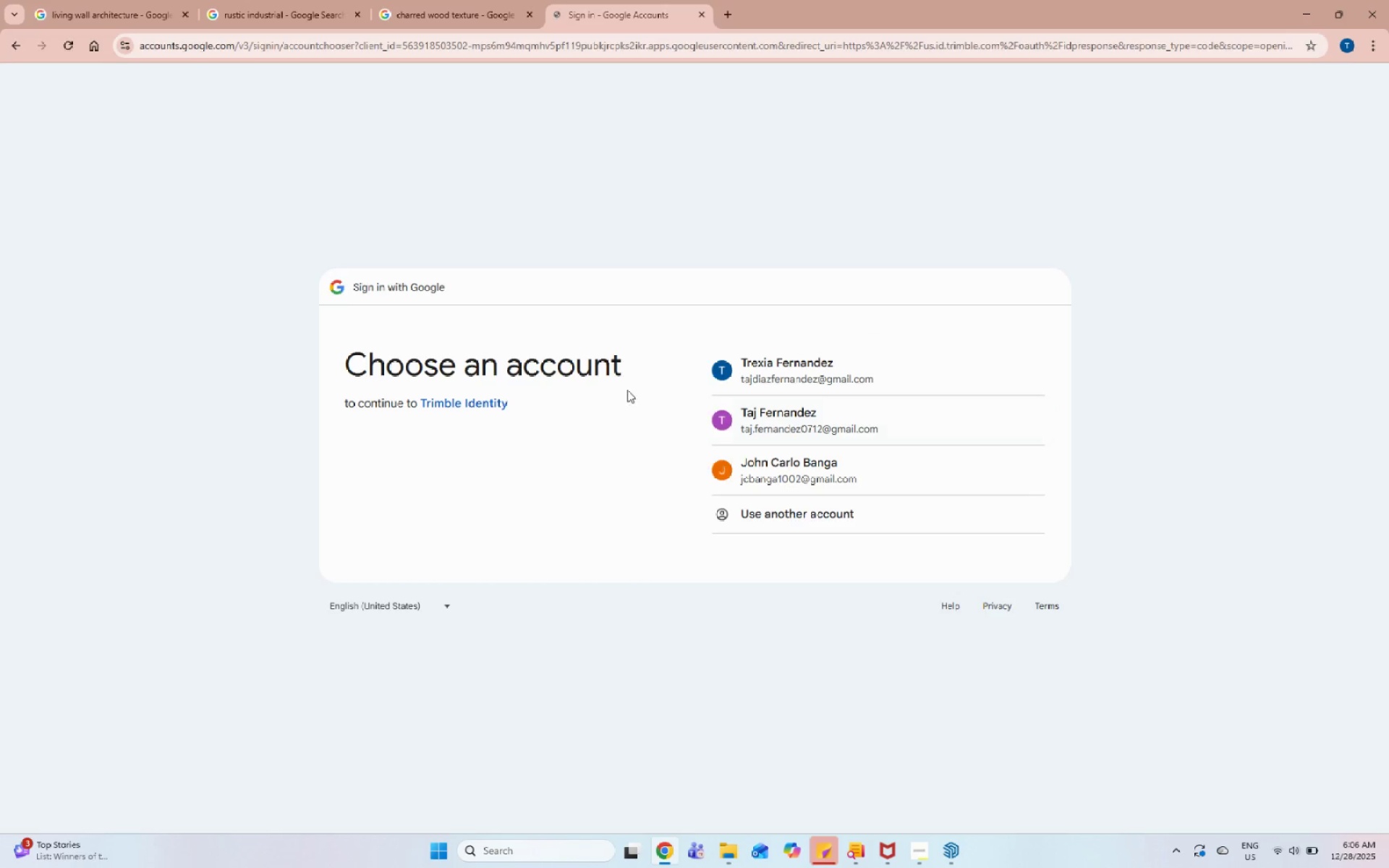 
left_click([849, 368])
 